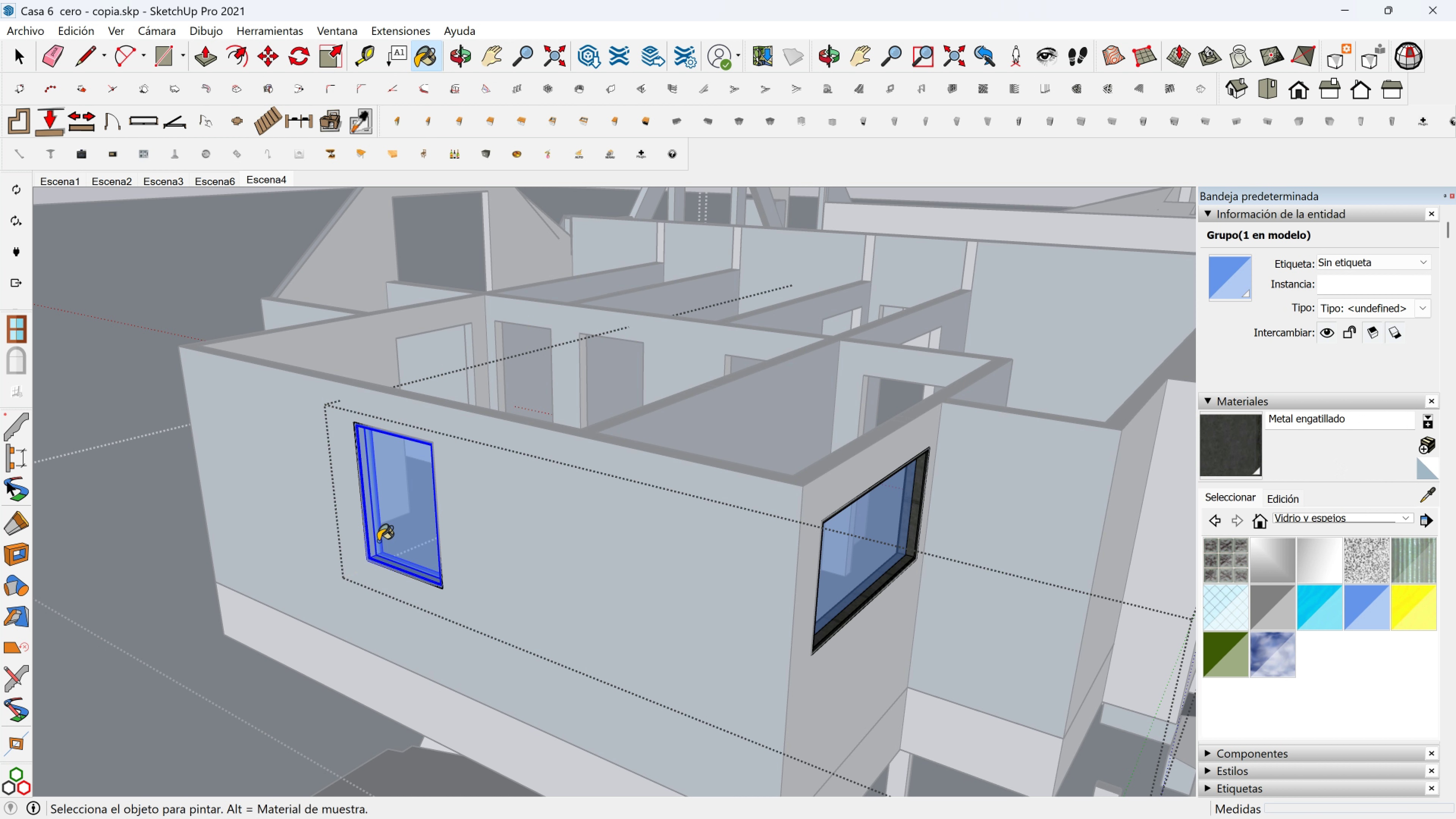 
left_click([382, 541])
 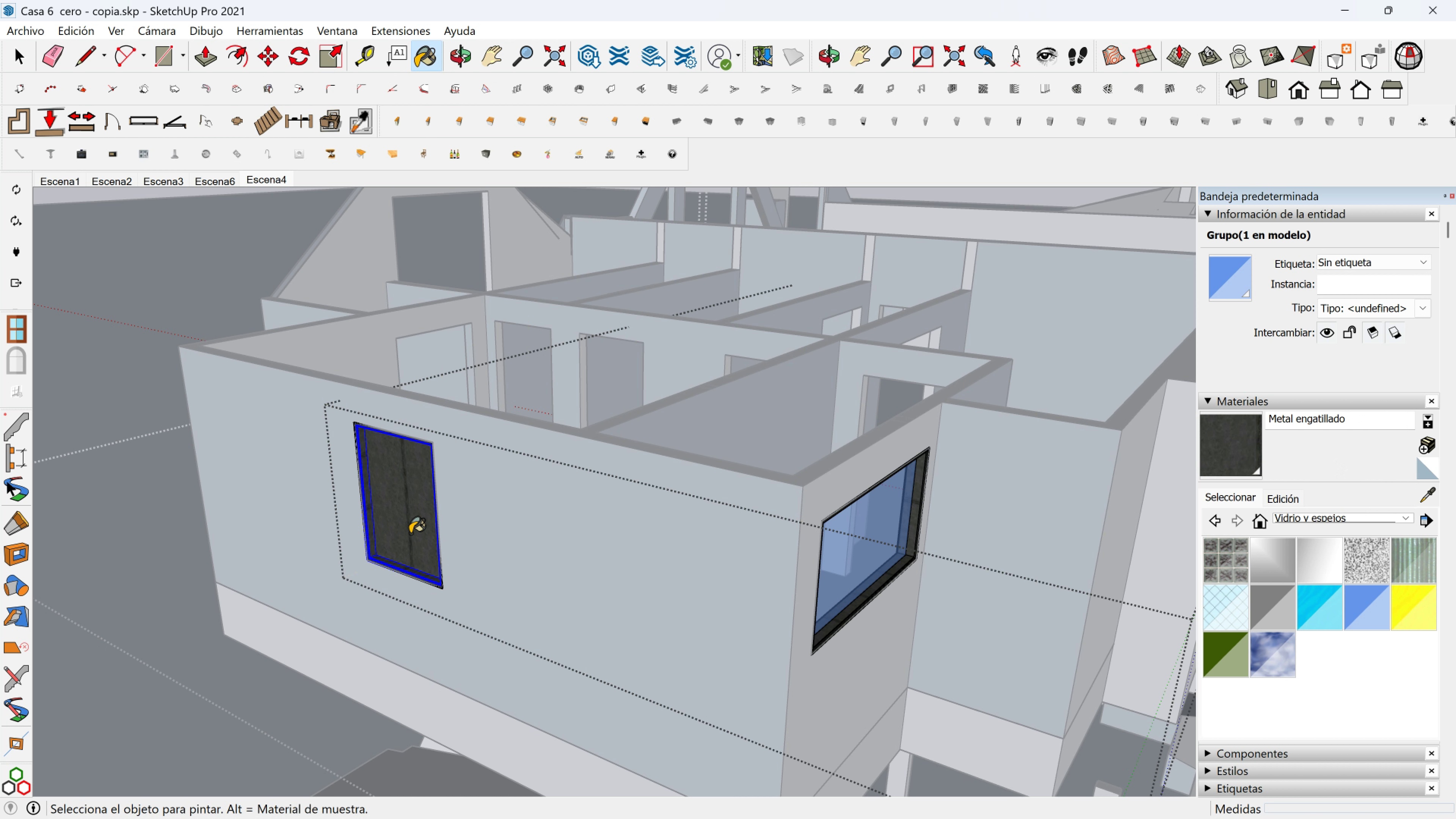 
key(Space)
 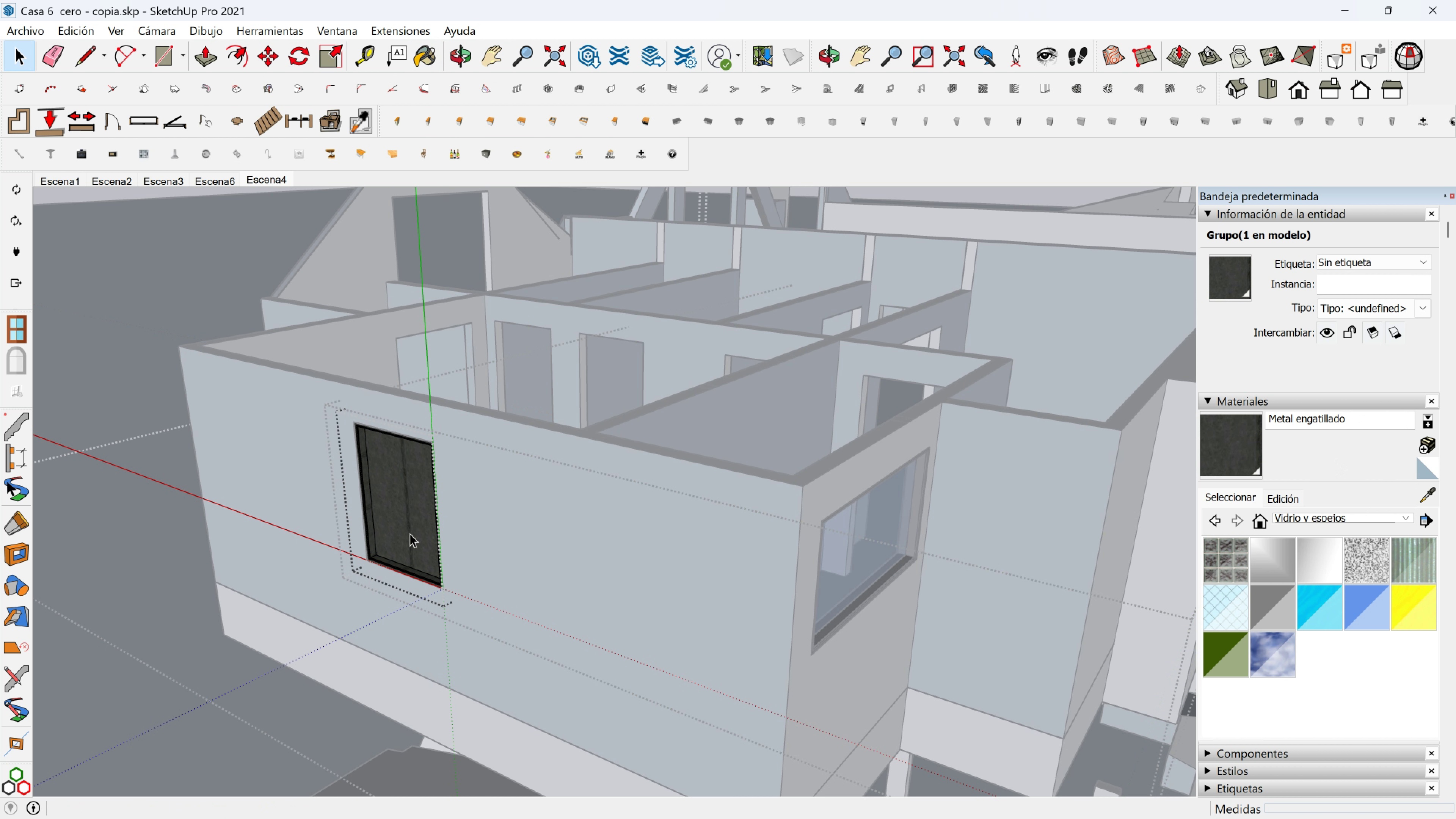 
double_click([410, 533])
 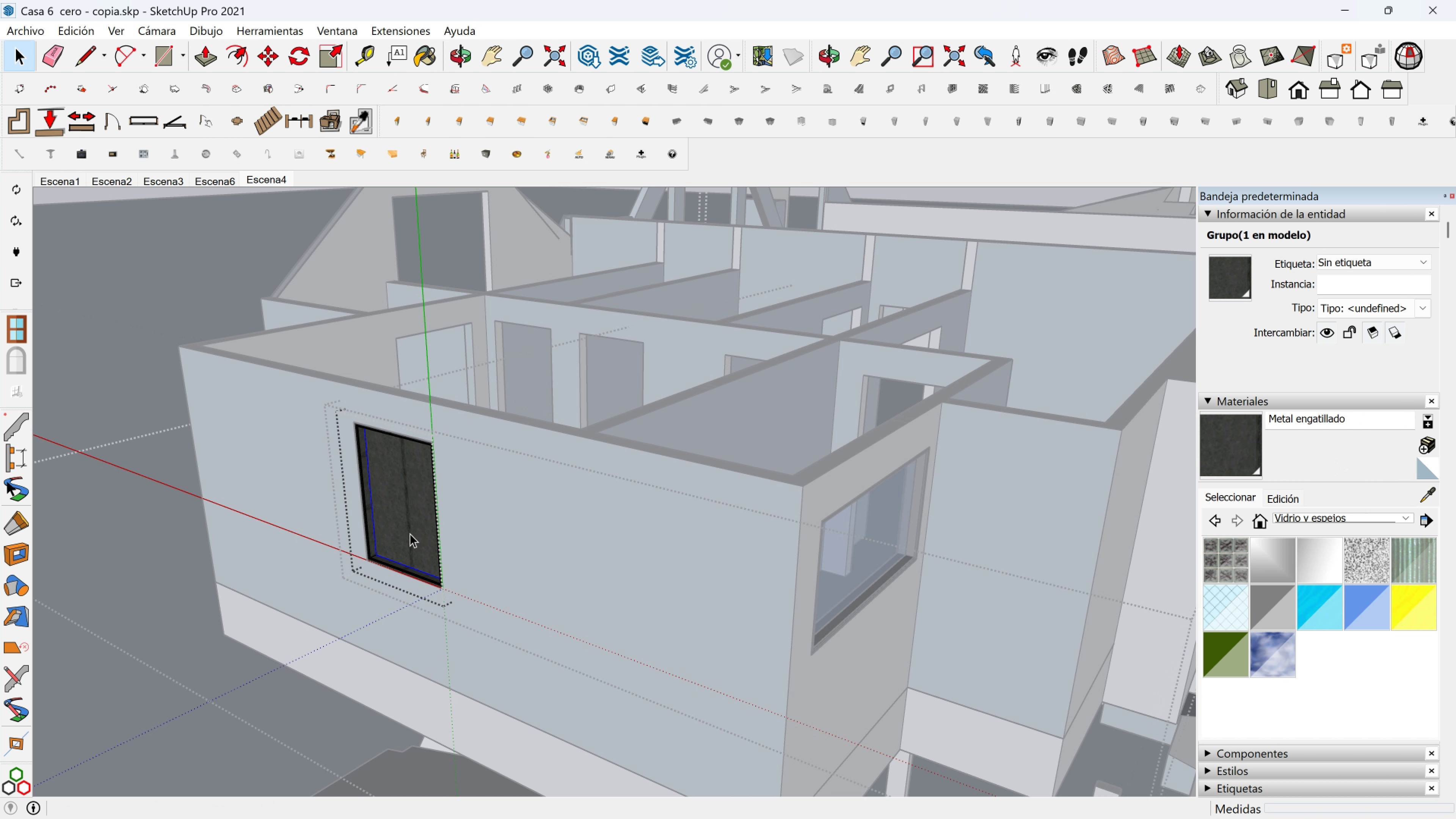 
triple_click([410, 533])
 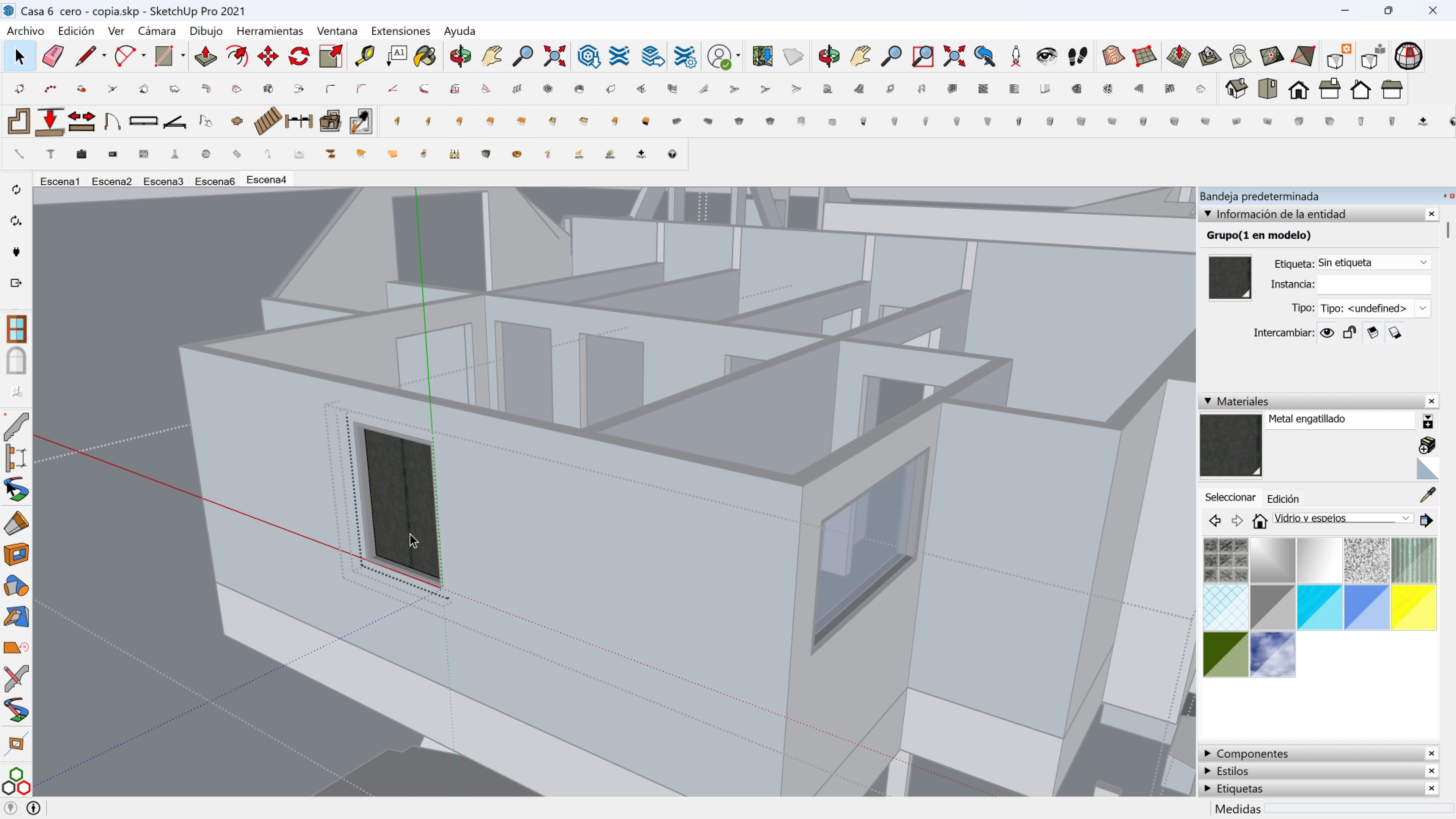 
triple_click([410, 533])
 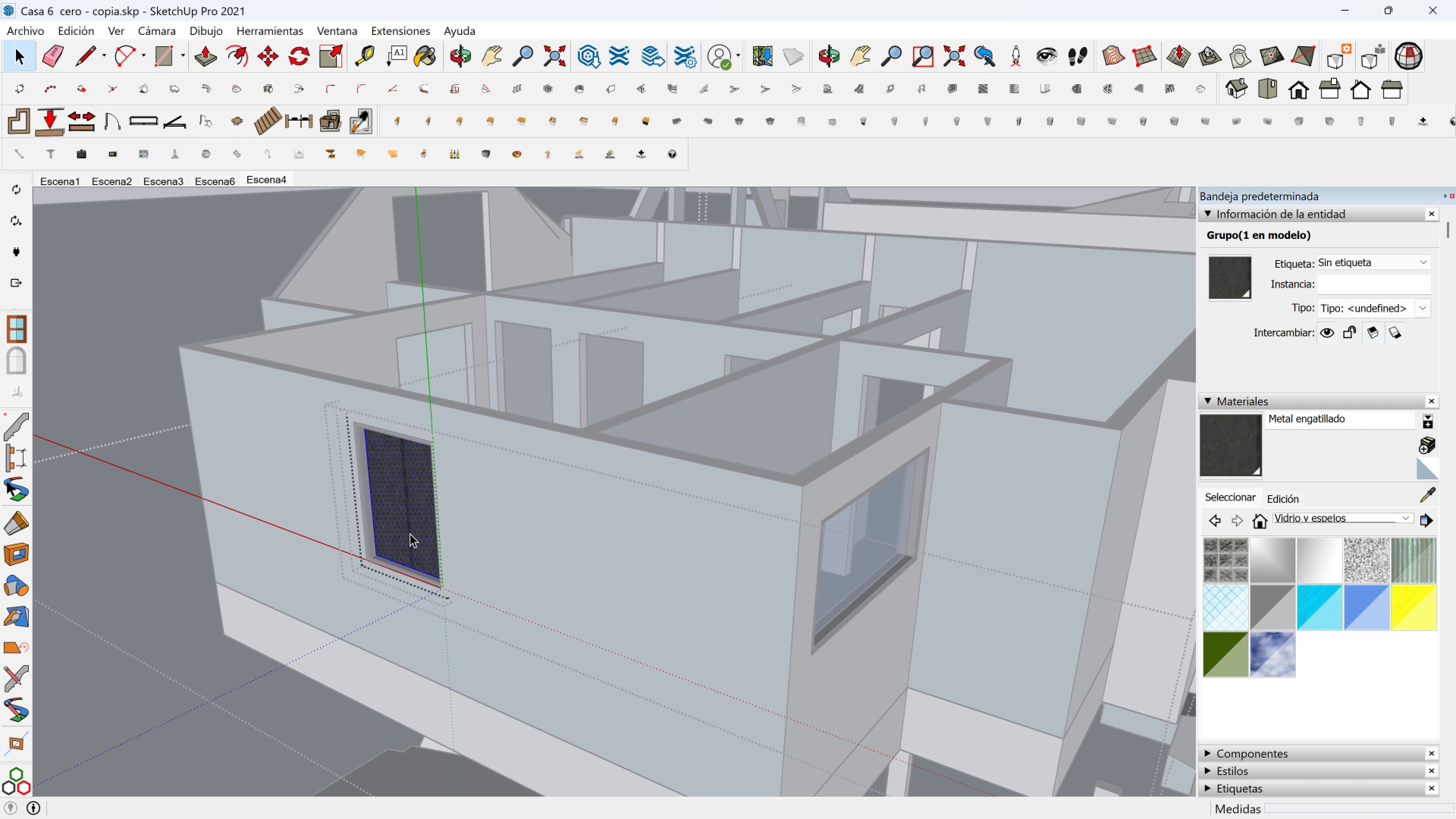 
triple_click([410, 533])
 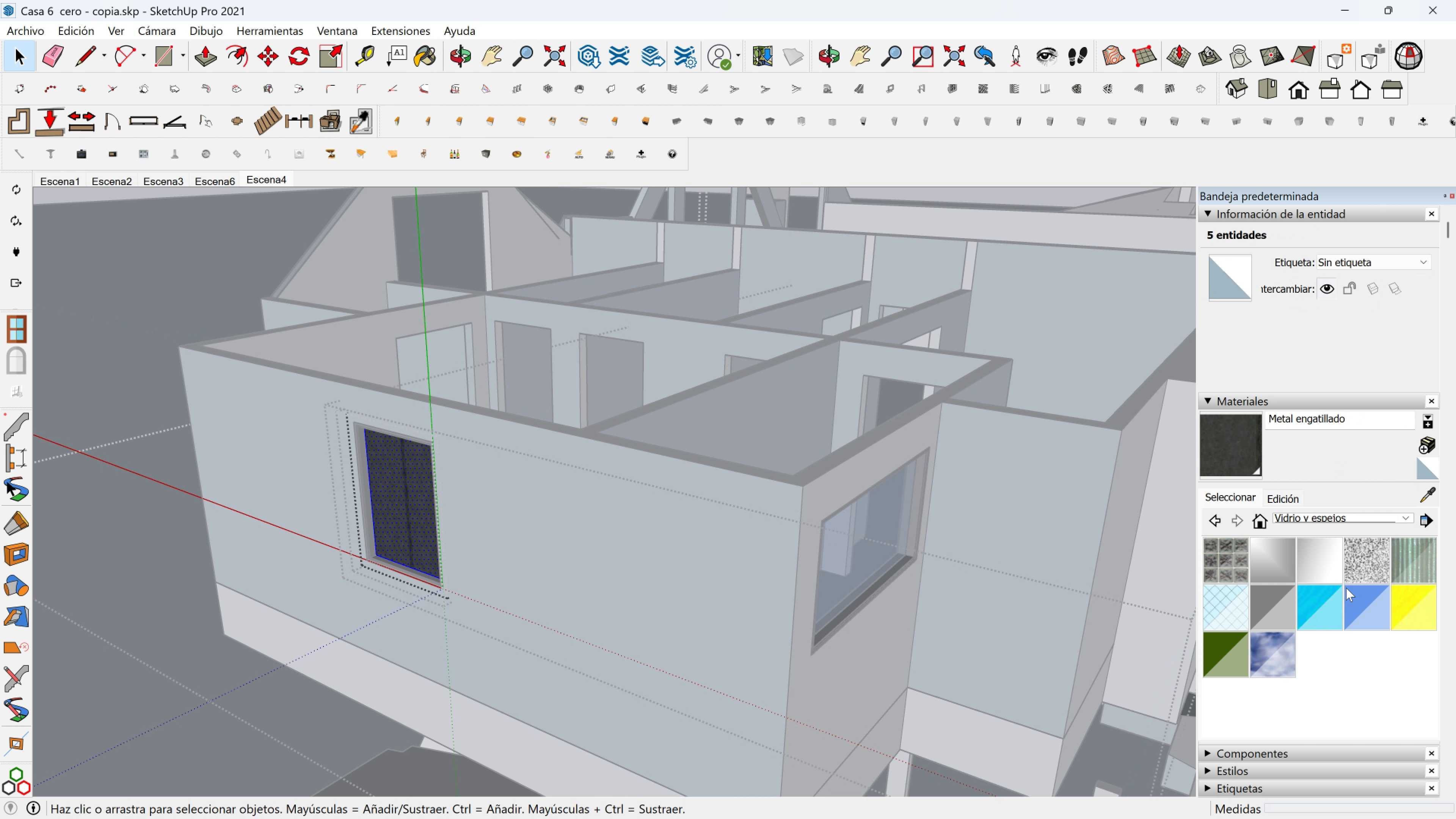 
left_click([1364, 595])
 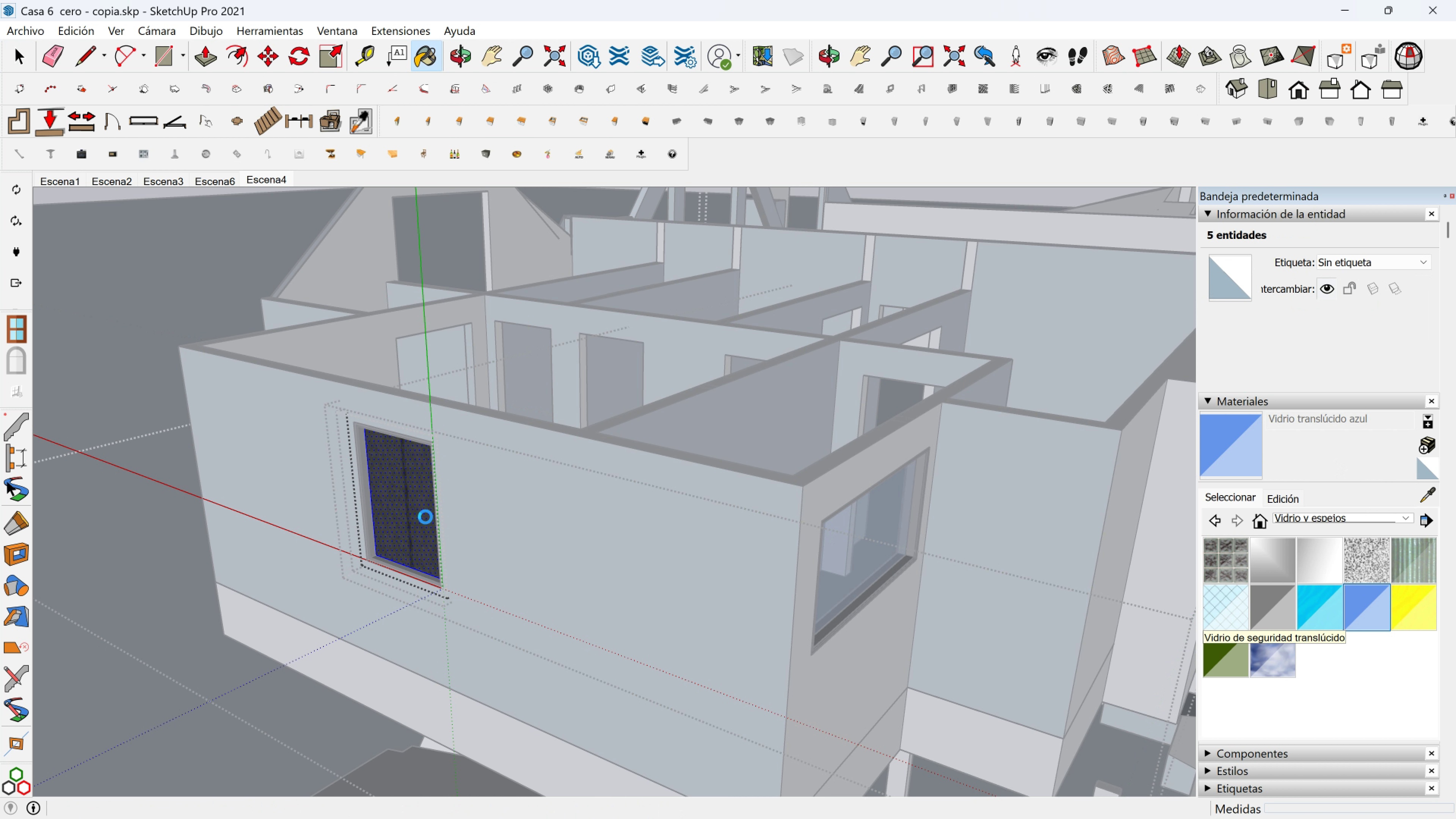 
left_click([425, 517])
 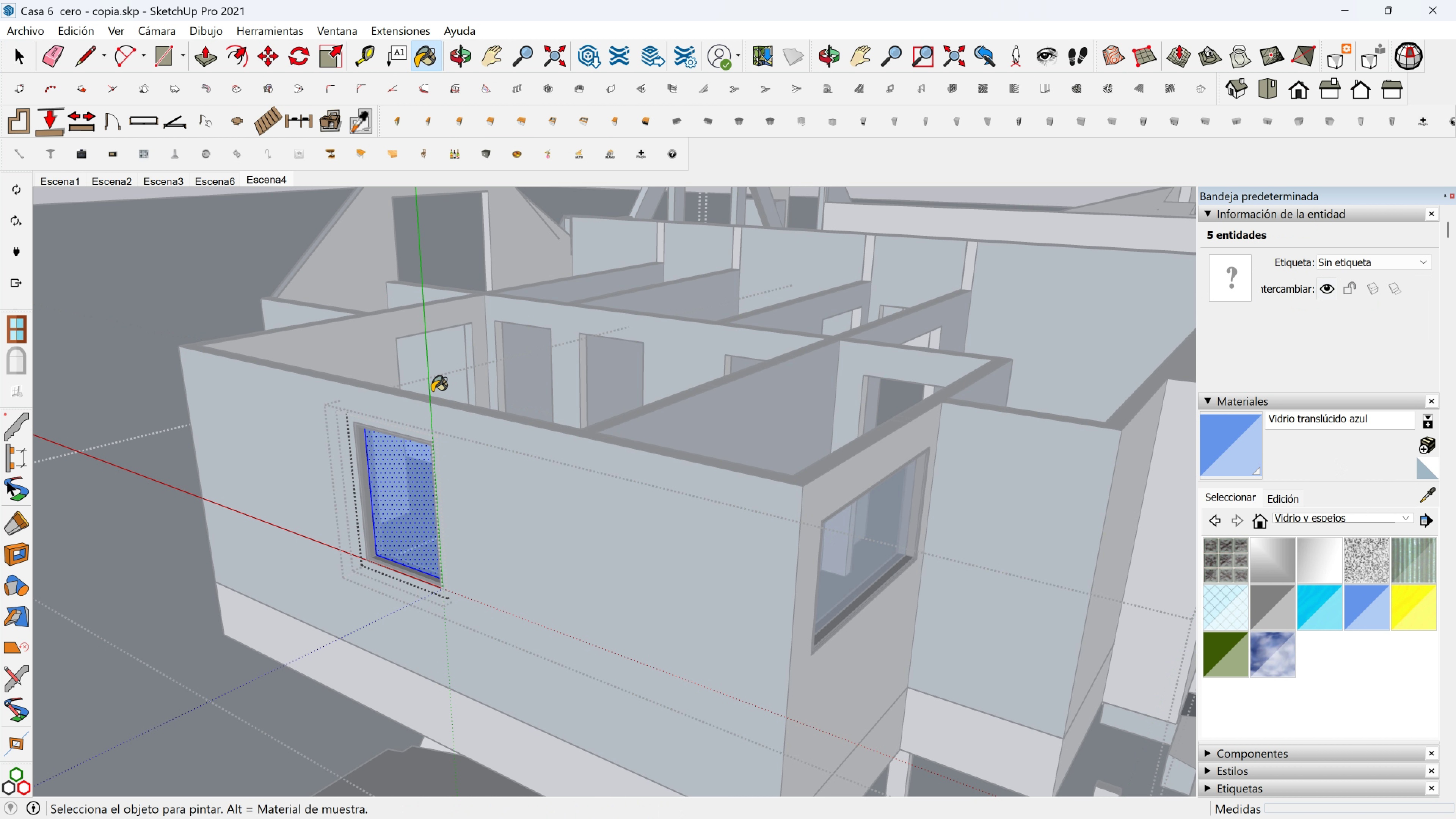 
key(Space)
 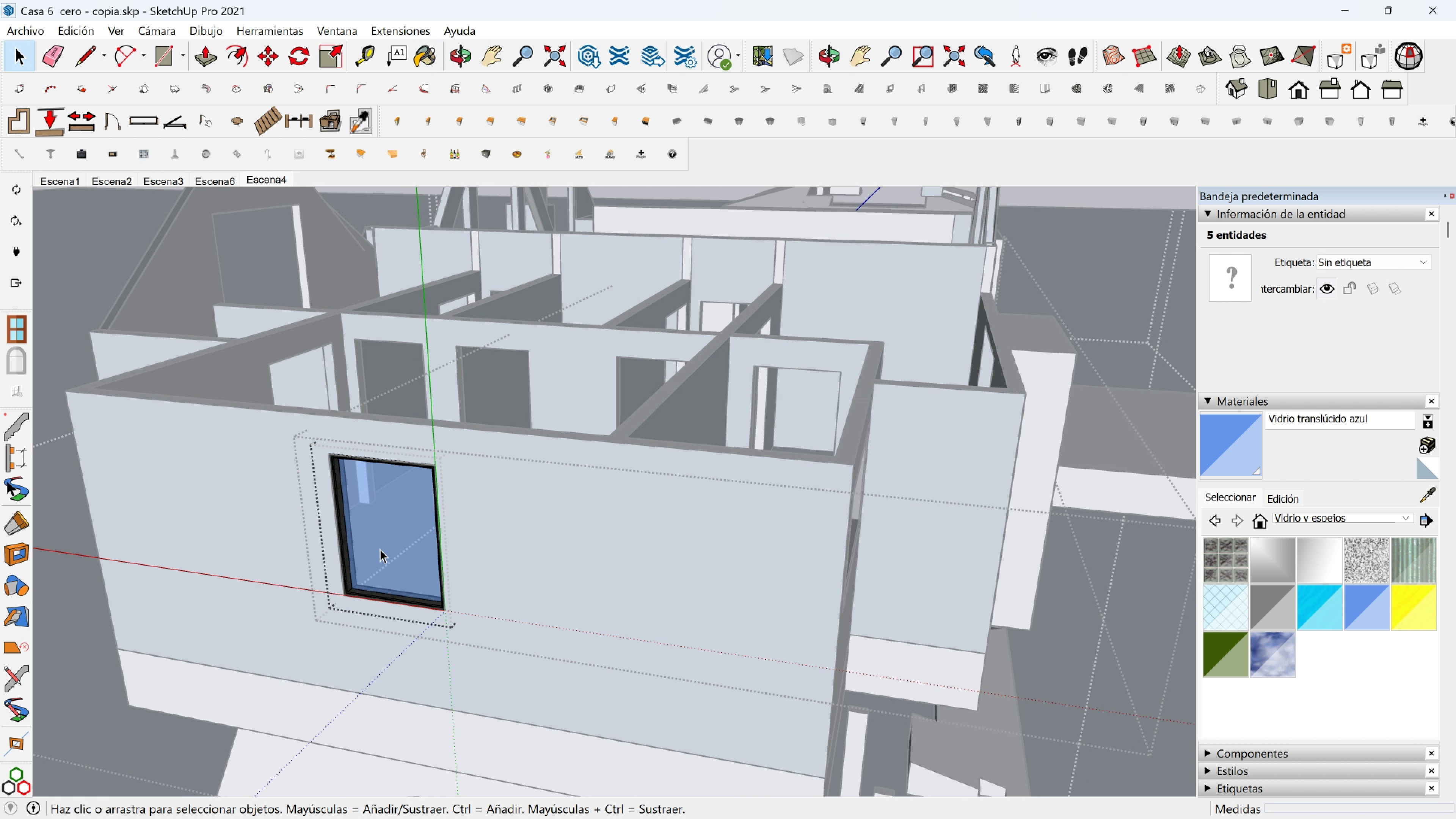 
hold_key(key=ShiftLeft, duration=0.46)
 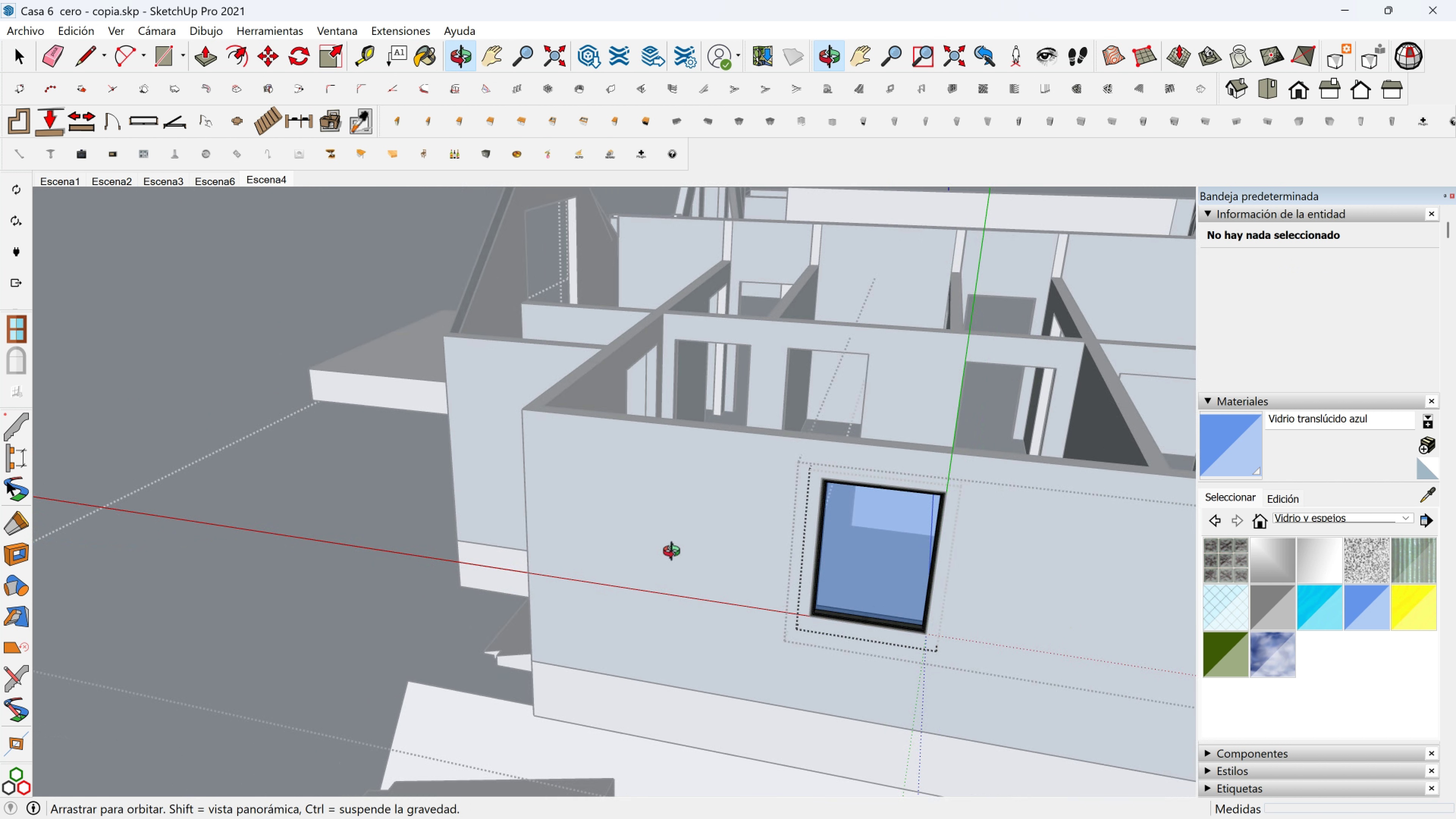 
hold_key(key=ShiftLeft, duration=0.69)
 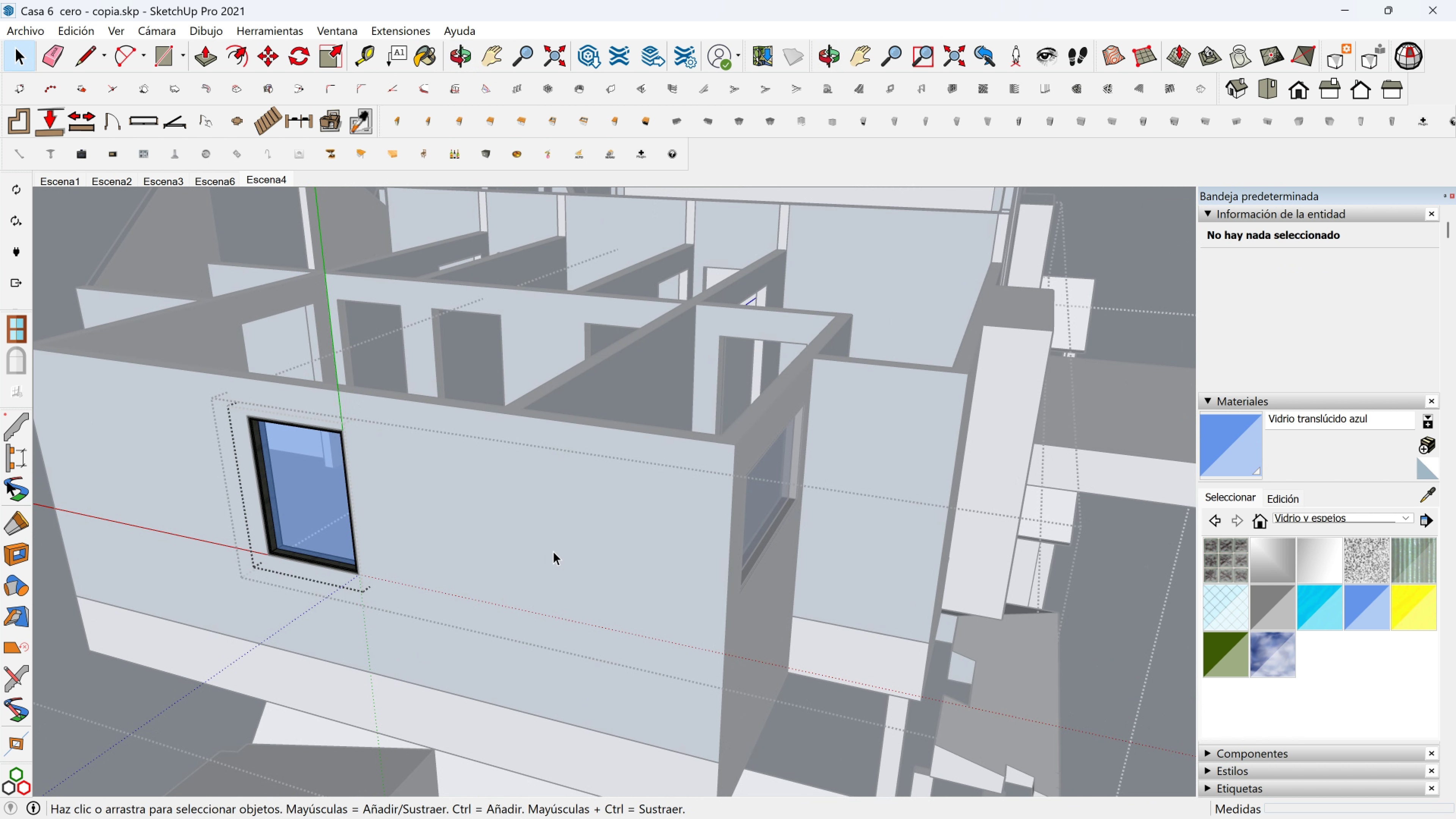 
key(Escape)
 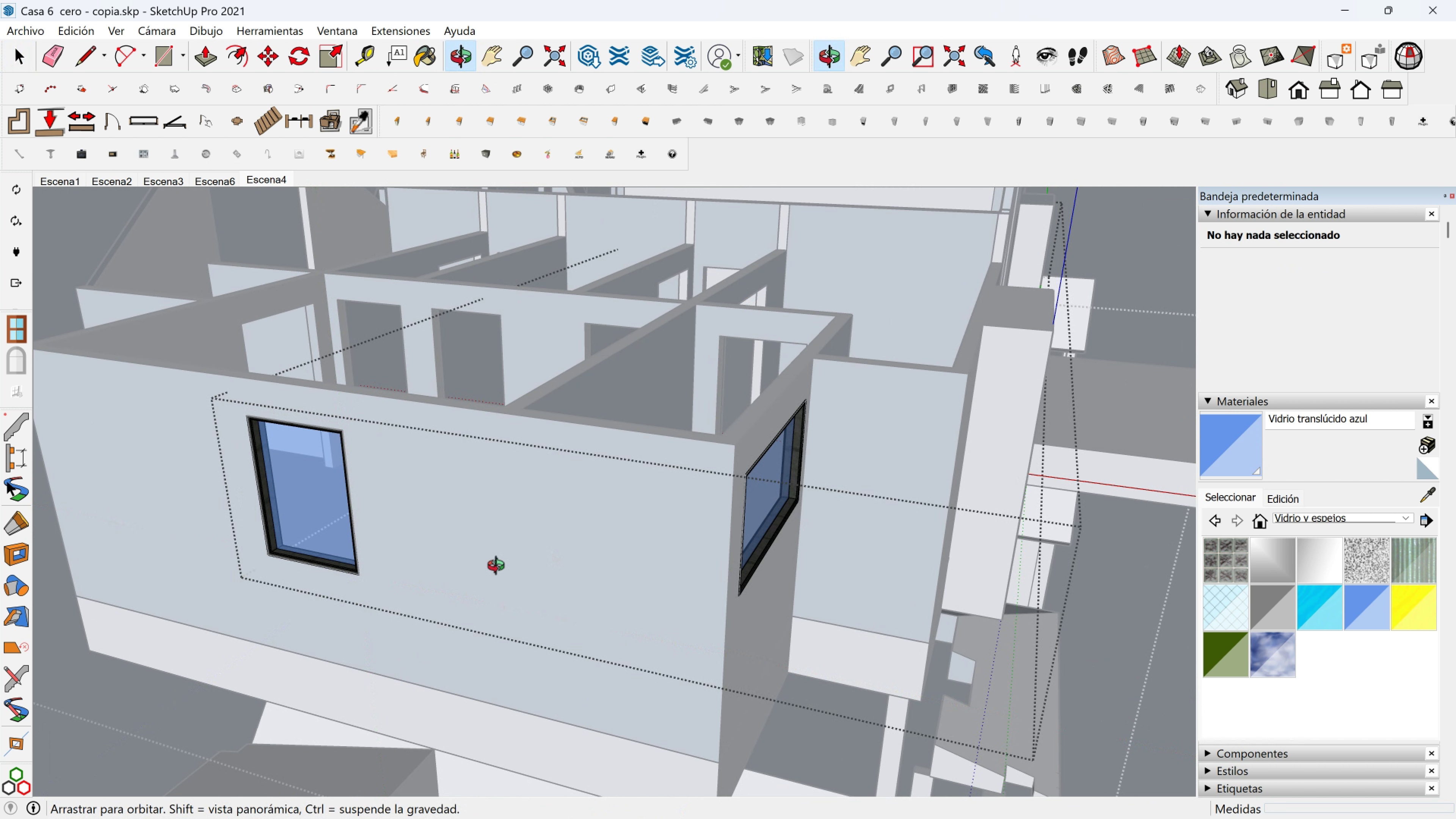 
hold_key(key=ShiftLeft, duration=0.32)
 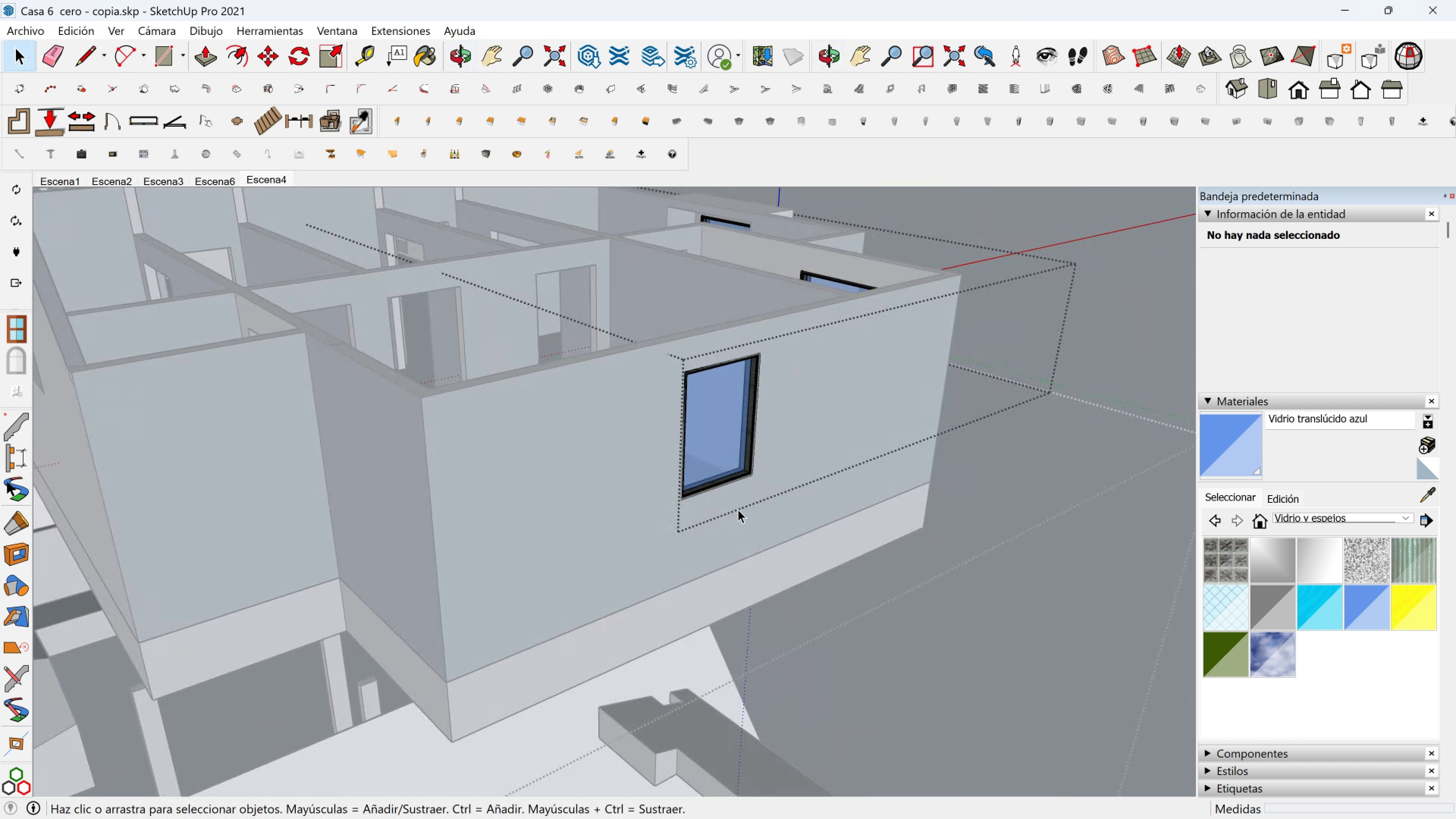 
hold_key(key=ShiftLeft, duration=0.38)
 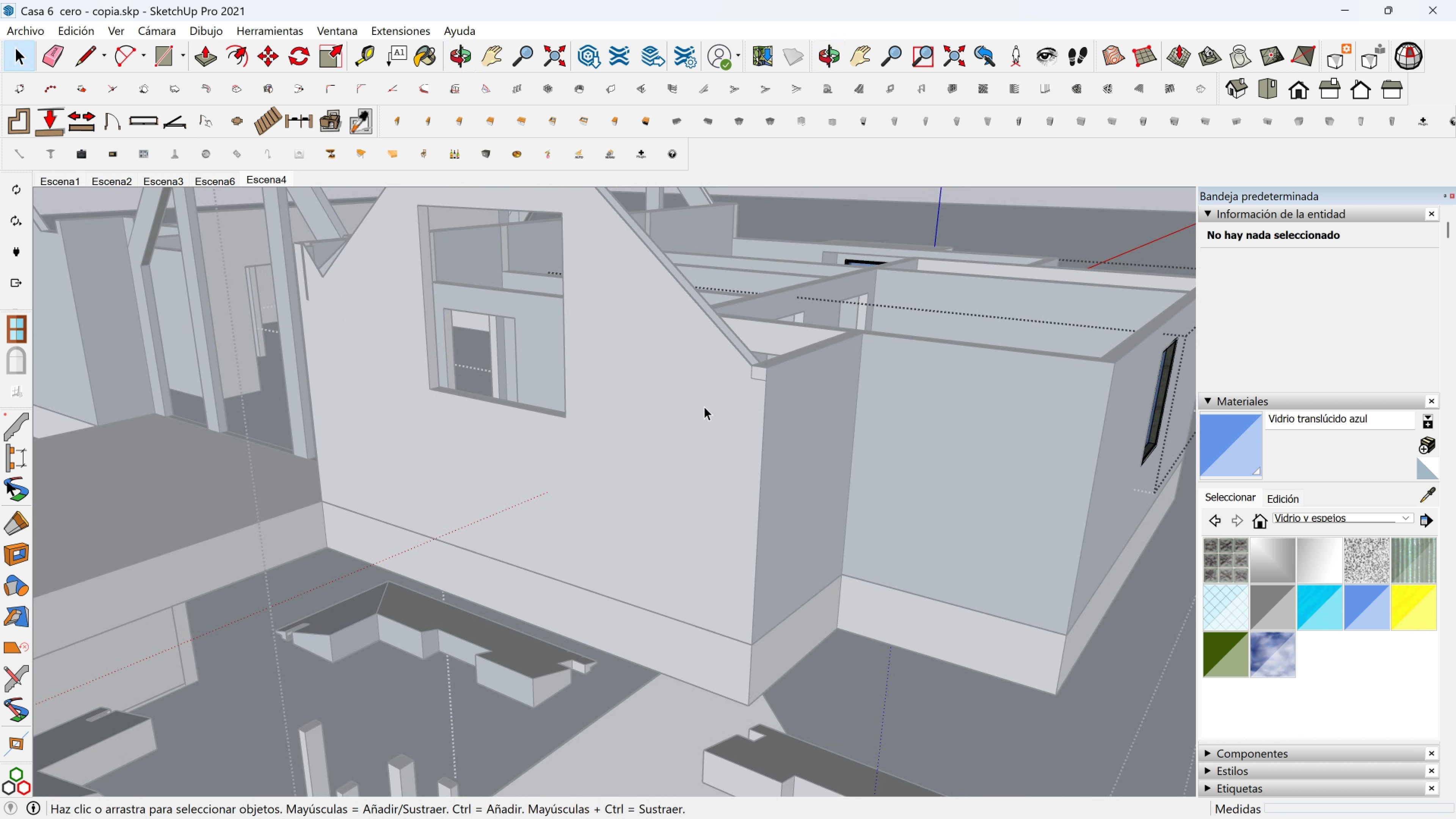 
scroll: coordinate [558, 408], scroll_direction: down, amount: 1.0
 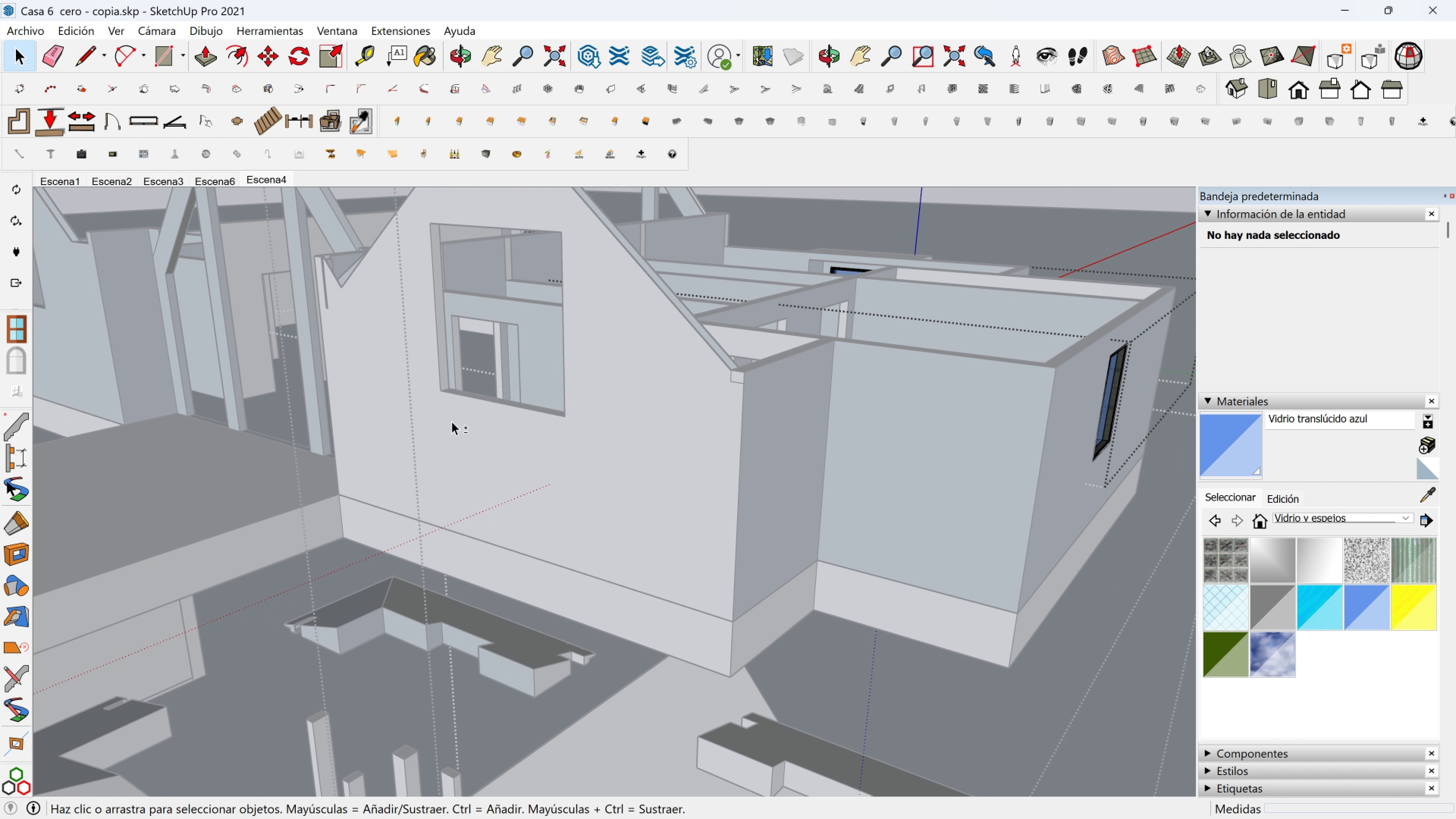 
hold_key(key=ShiftLeft, duration=0.61)
 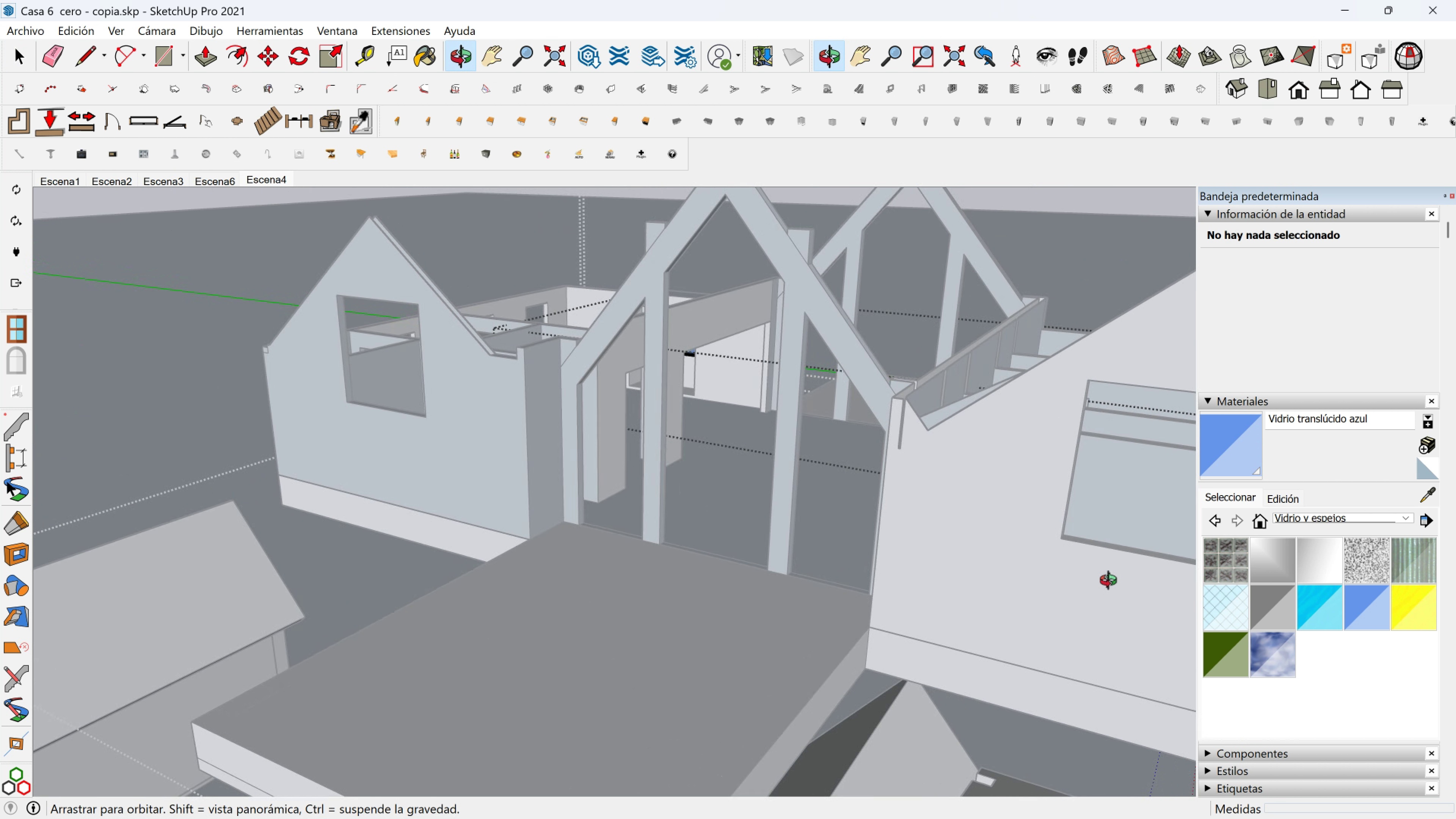 
hold_key(key=ShiftLeft, duration=0.61)
 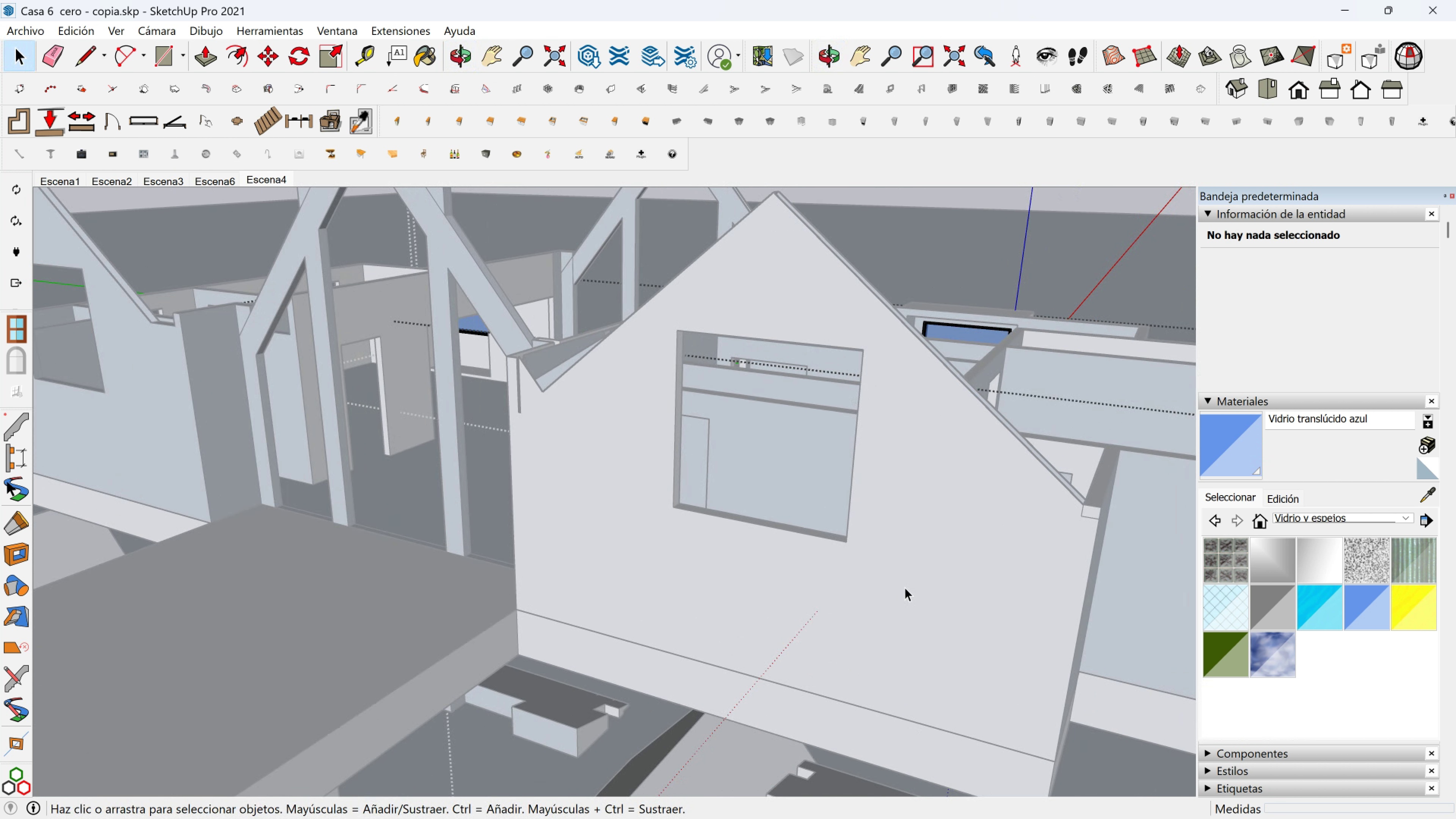 
scroll: coordinate [905, 587], scroll_direction: up, amount: 2.0
 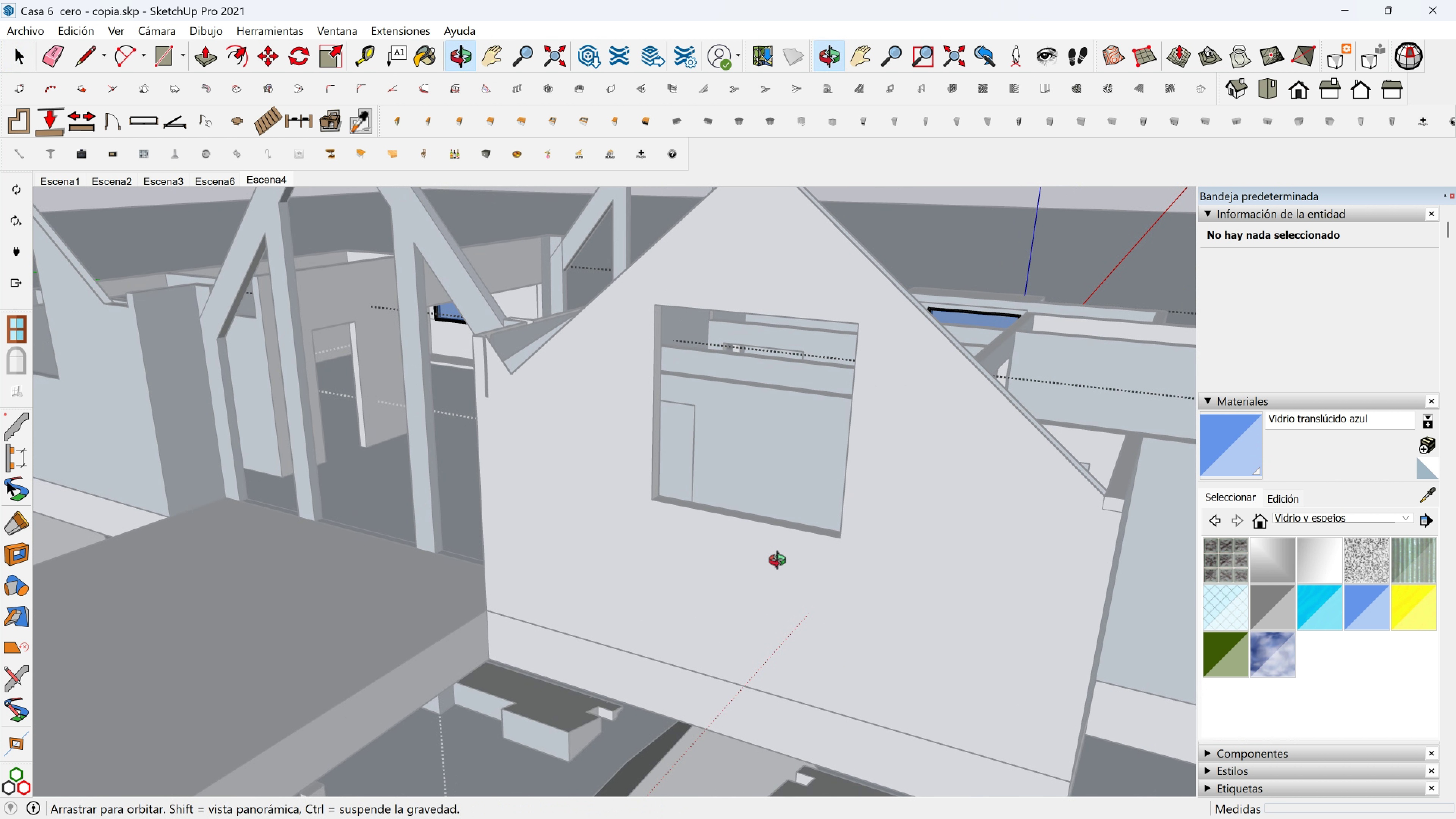 
hold_key(key=ShiftLeft, duration=0.73)
 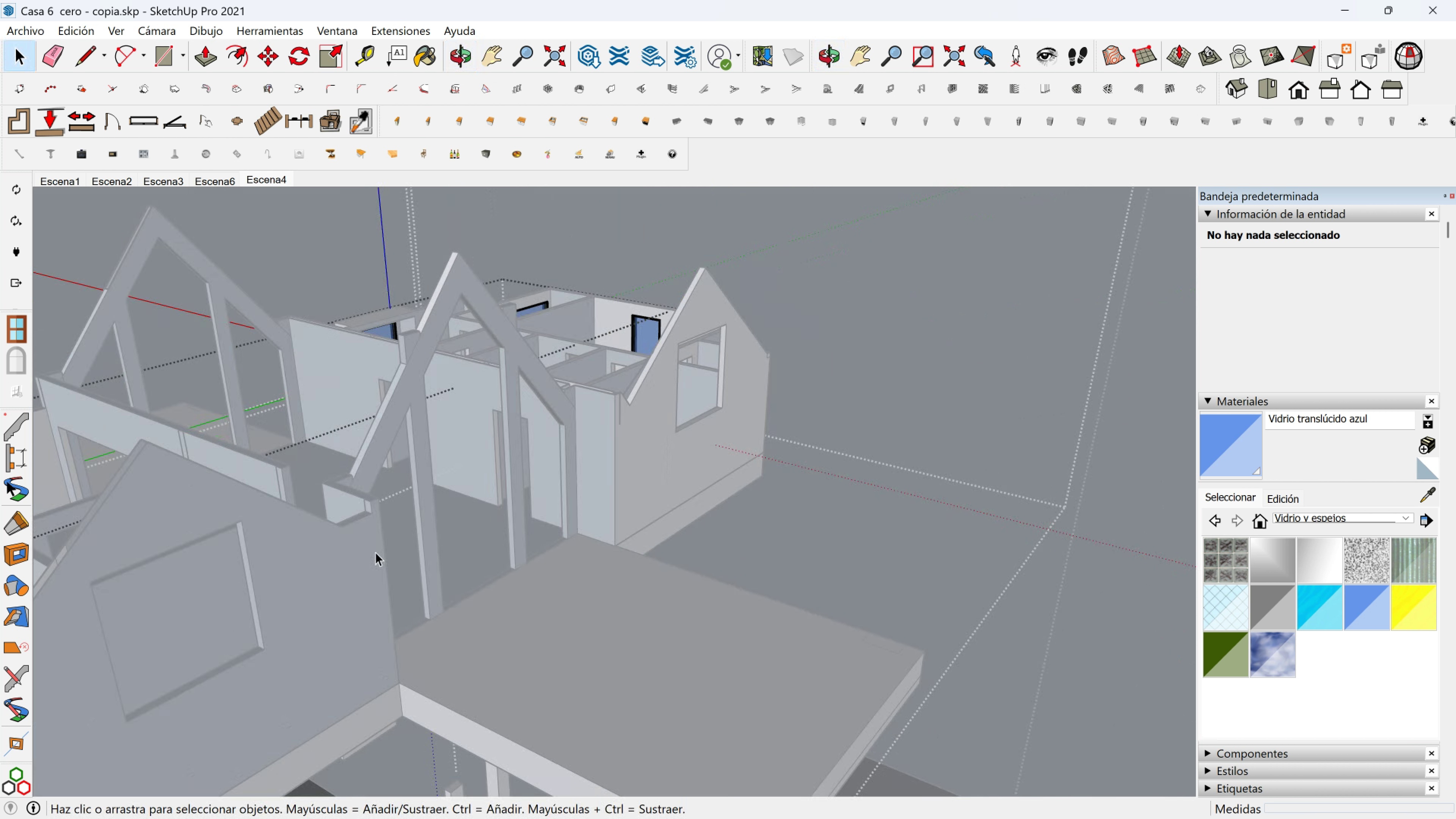 
hold_key(key=ShiftLeft, duration=1.13)
 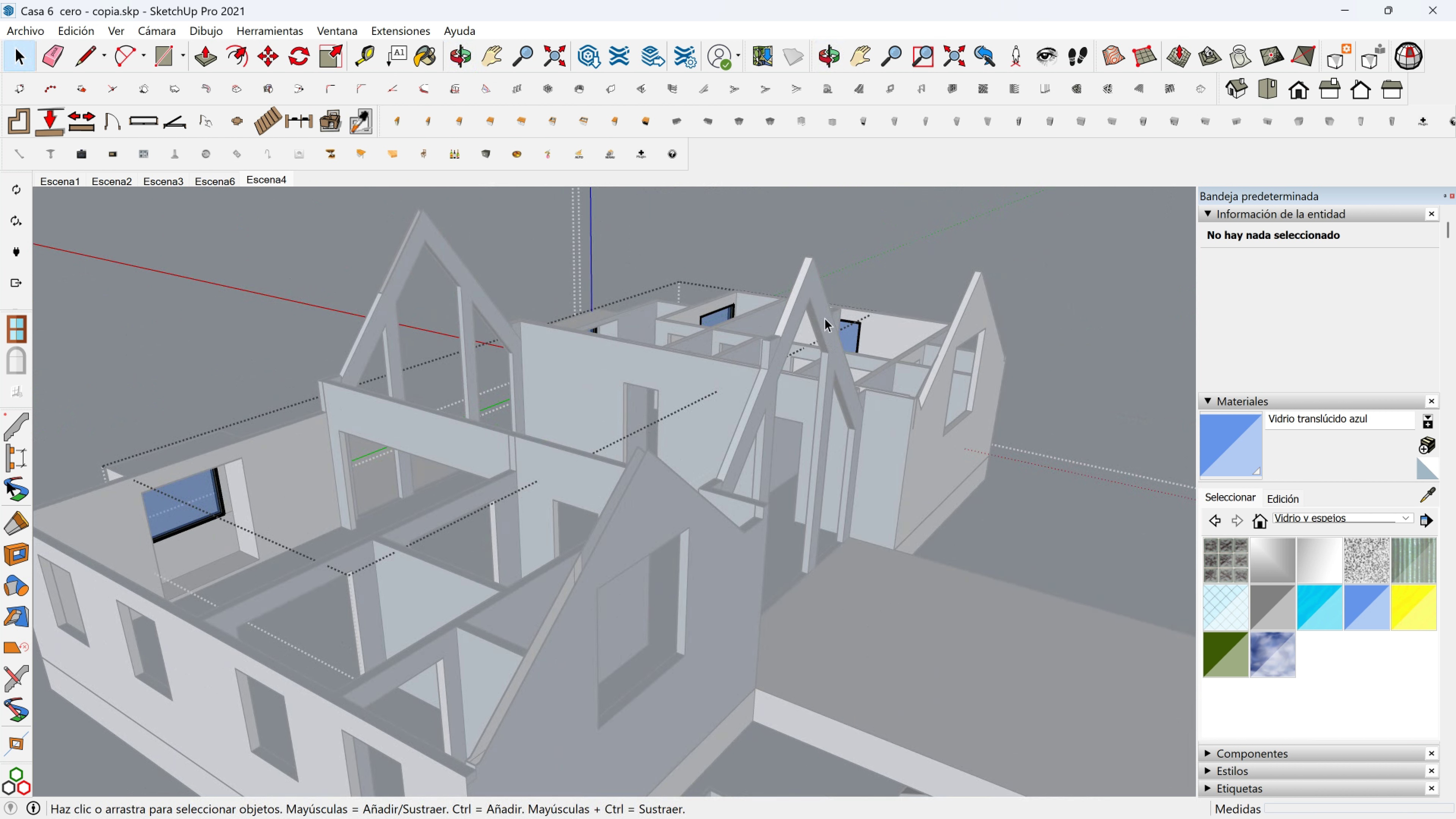 
key(Space)
 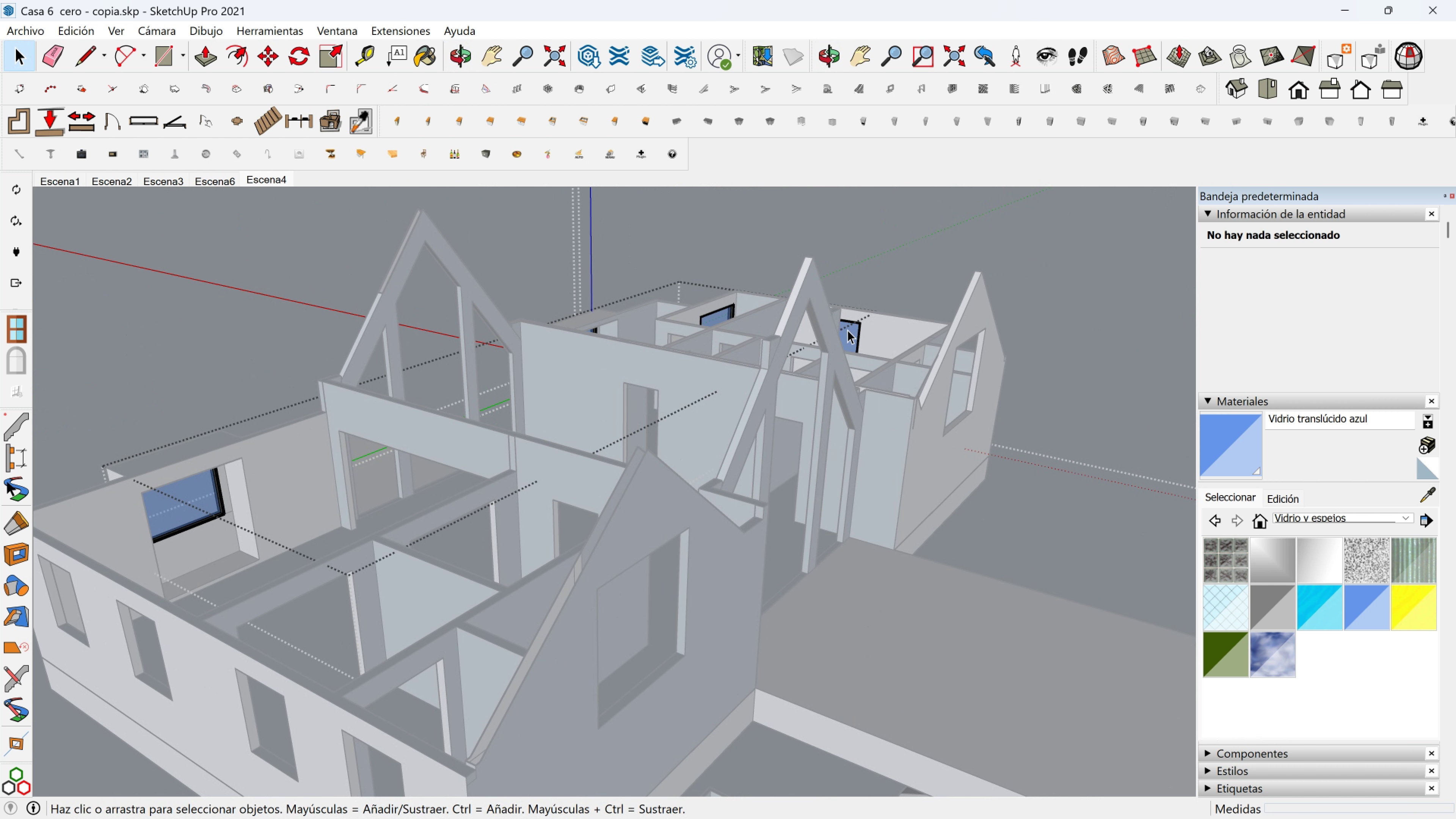 
left_click([847, 330])
 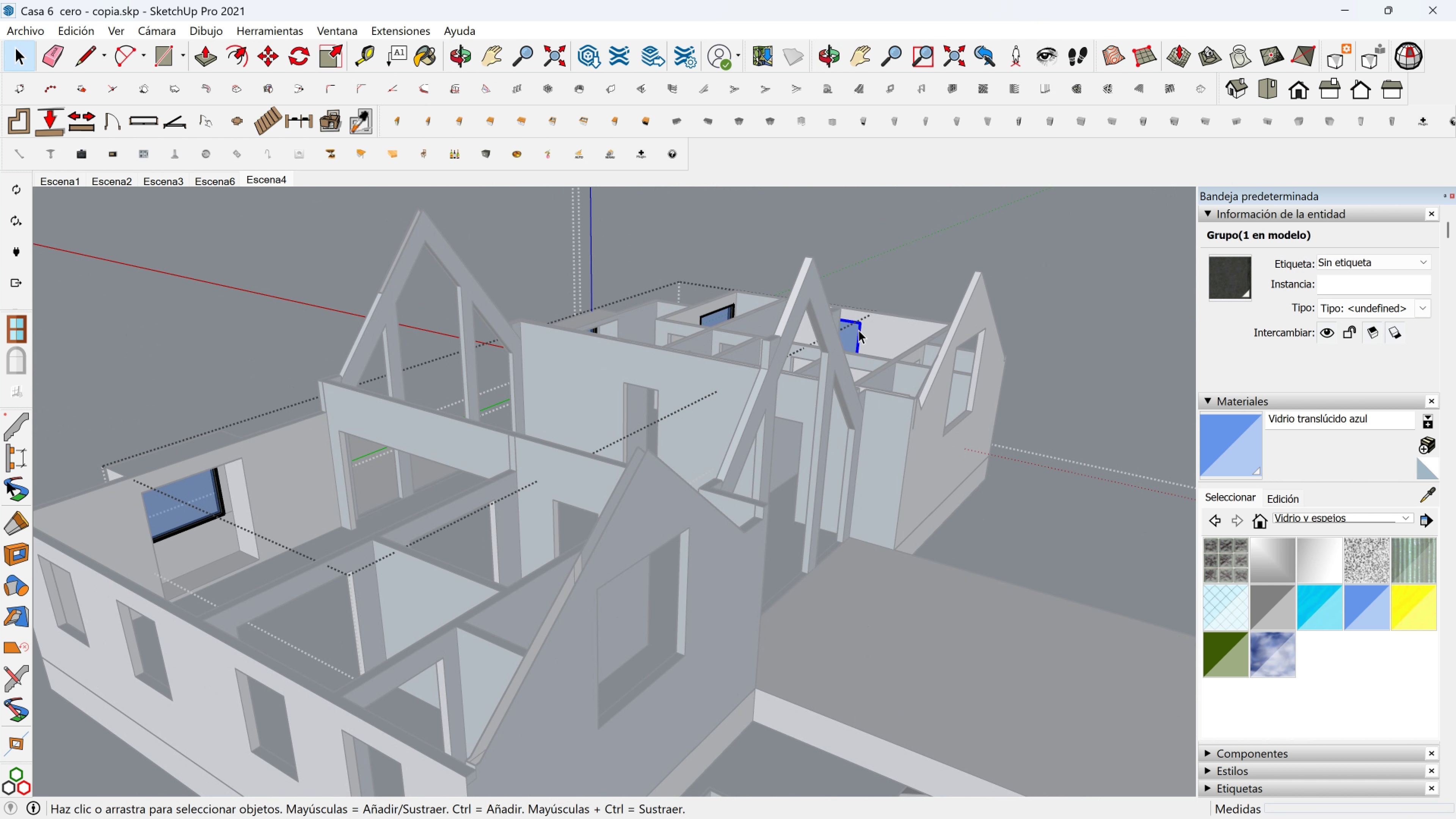 
key(M)
 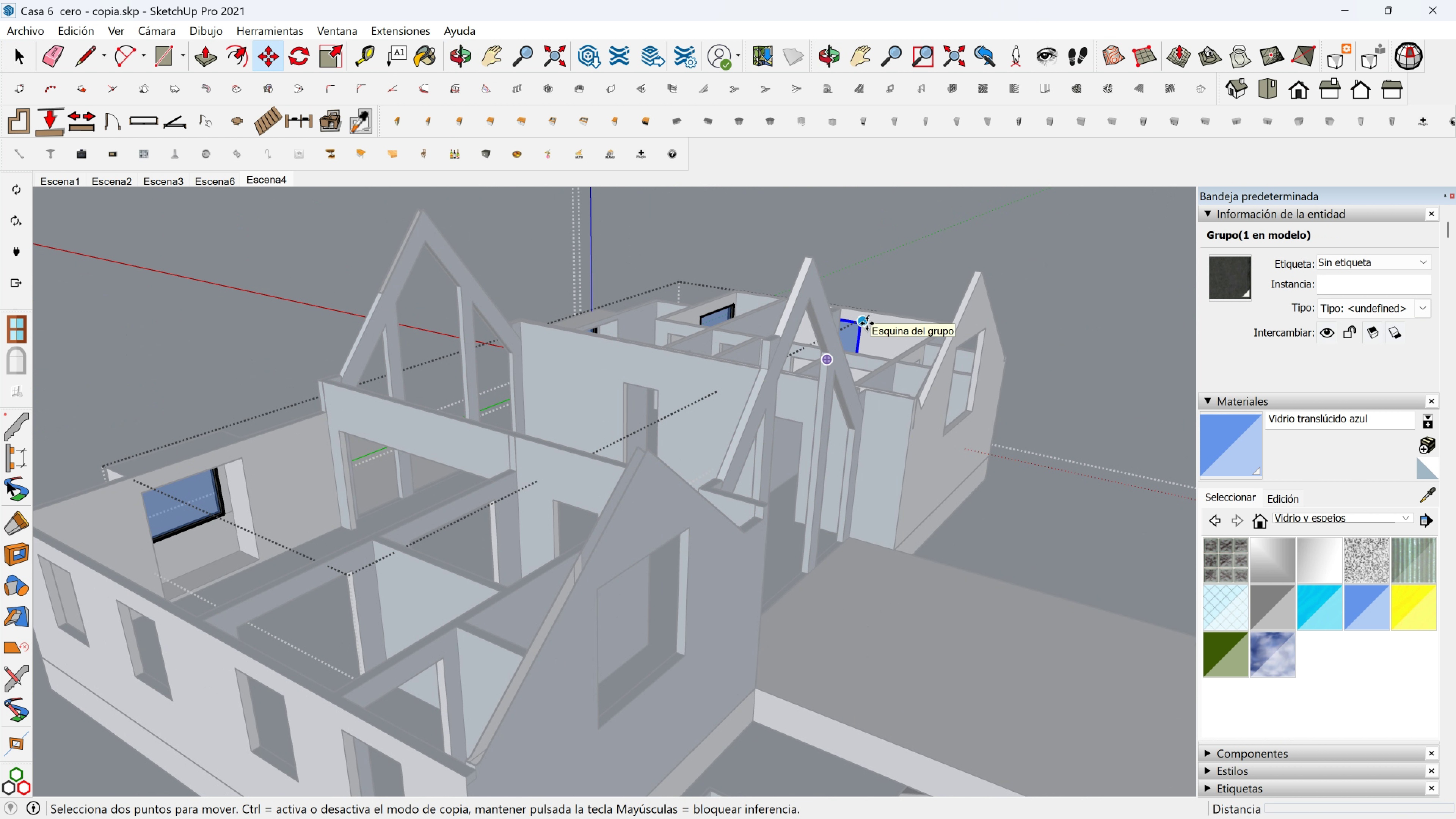 
key(Control+ControlLeft)
 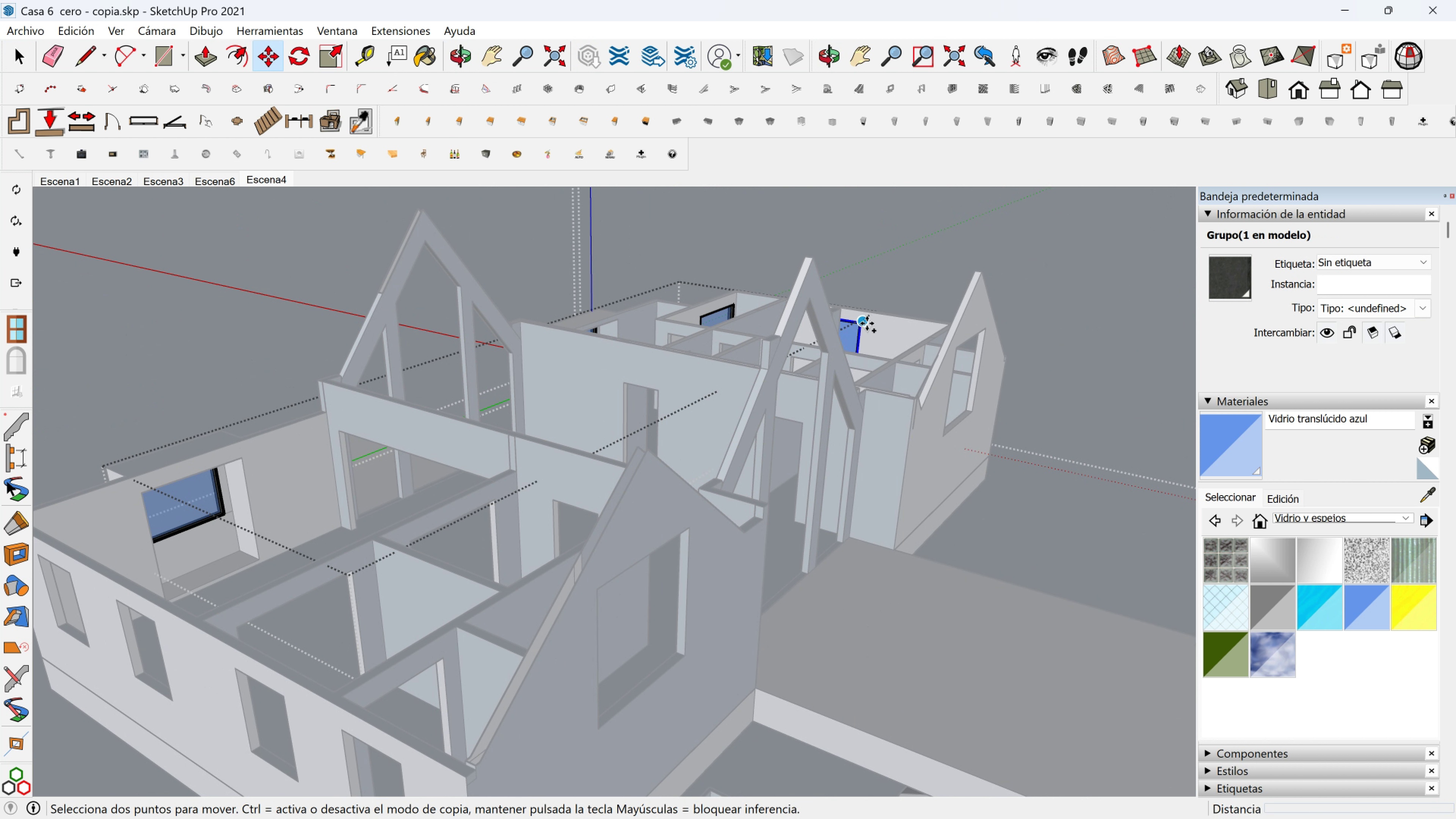 
left_click([867, 323])
 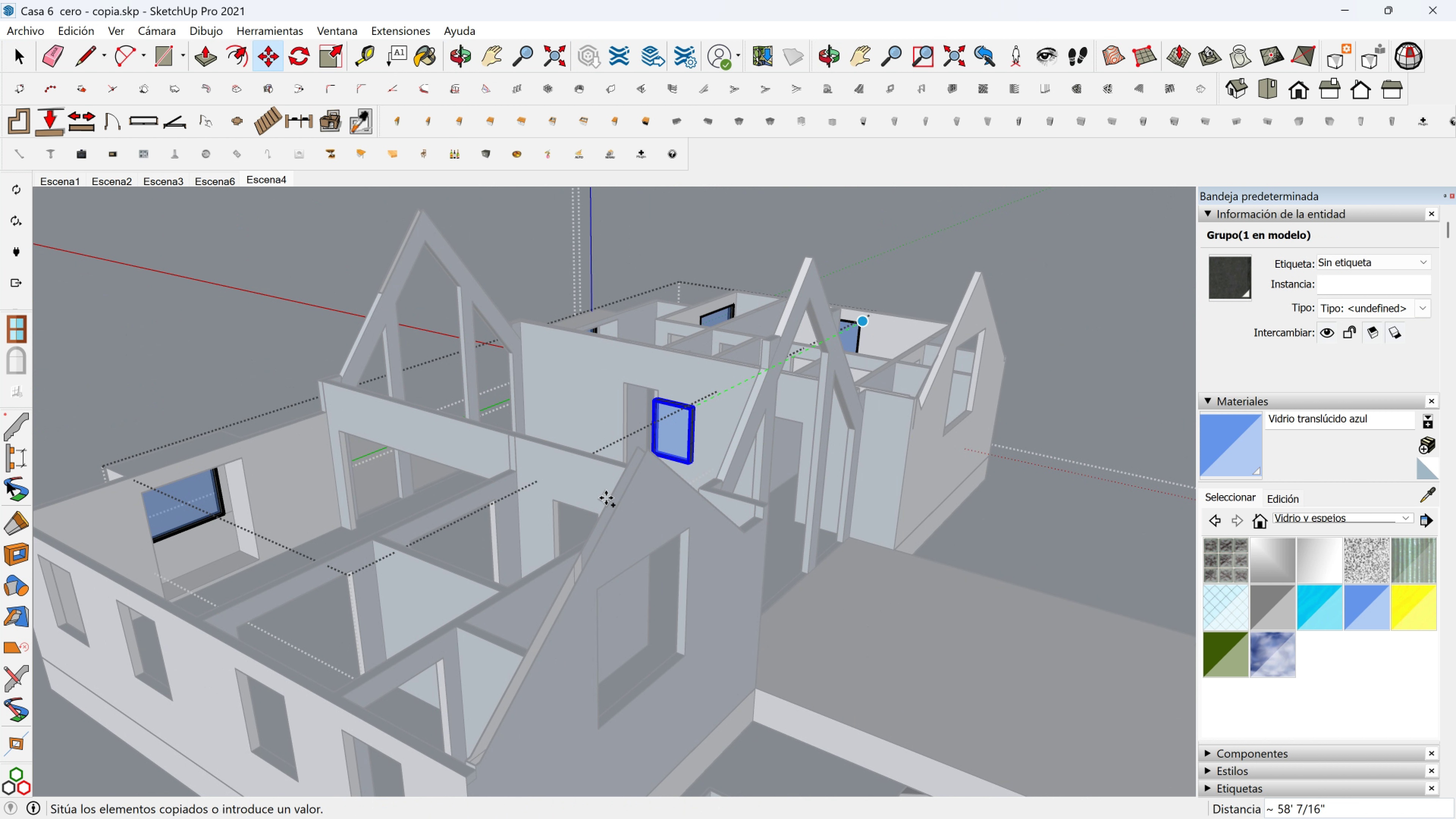 
hold_key(key=ShiftLeft, duration=0.48)
 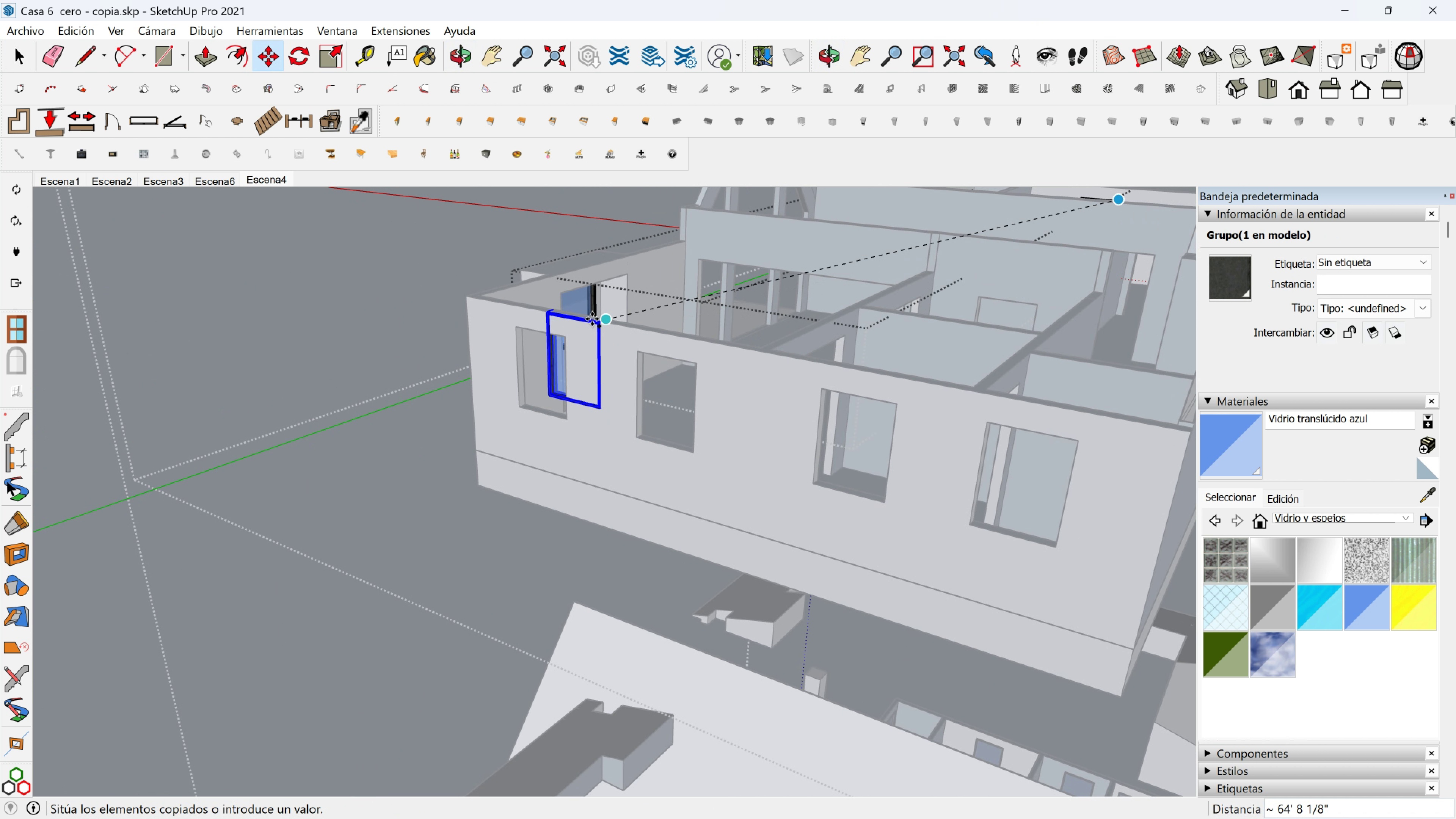 
scroll: coordinate [565, 333], scroll_direction: up, amount: 5.0
 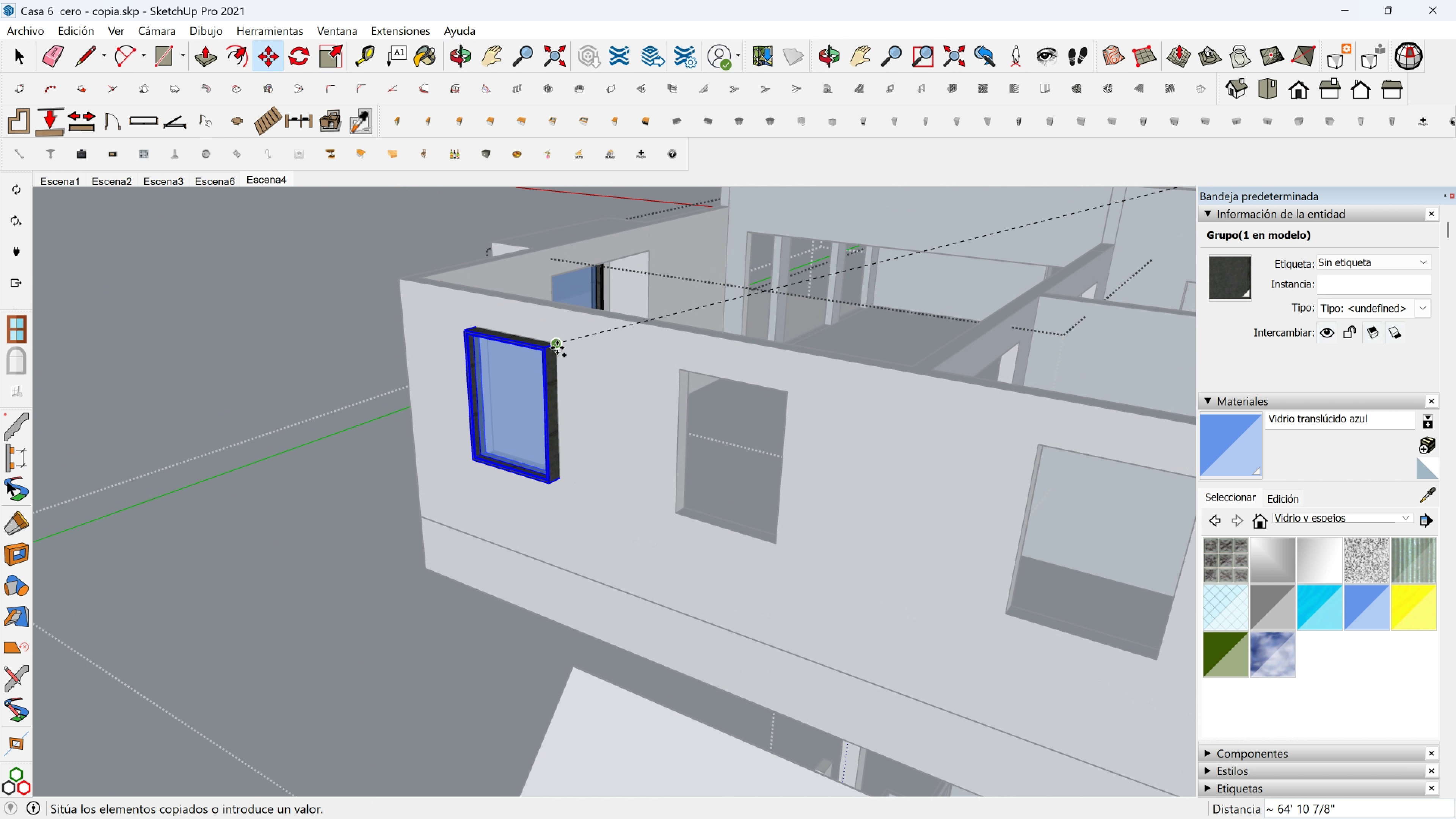 
left_click([557, 348])
 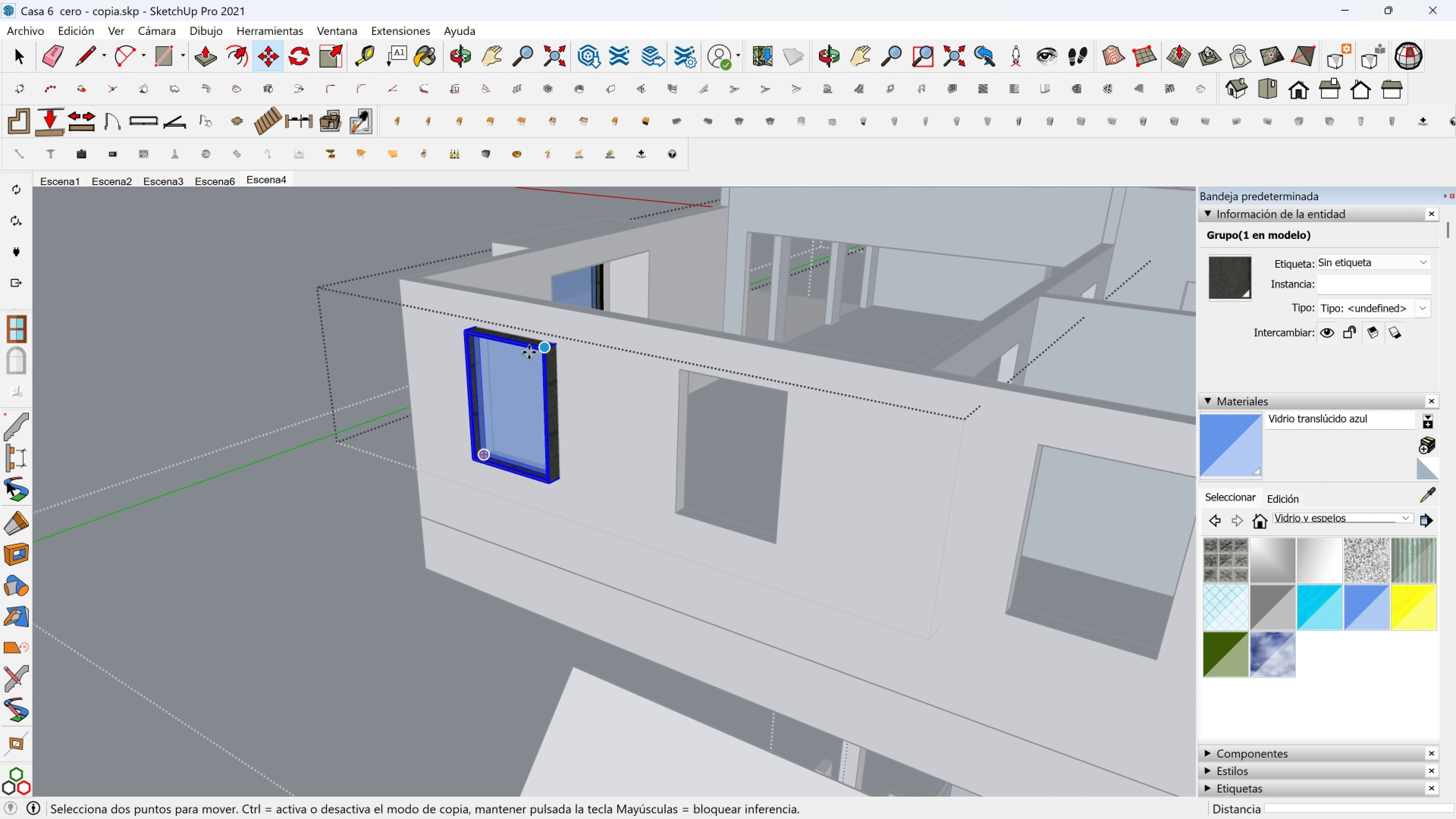 
scroll: coordinate [543, 348], scroll_direction: up, amount: 5.0
 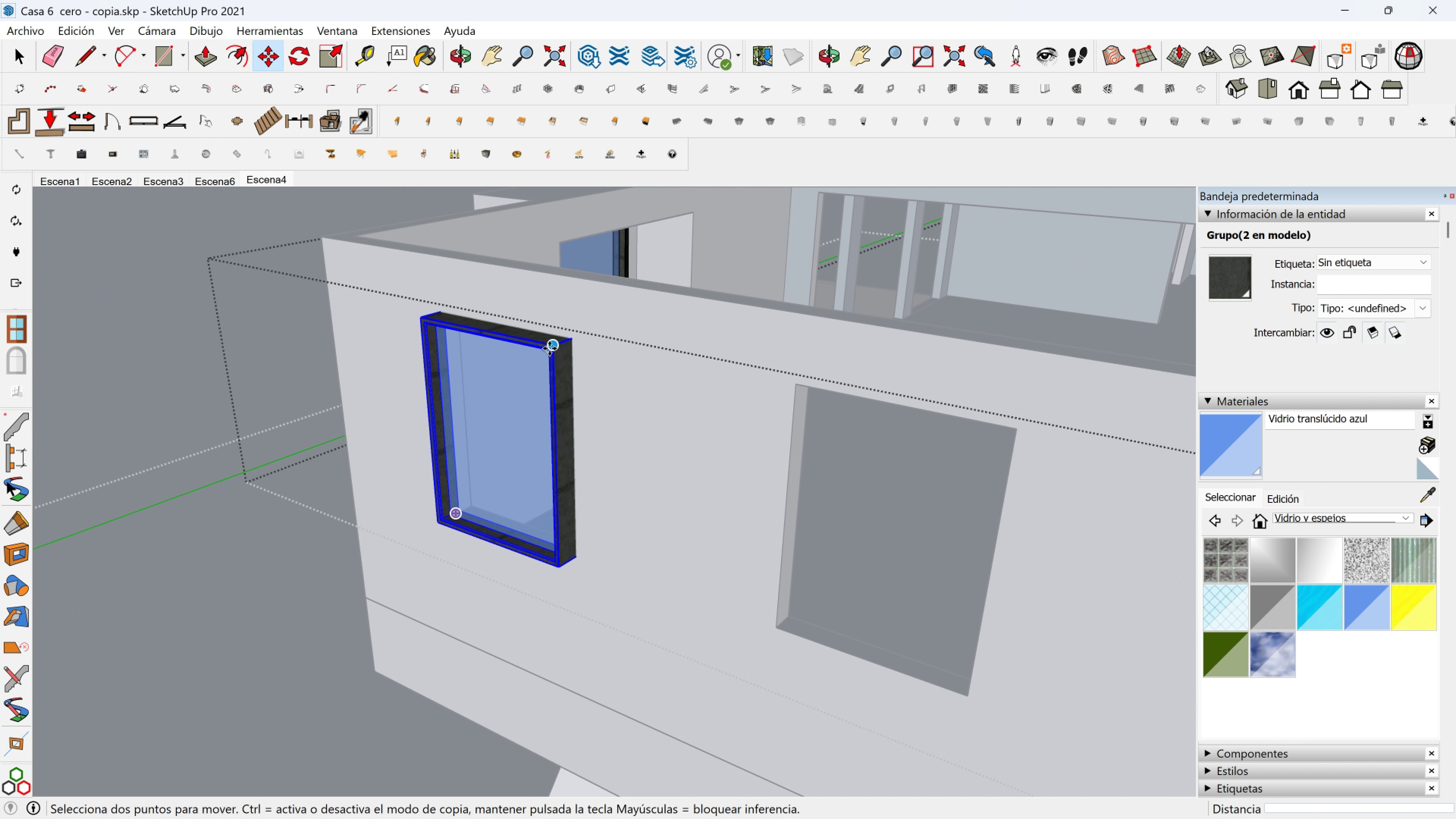 
left_click([549, 348])
 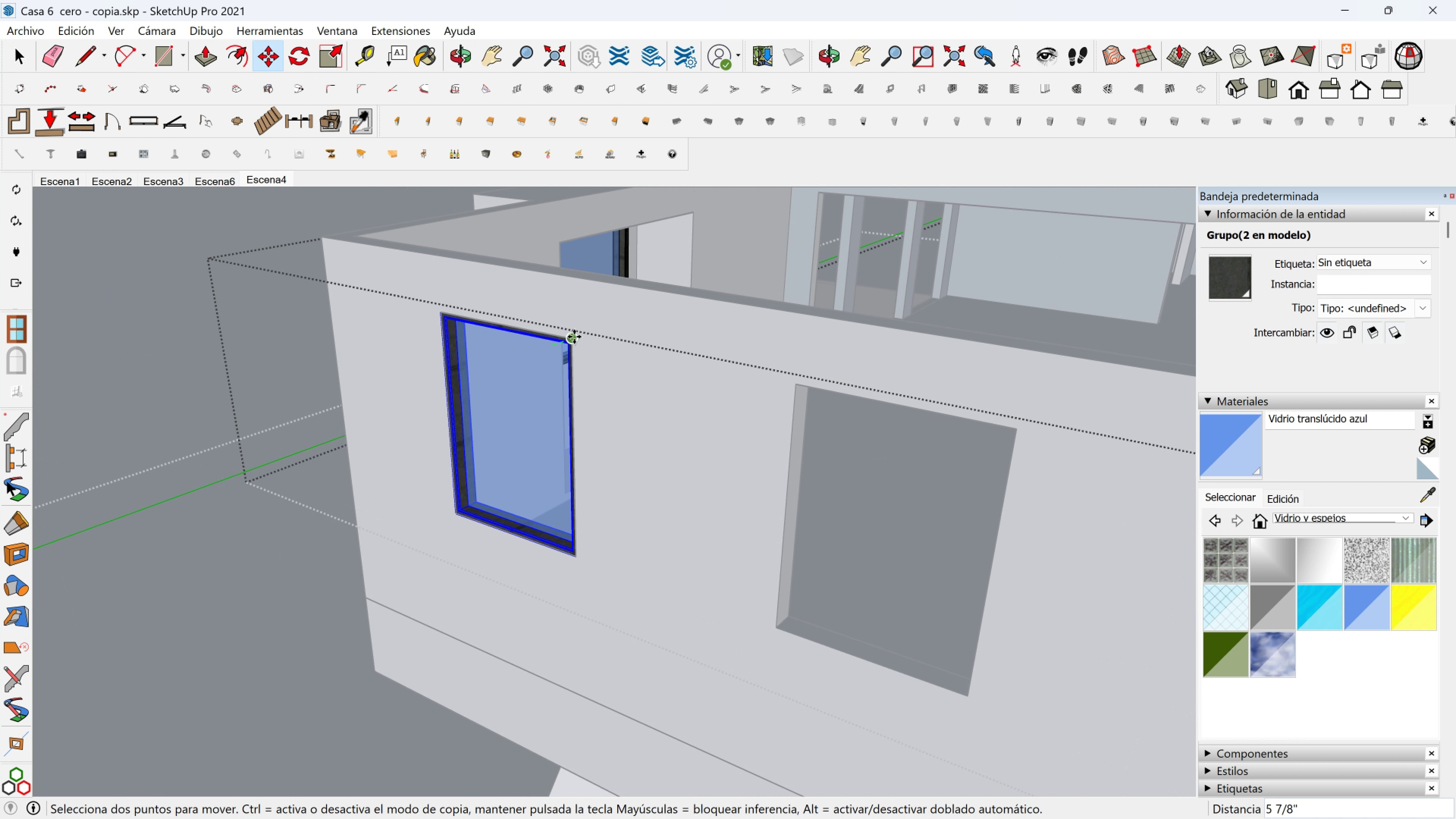 
left_click([574, 337])
 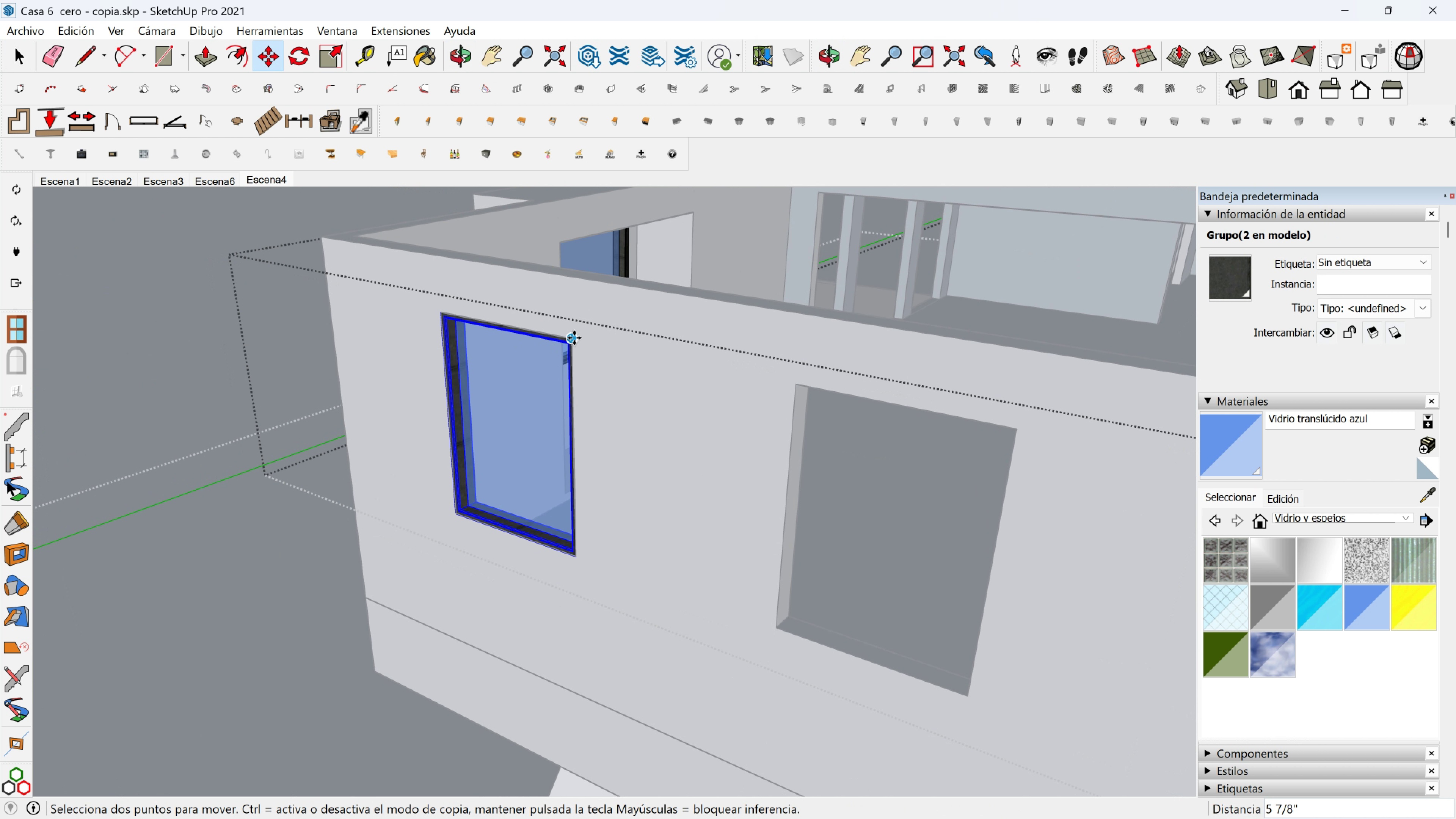 
left_click([574, 338])
 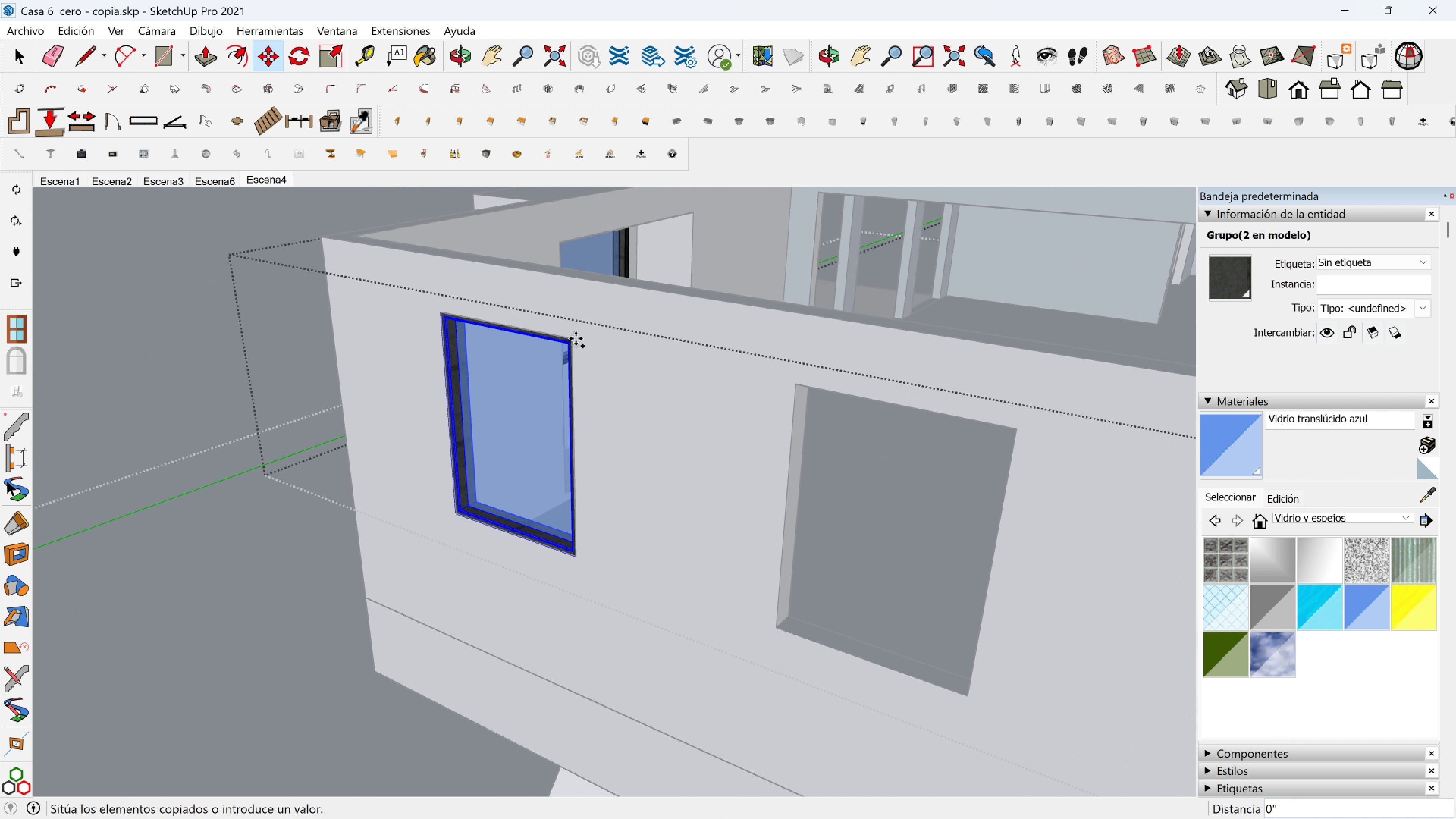 
key(Control+ControlLeft)
 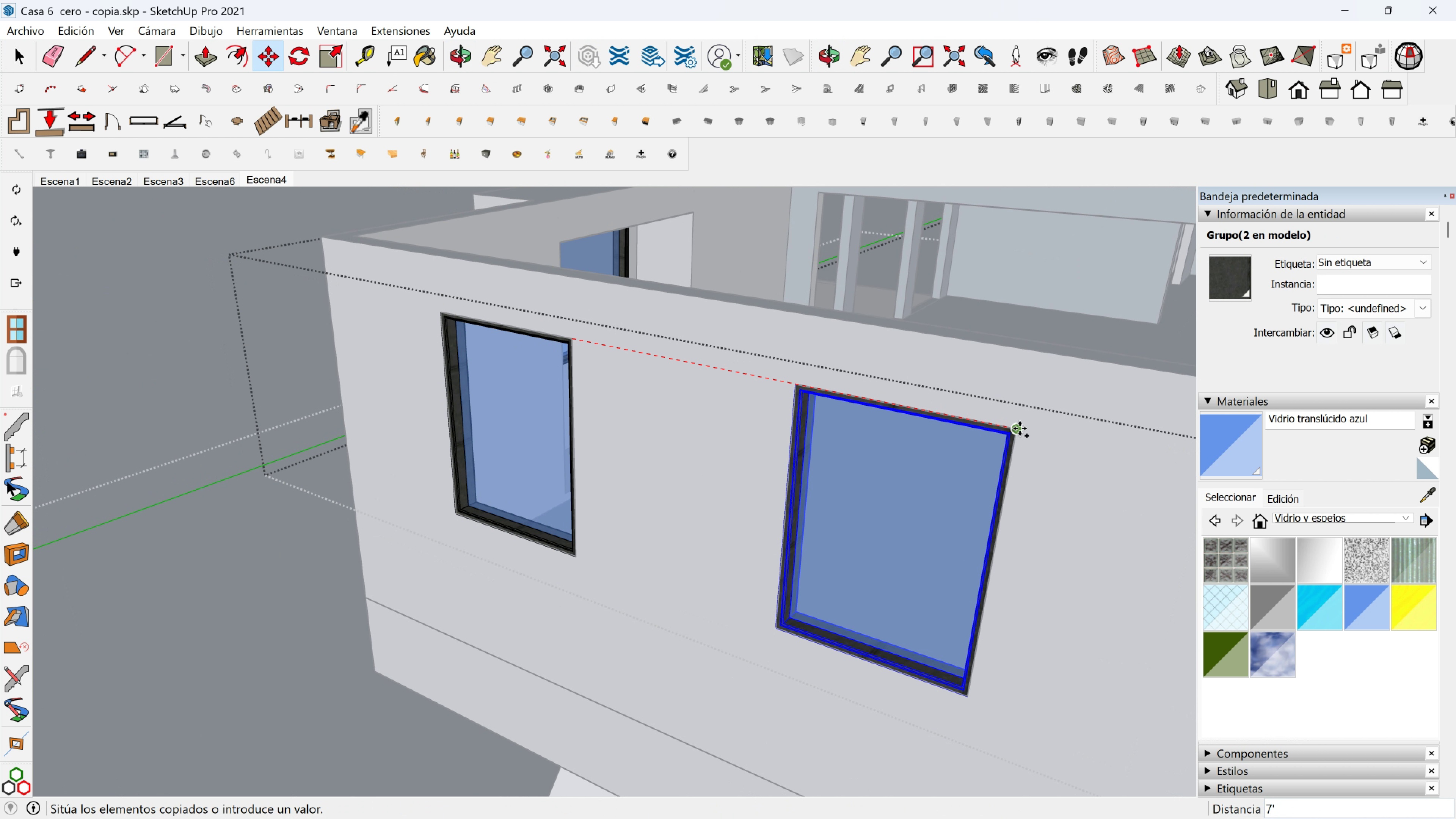 
left_click([1020, 428])
 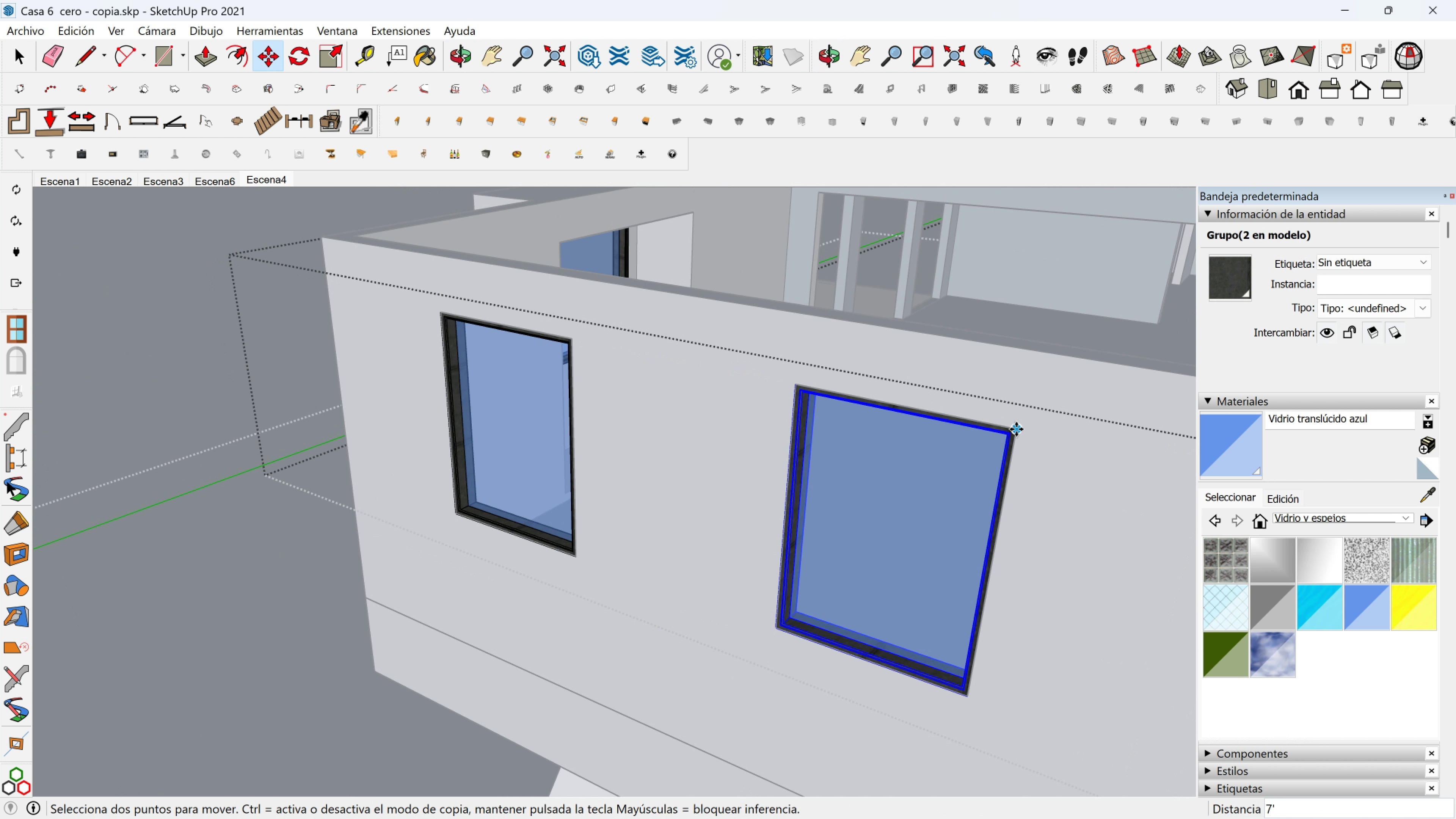 
key(Control+ControlLeft)
 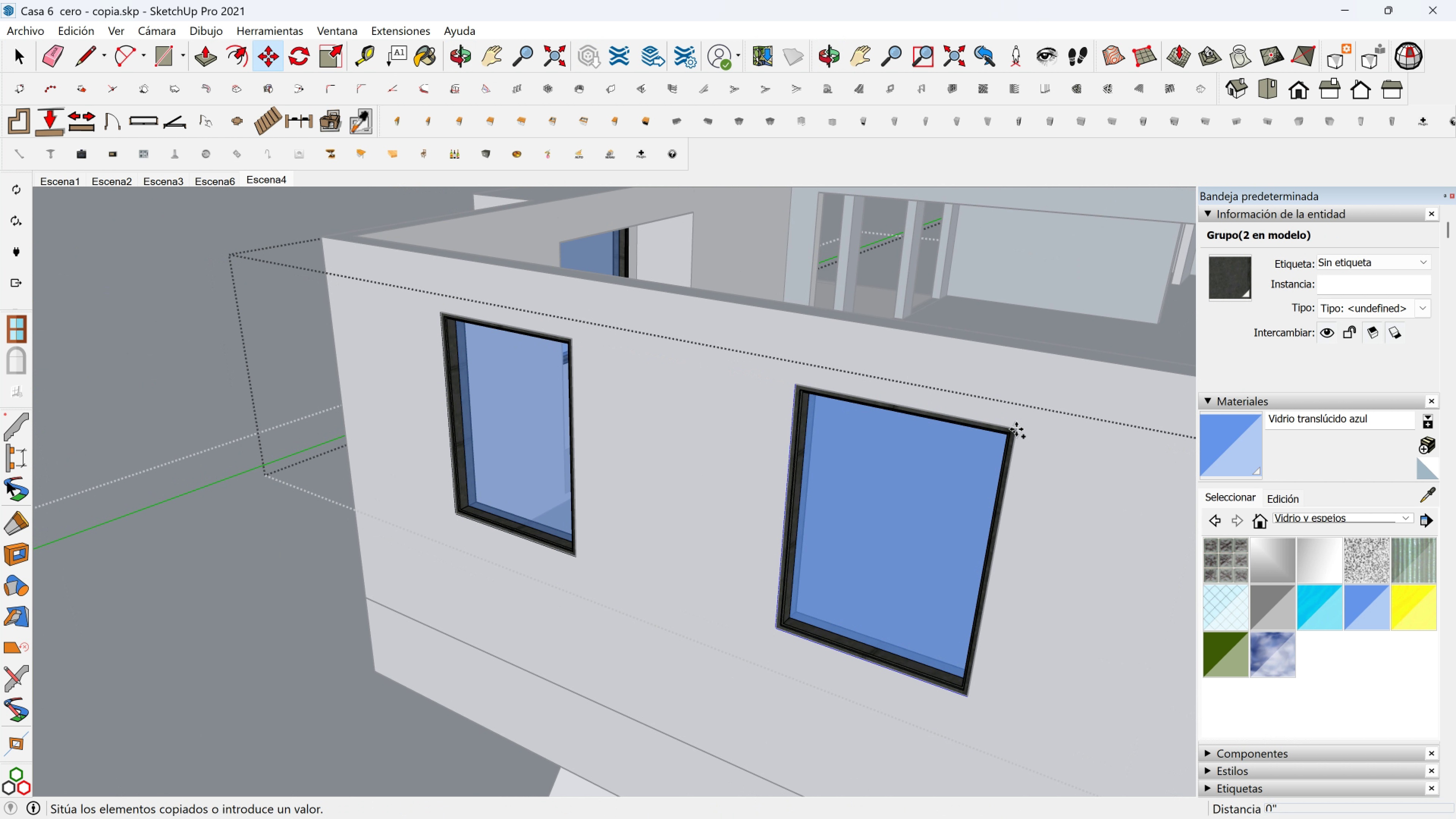 
double_click([1016, 429])
 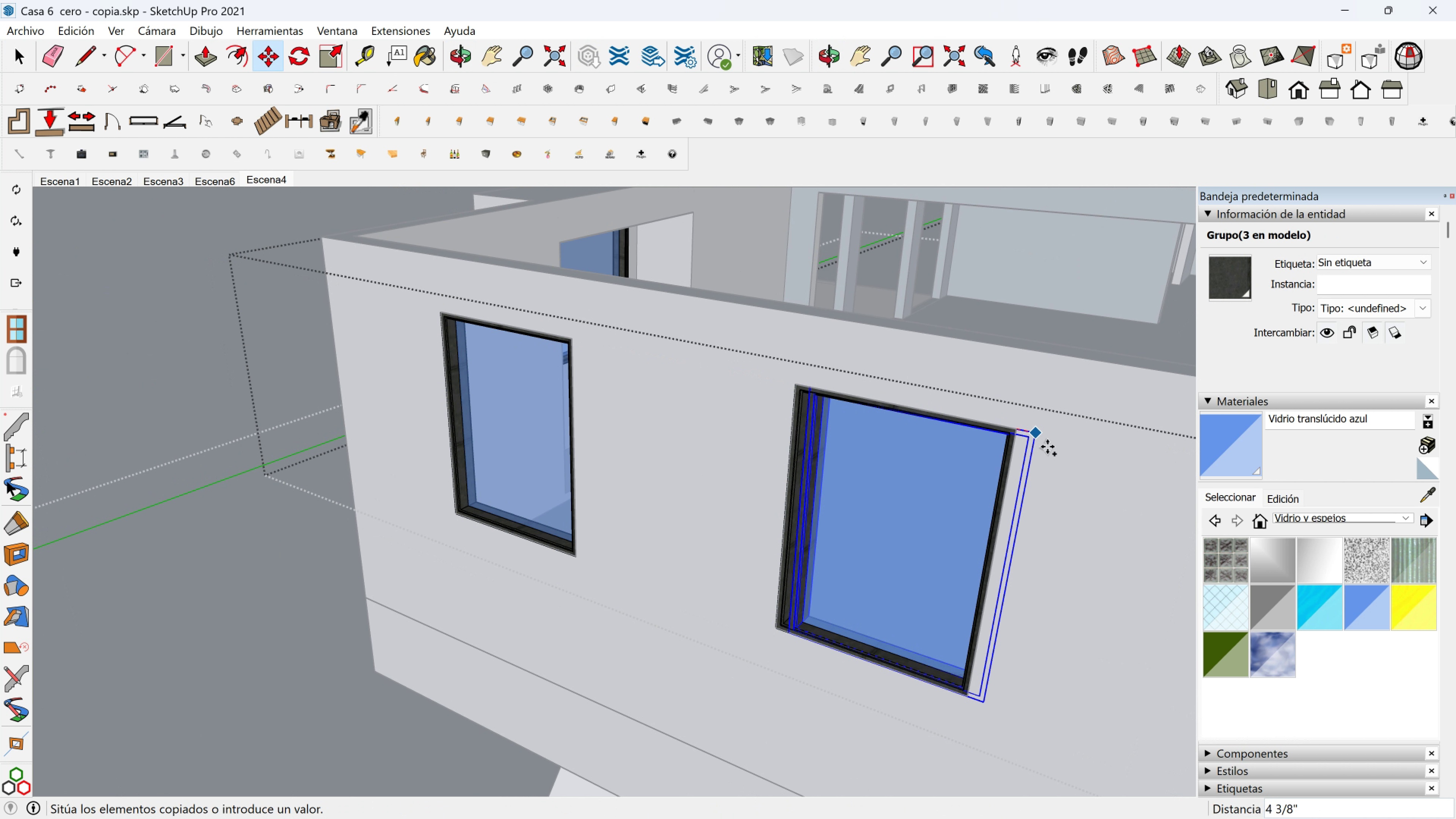 
scroll: coordinate [1041, 445], scroll_direction: down, amount: 2.0
 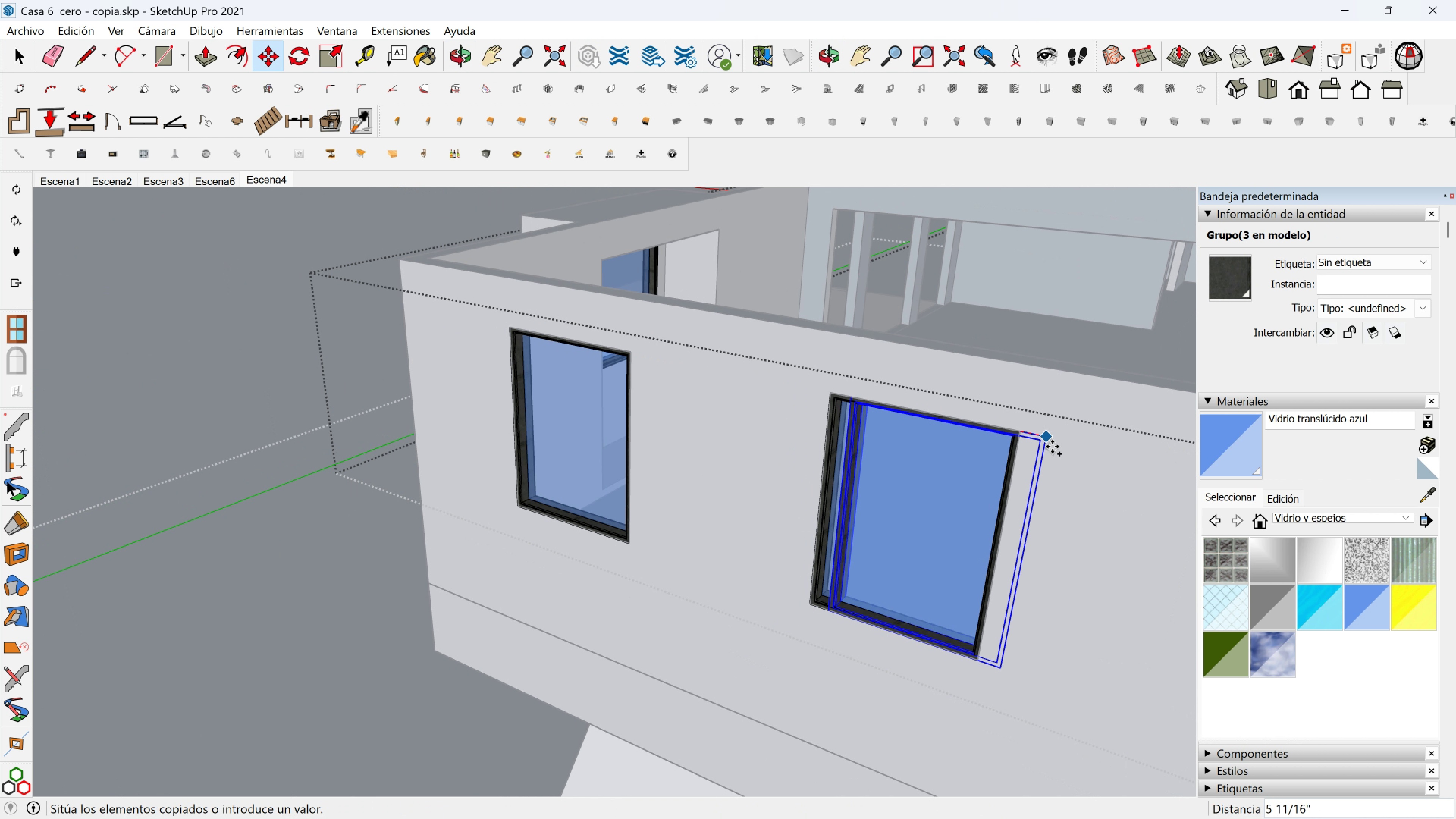 
hold_key(key=ShiftLeft, duration=0.65)
 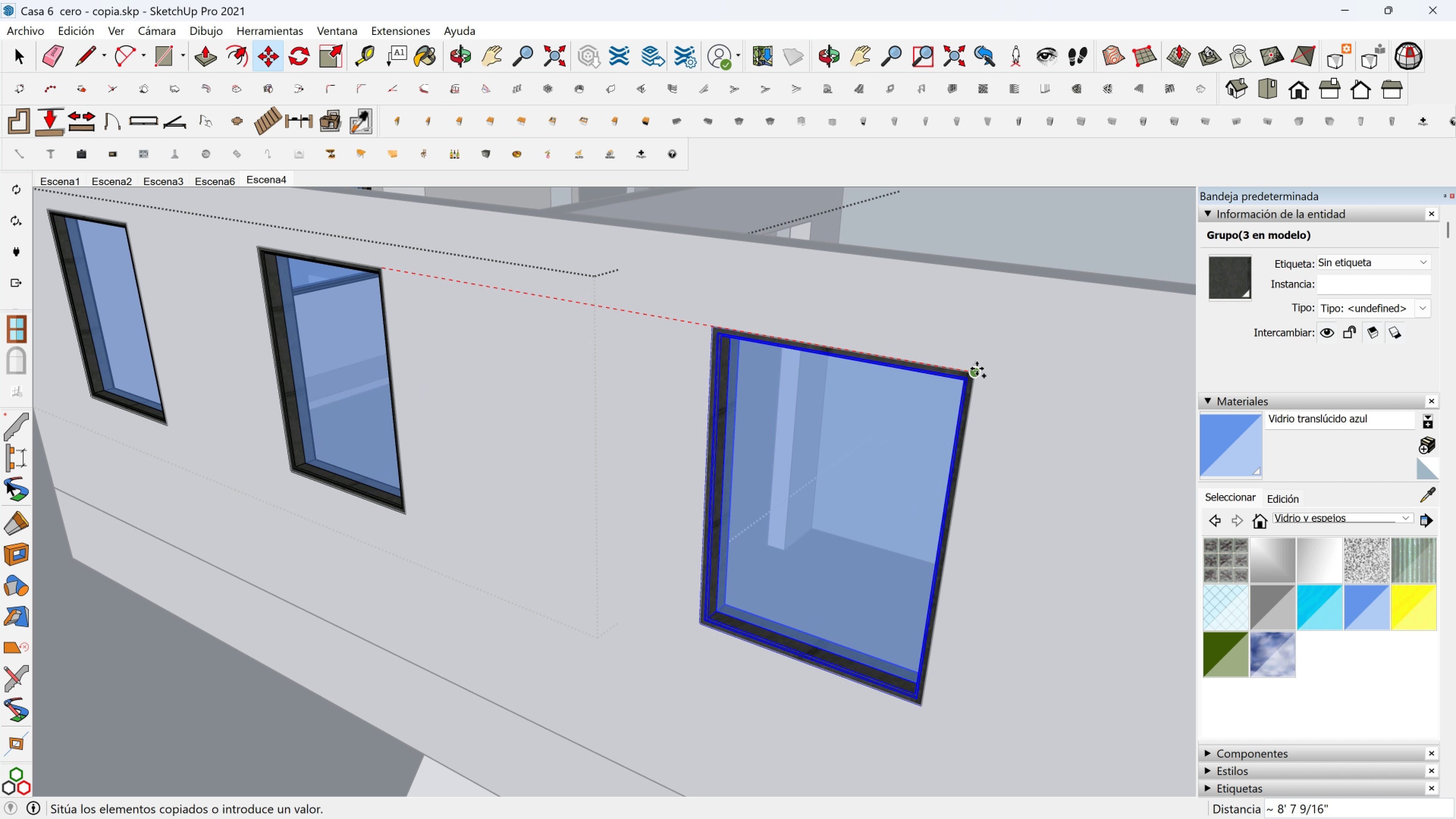 
left_click([977, 369])
 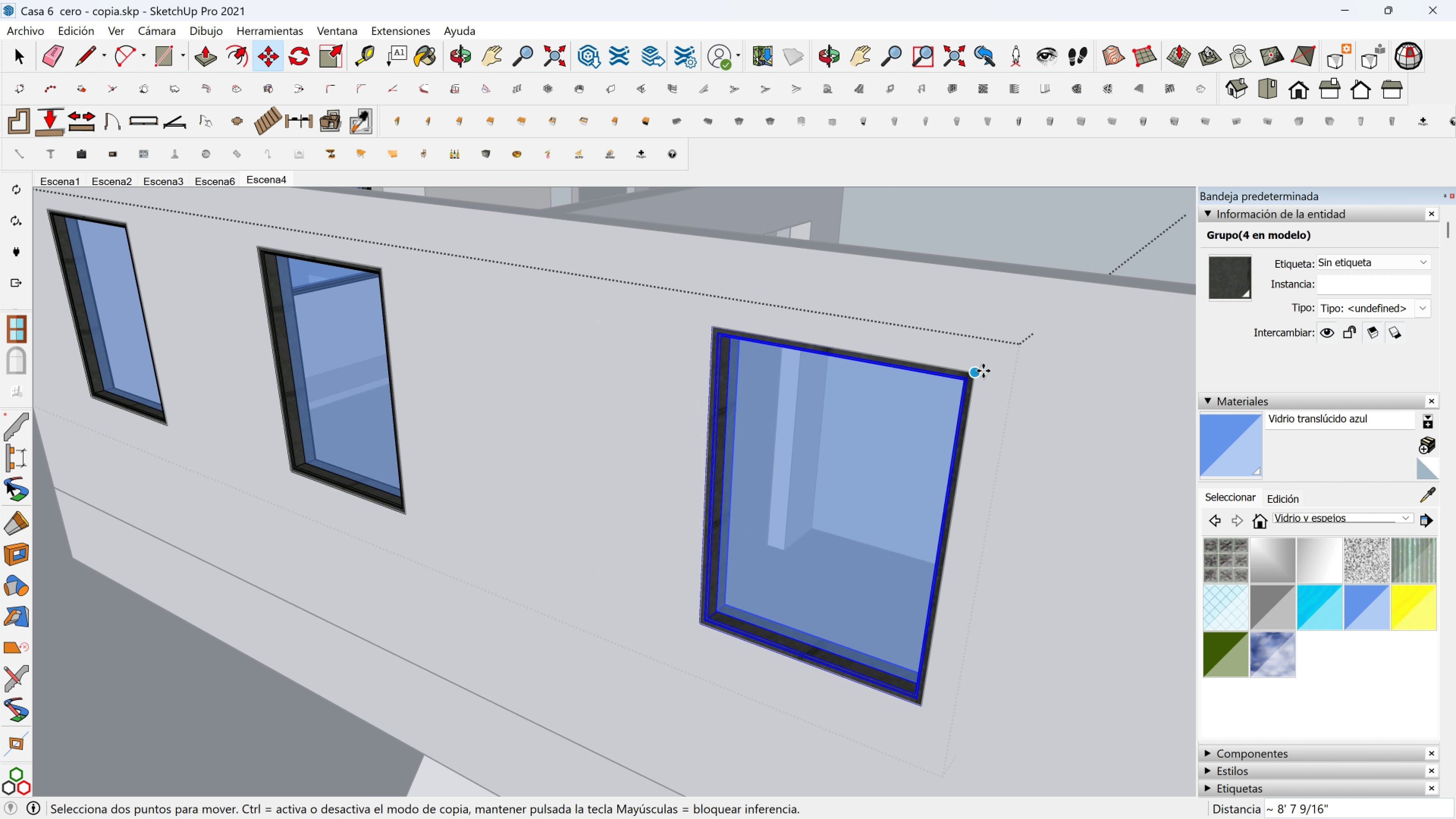 
key(Control+ControlLeft)
 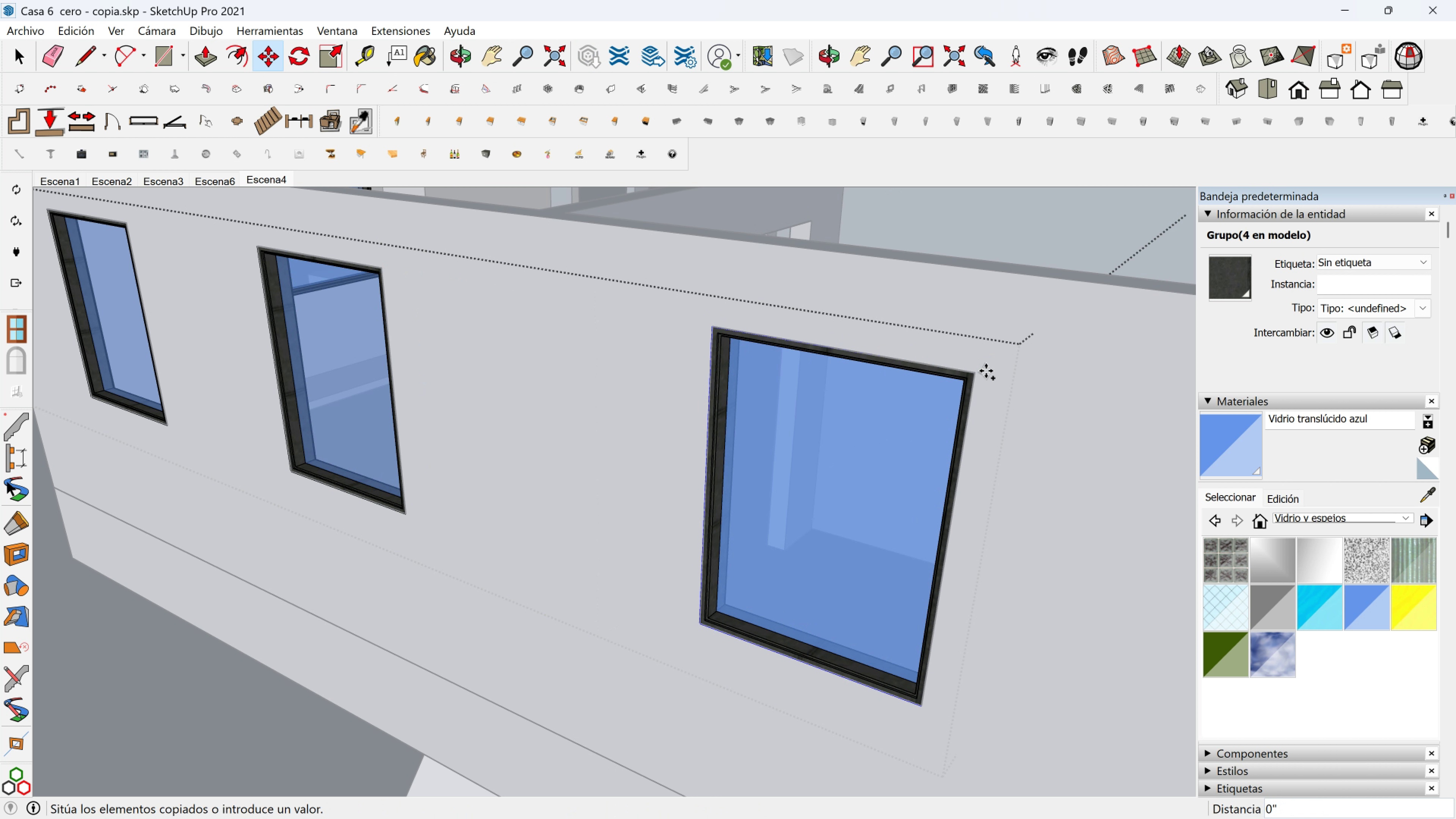 
left_click([983, 371])
 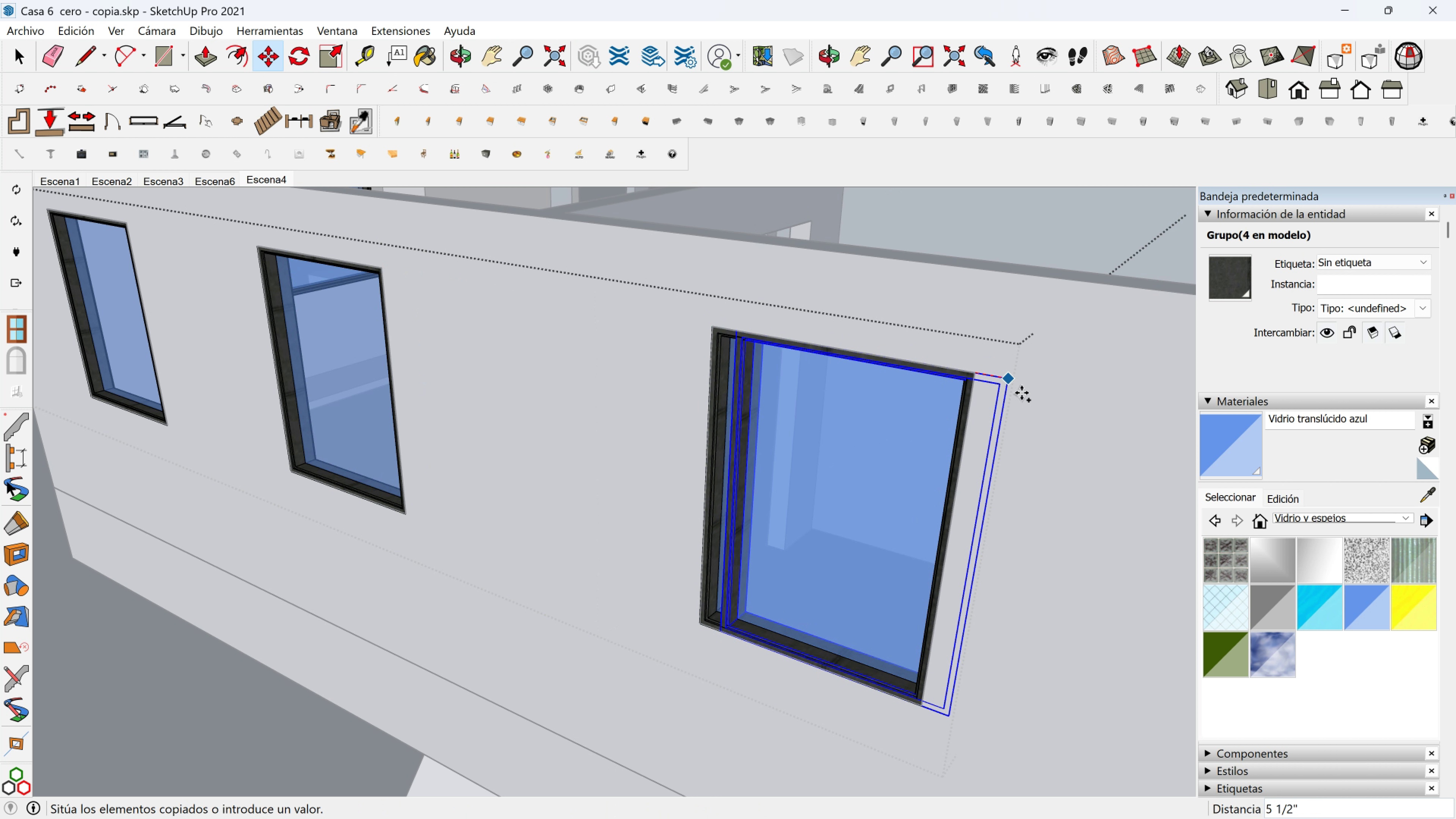 
scroll: coordinate [1025, 393], scroll_direction: down, amount: 2.0
 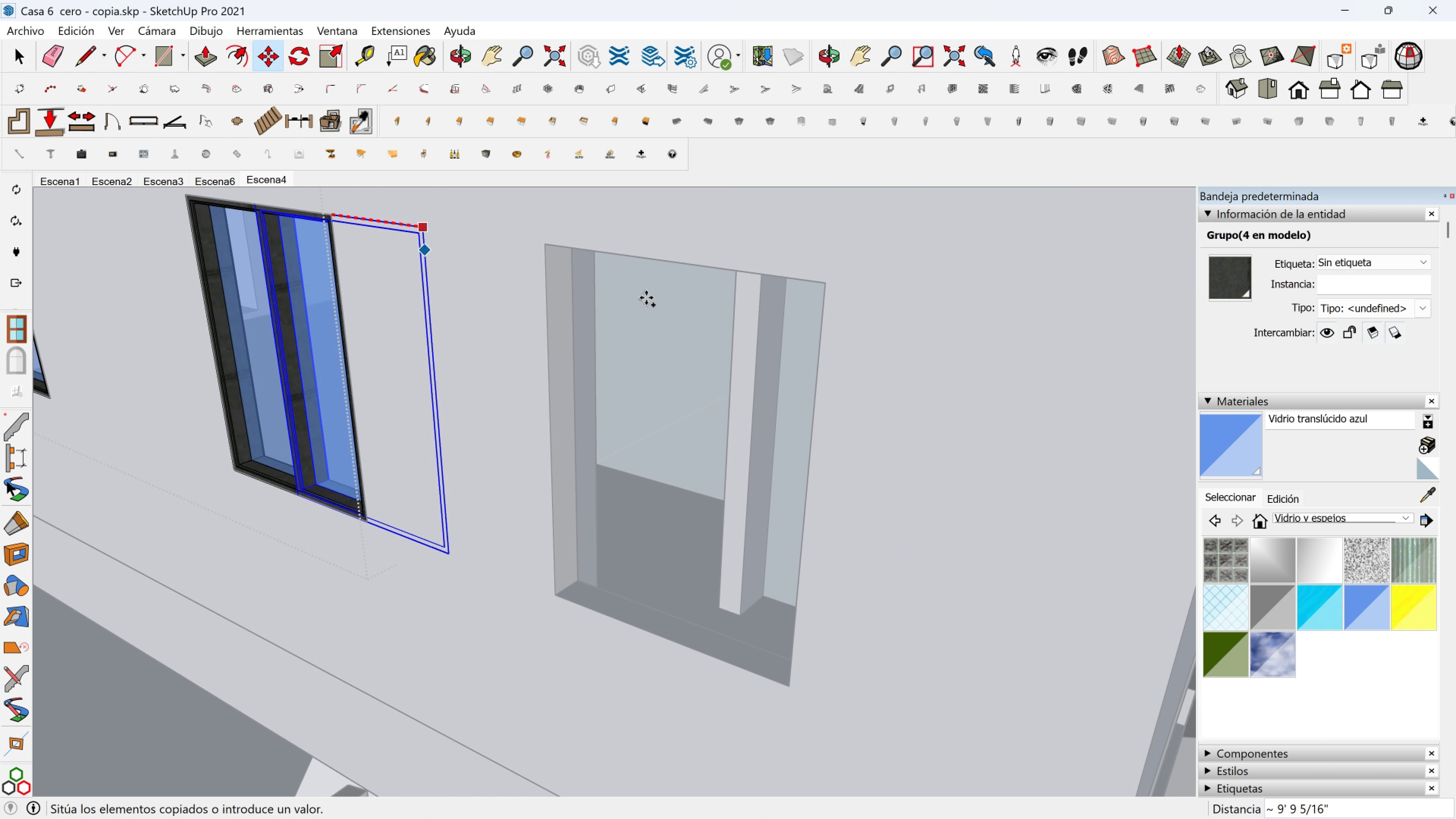 
hold_key(key=ShiftLeft, duration=0.58)
 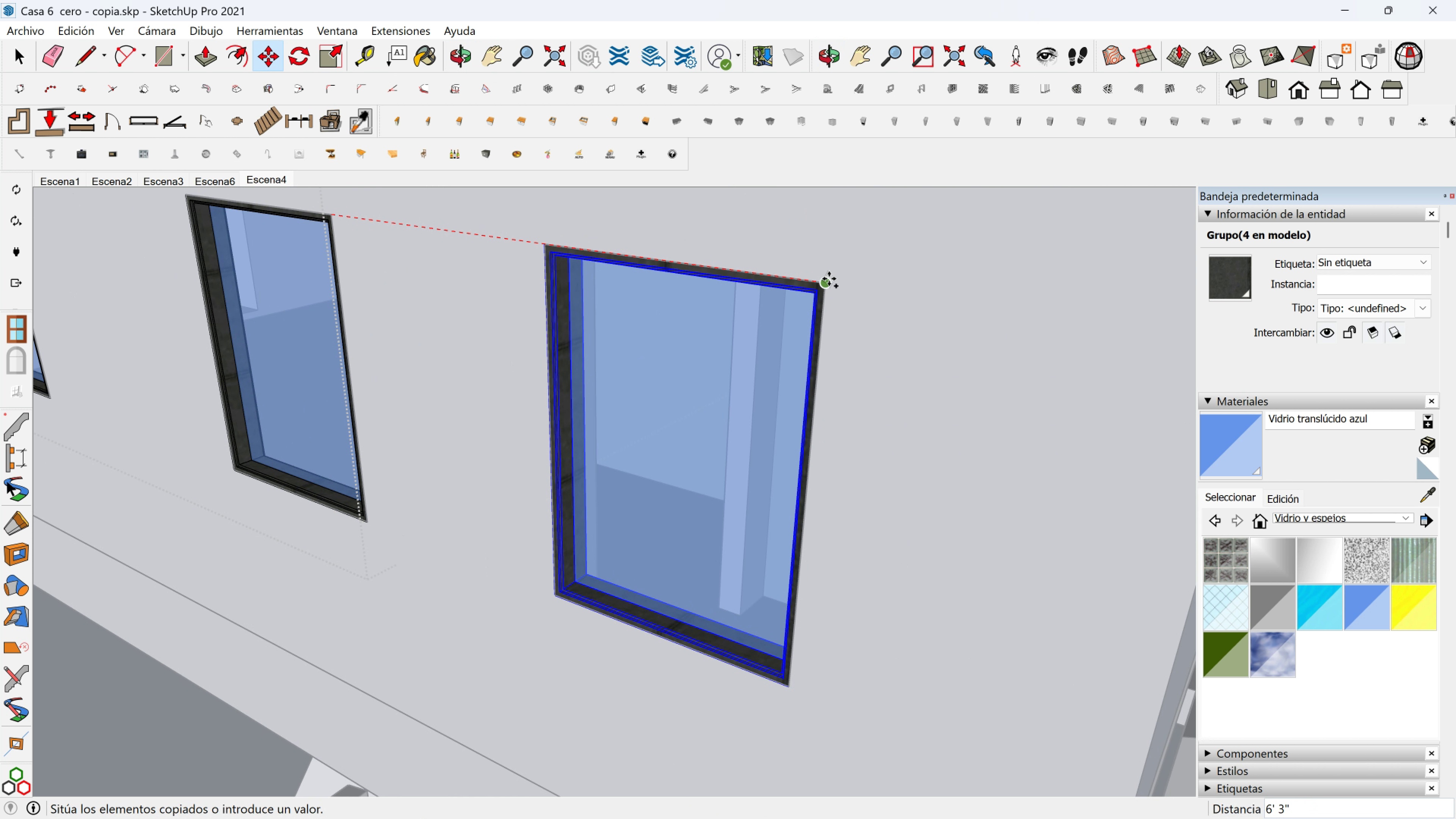 
left_click([829, 279])
 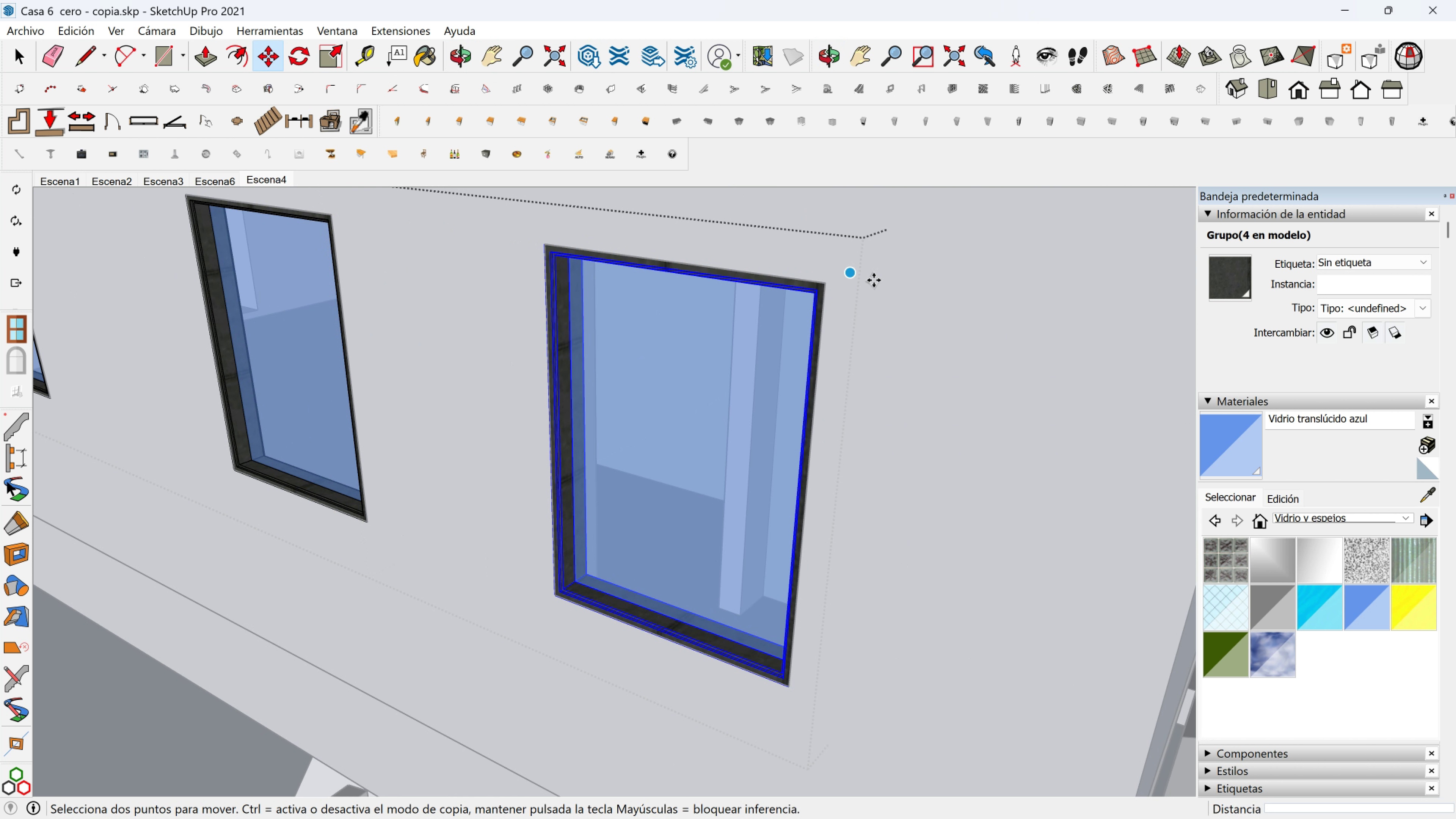 
scroll: coordinate [687, 357], scroll_direction: down, amount: 10.0
 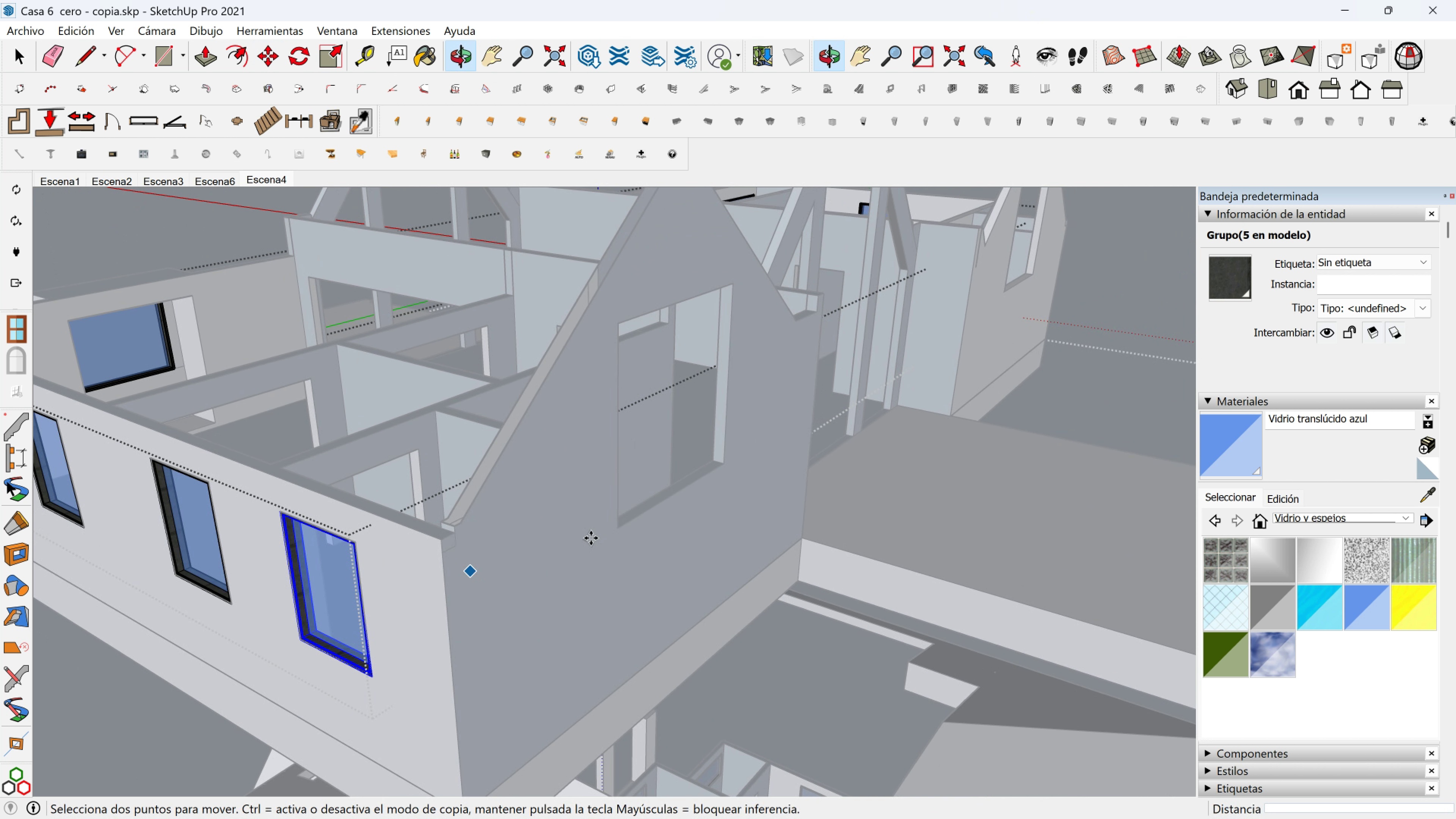 
hold_key(key=ShiftLeft, duration=0.48)
 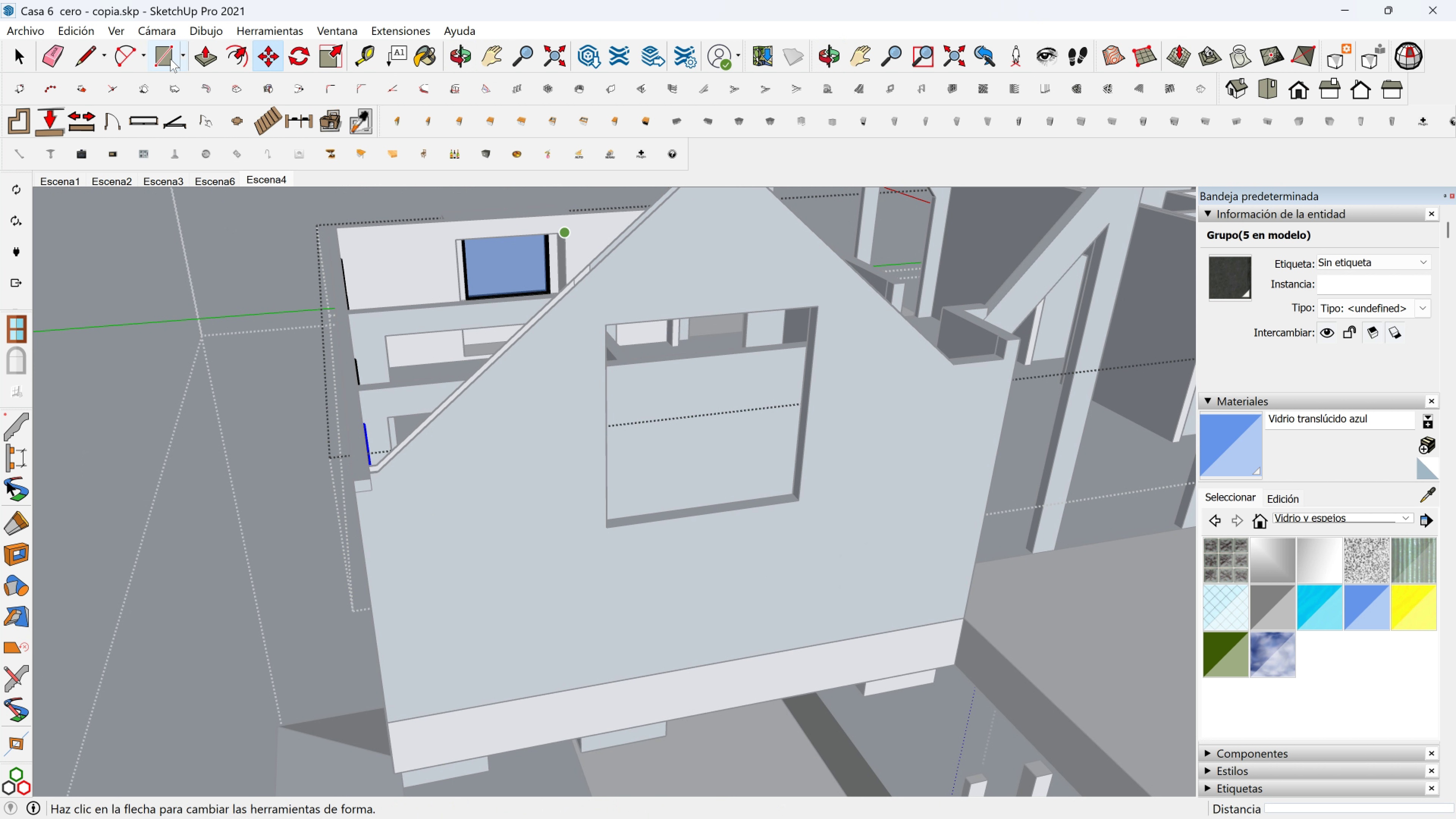 
key(Shift+ShiftLeft)
 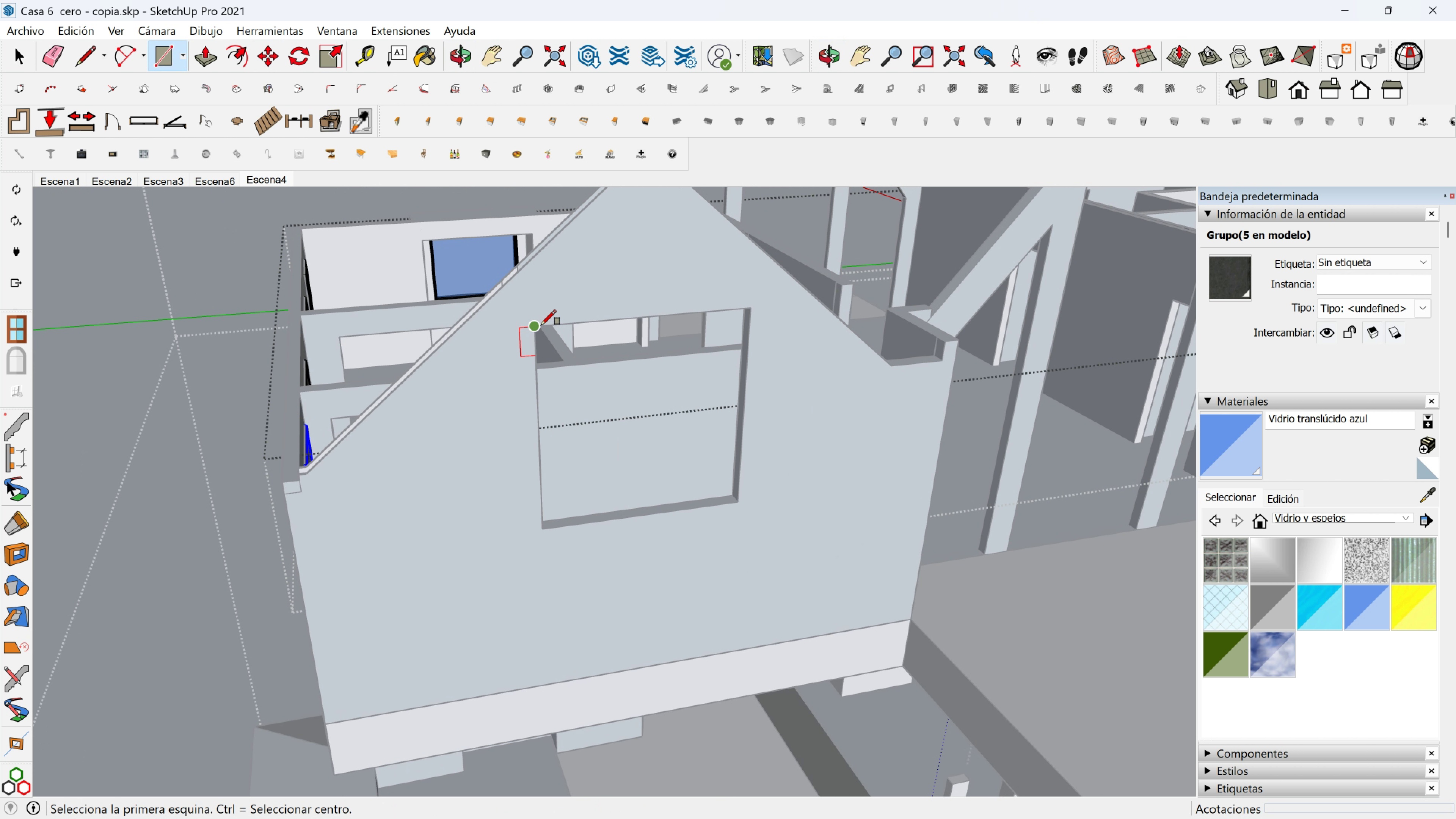 
left_click([541, 325])
 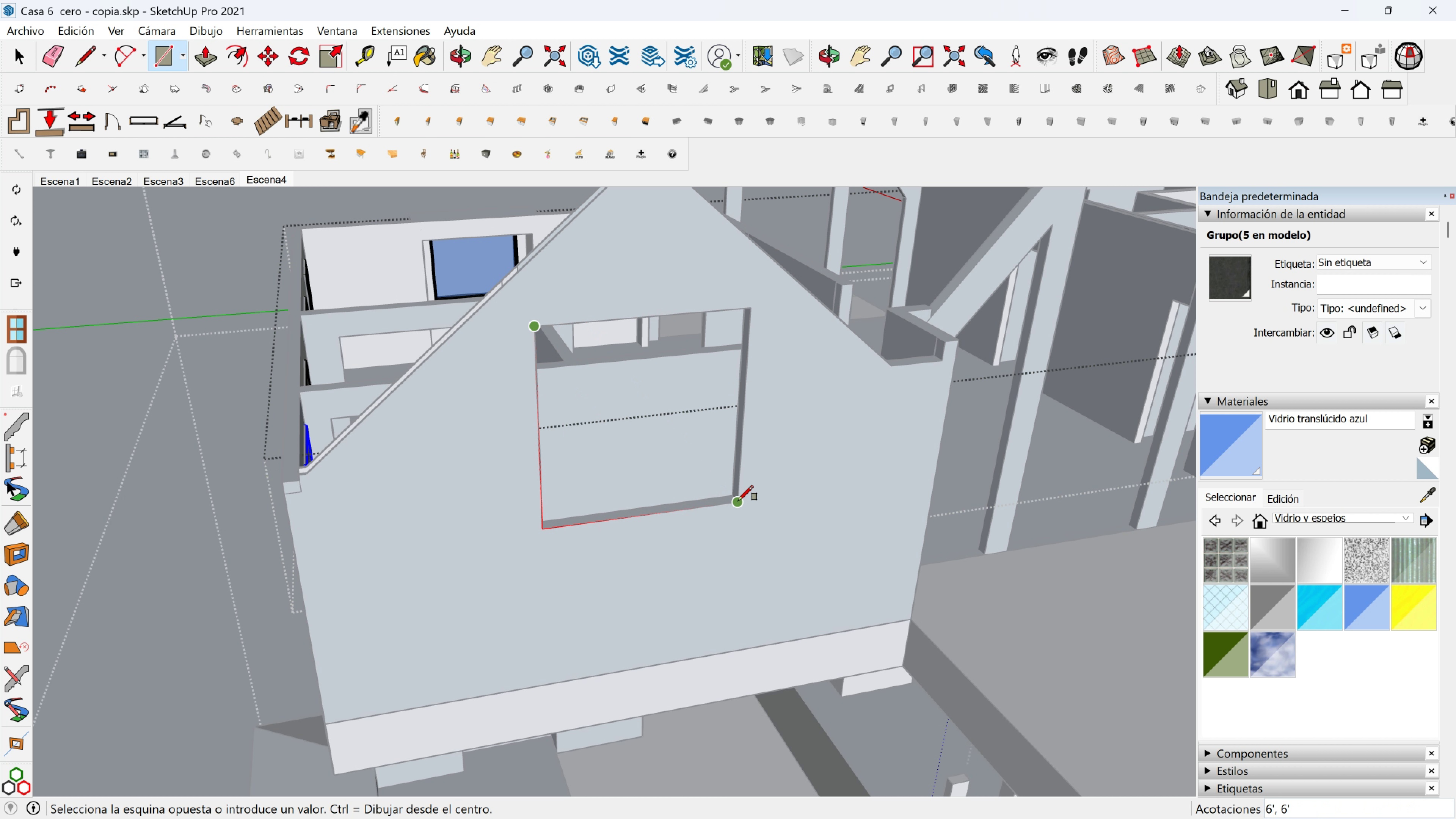 
left_click([738, 500])
 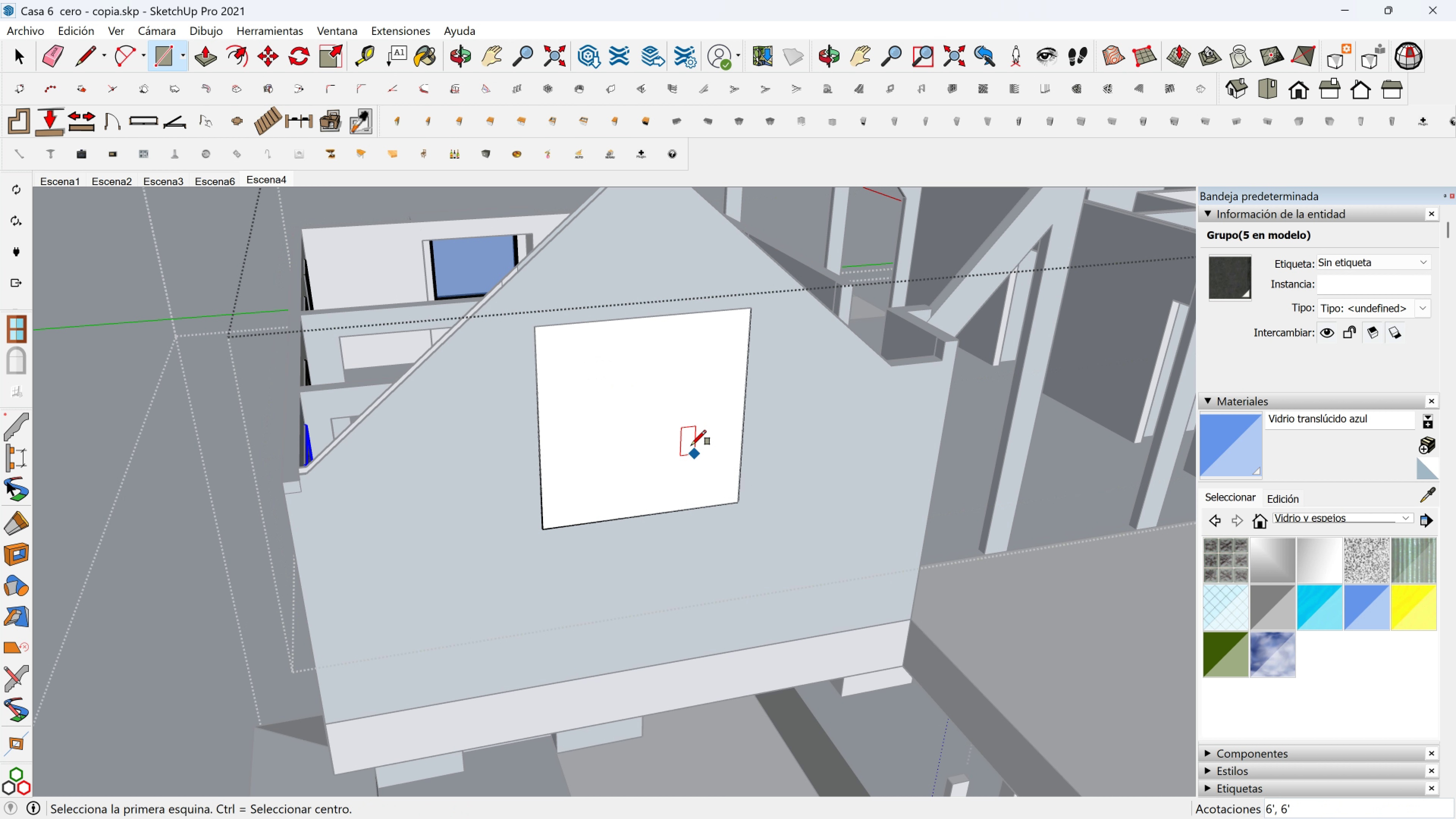 
key(Space)
 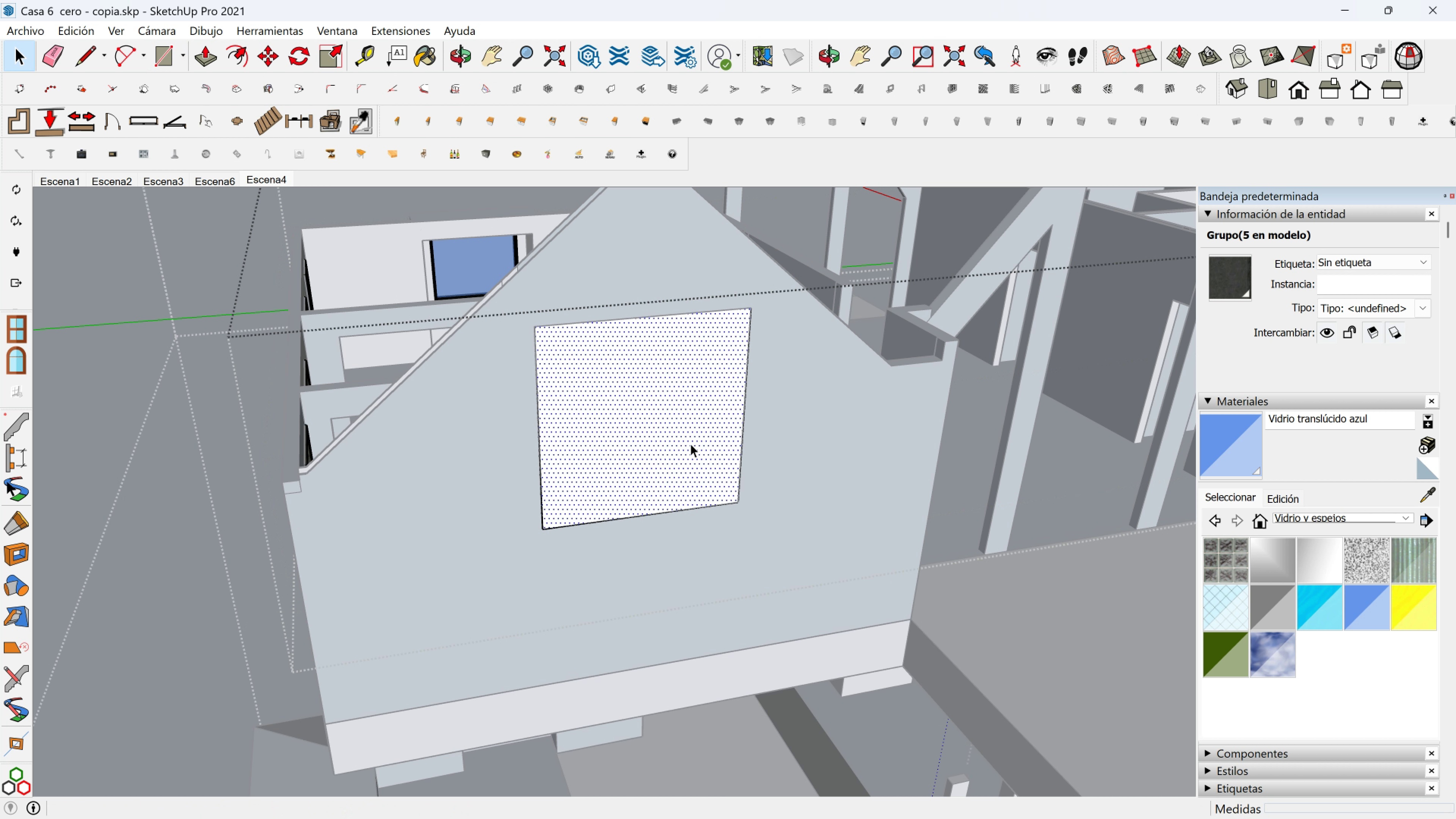 
left_click([690, 444])
 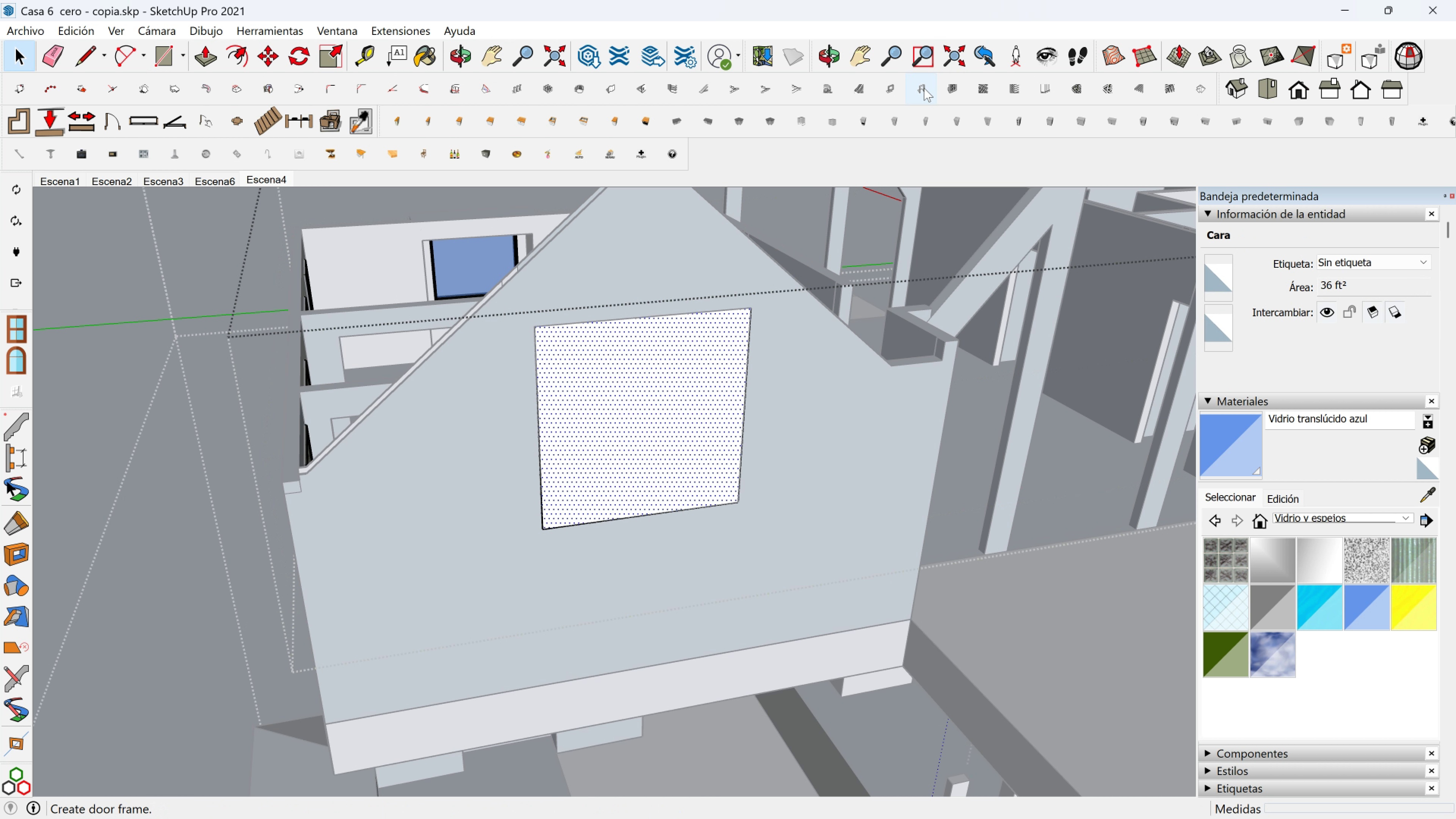 
left_click([894, 90])
 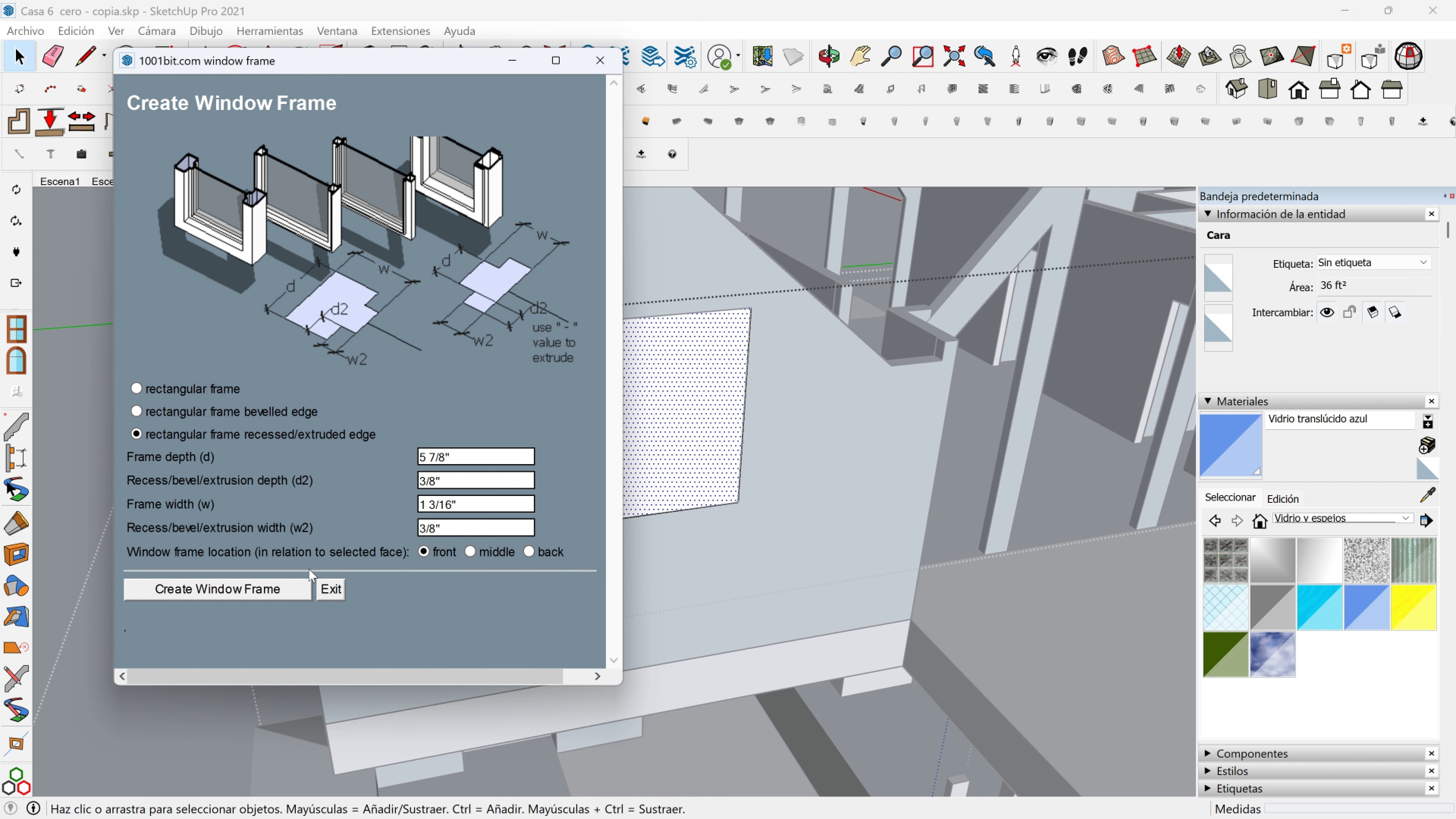 
left_click([303, 580])
 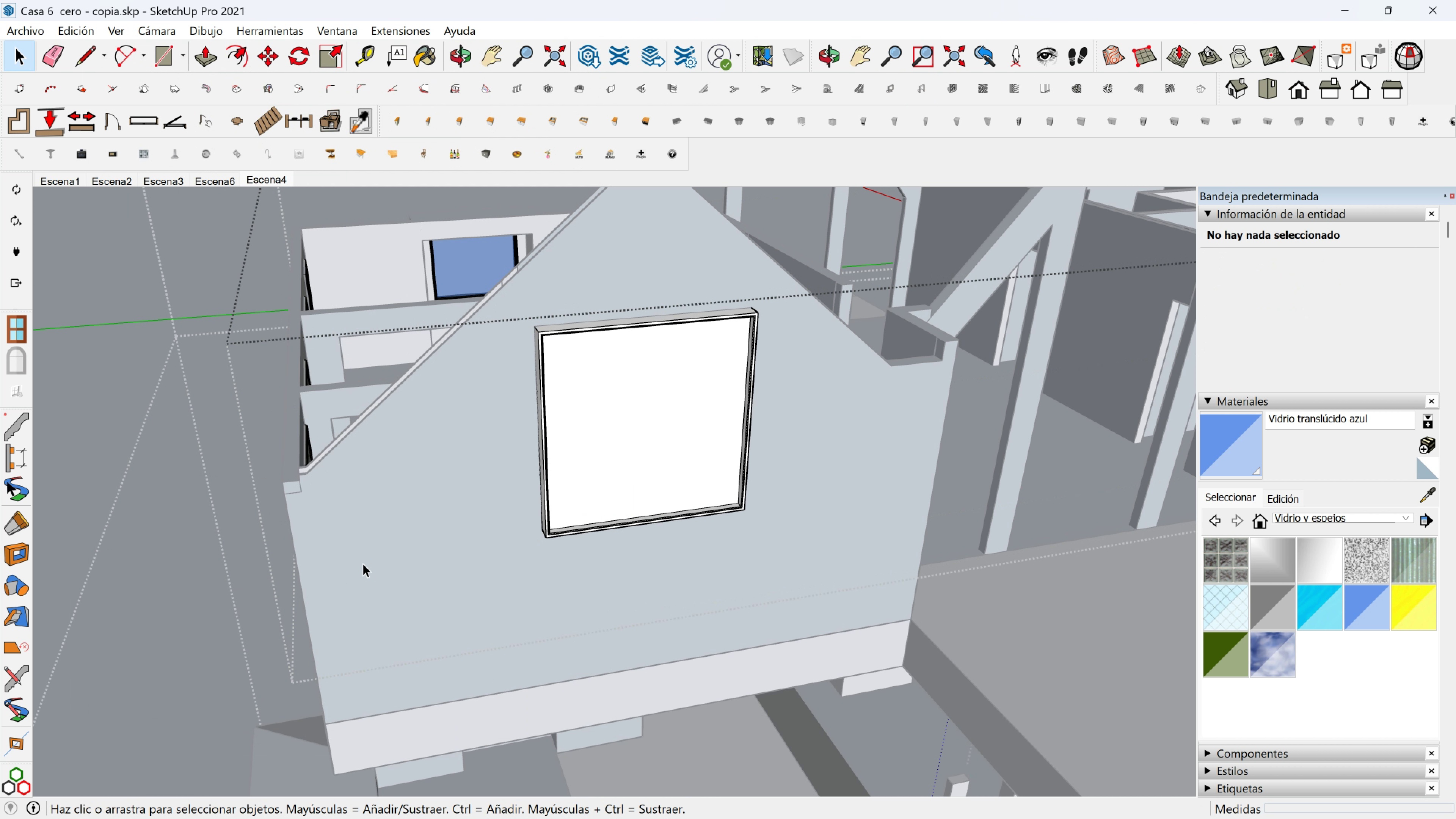 
key(Control+Z)
 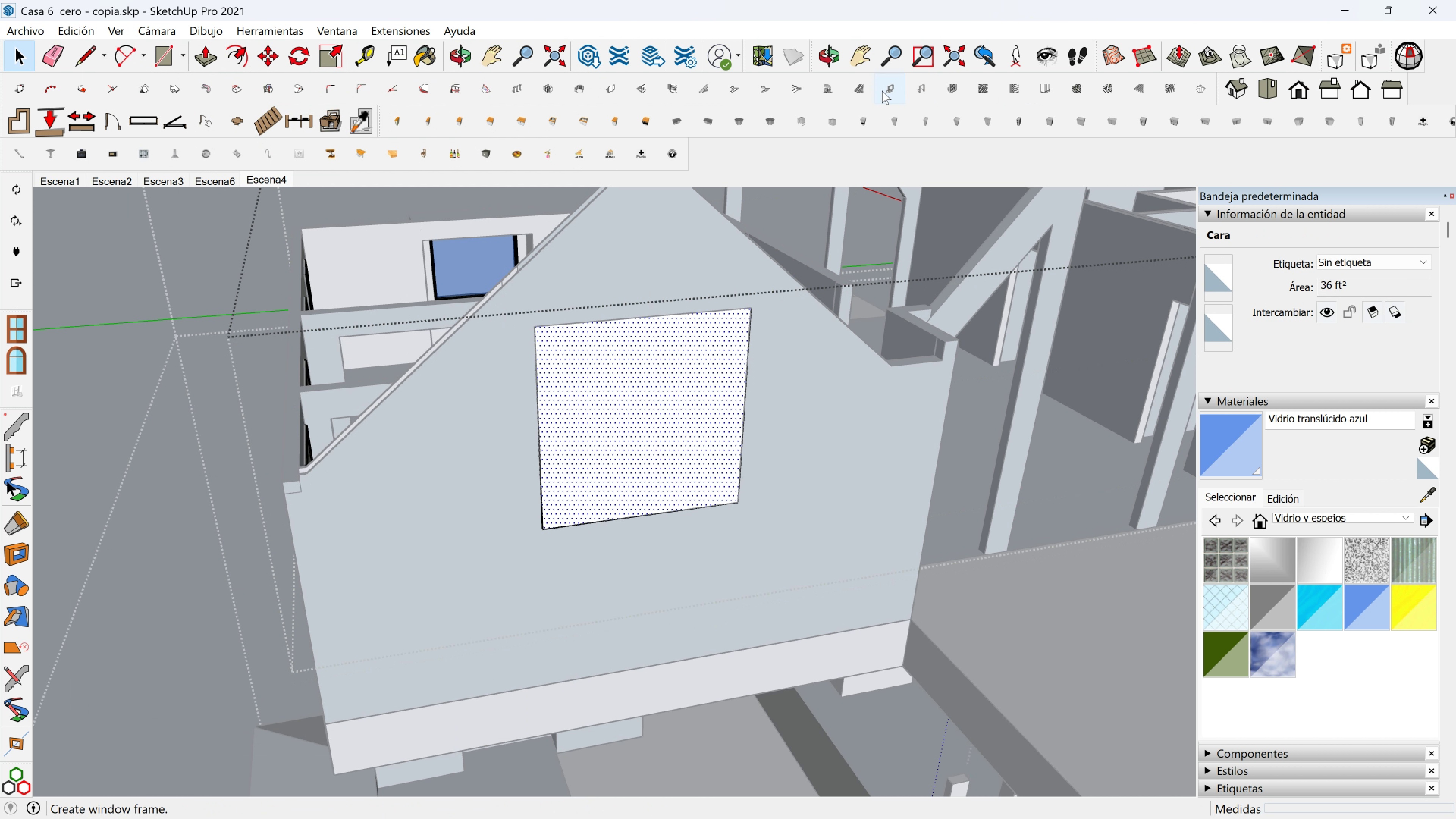 
left_click([889, 87])
 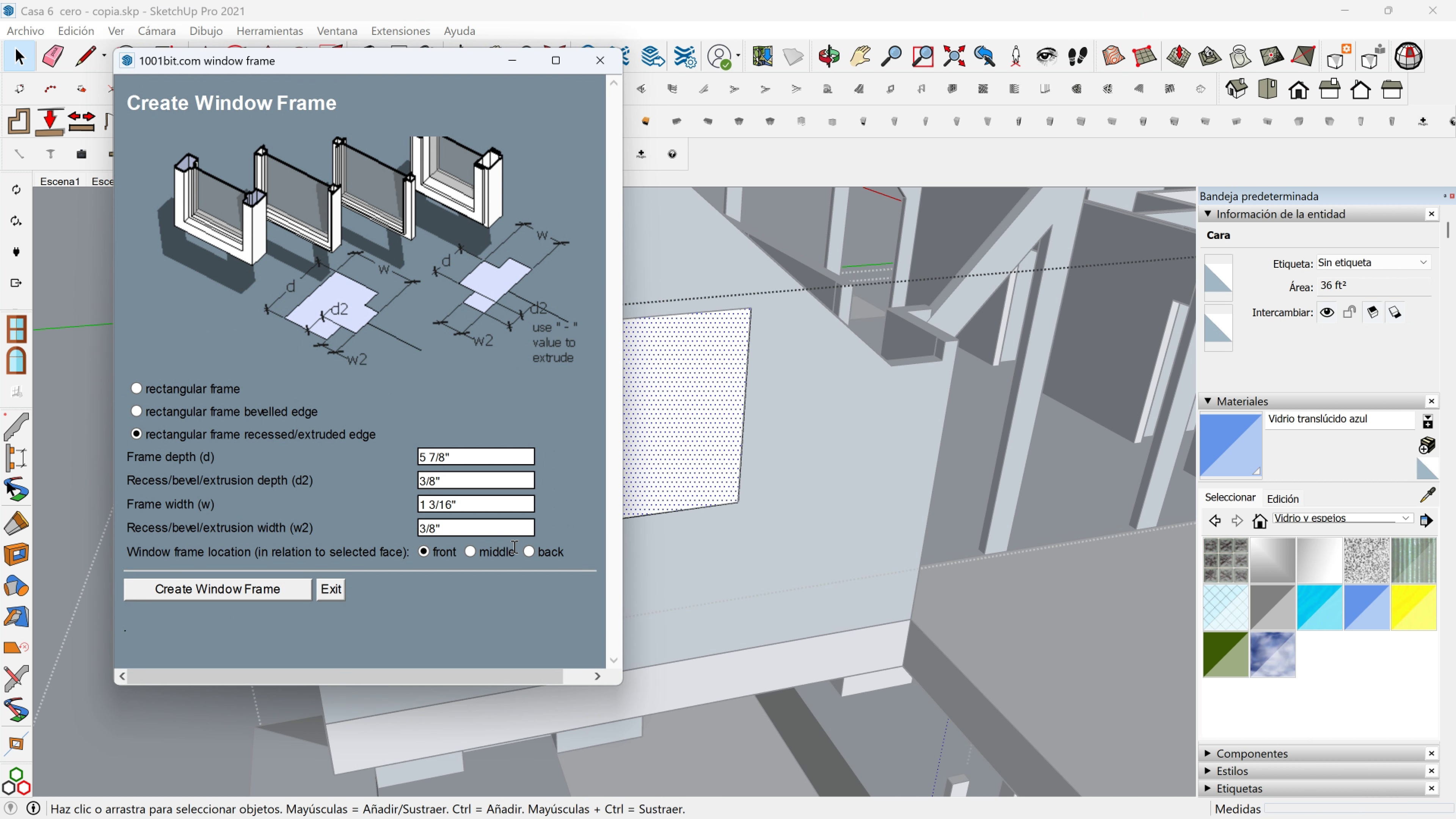 
left_click([532, 552])
 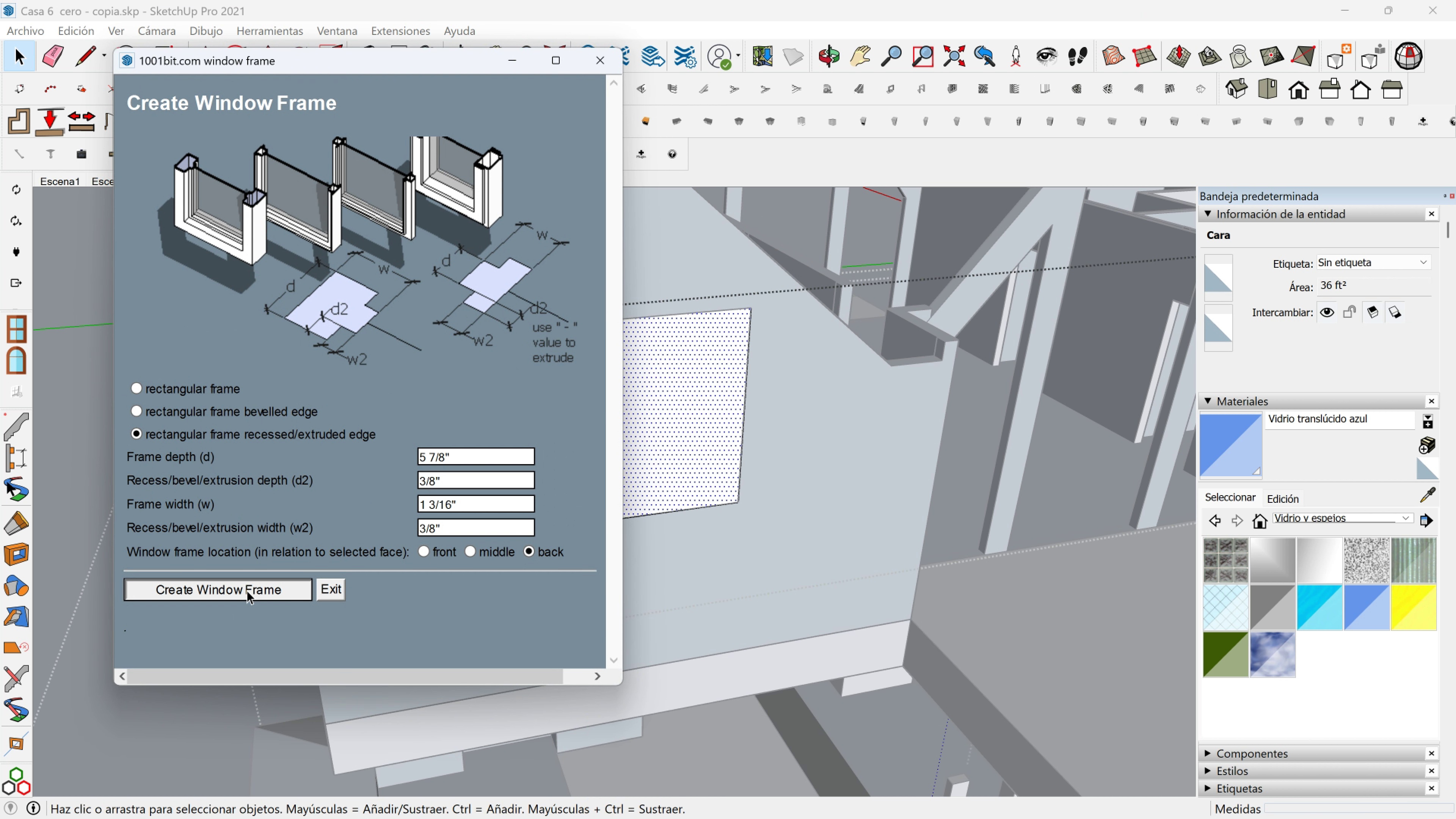 
left_click([247, 590])
 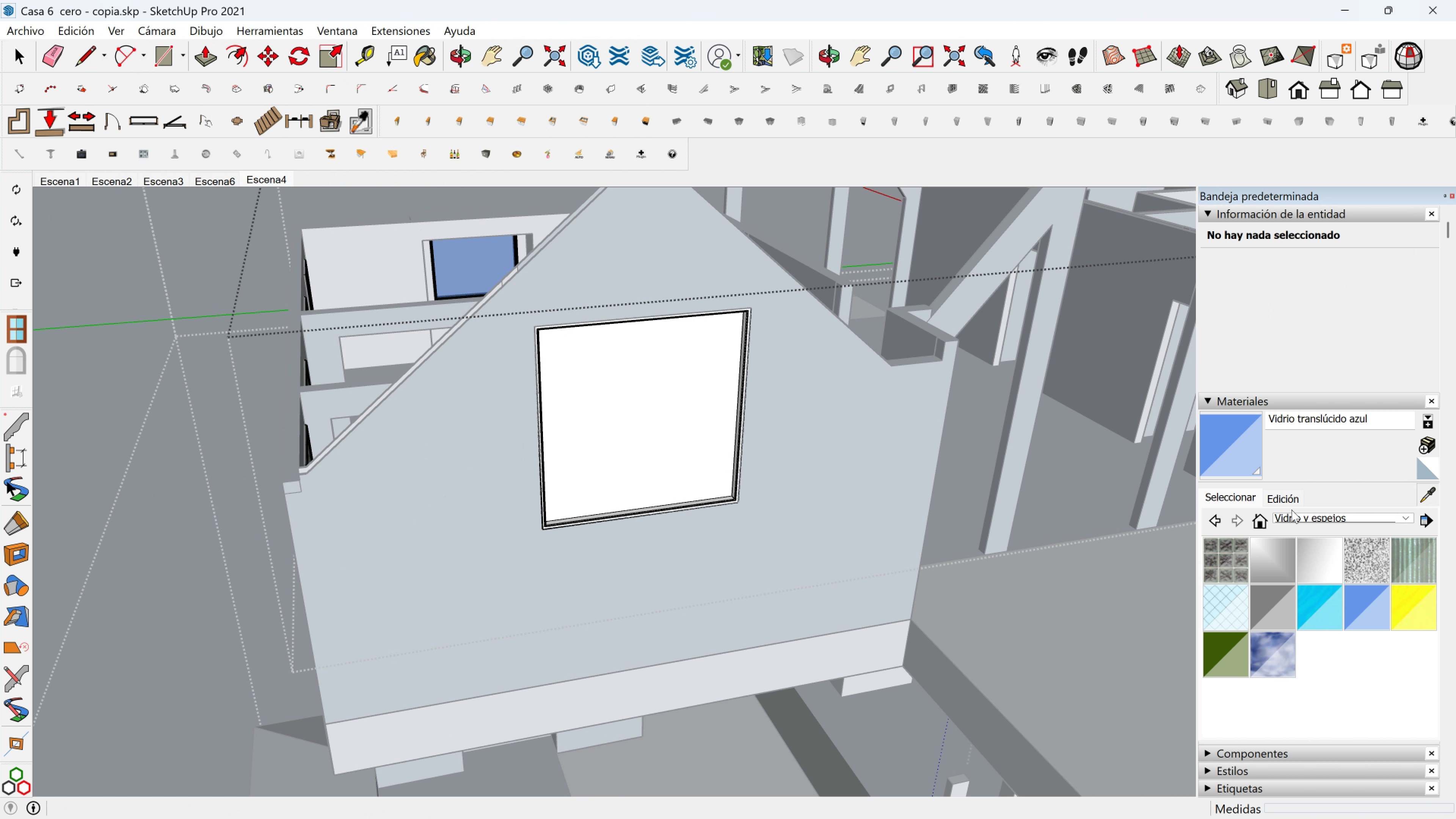 
scroll: coordinate [313, 444], scroll_direction: up, amount: 1.0
 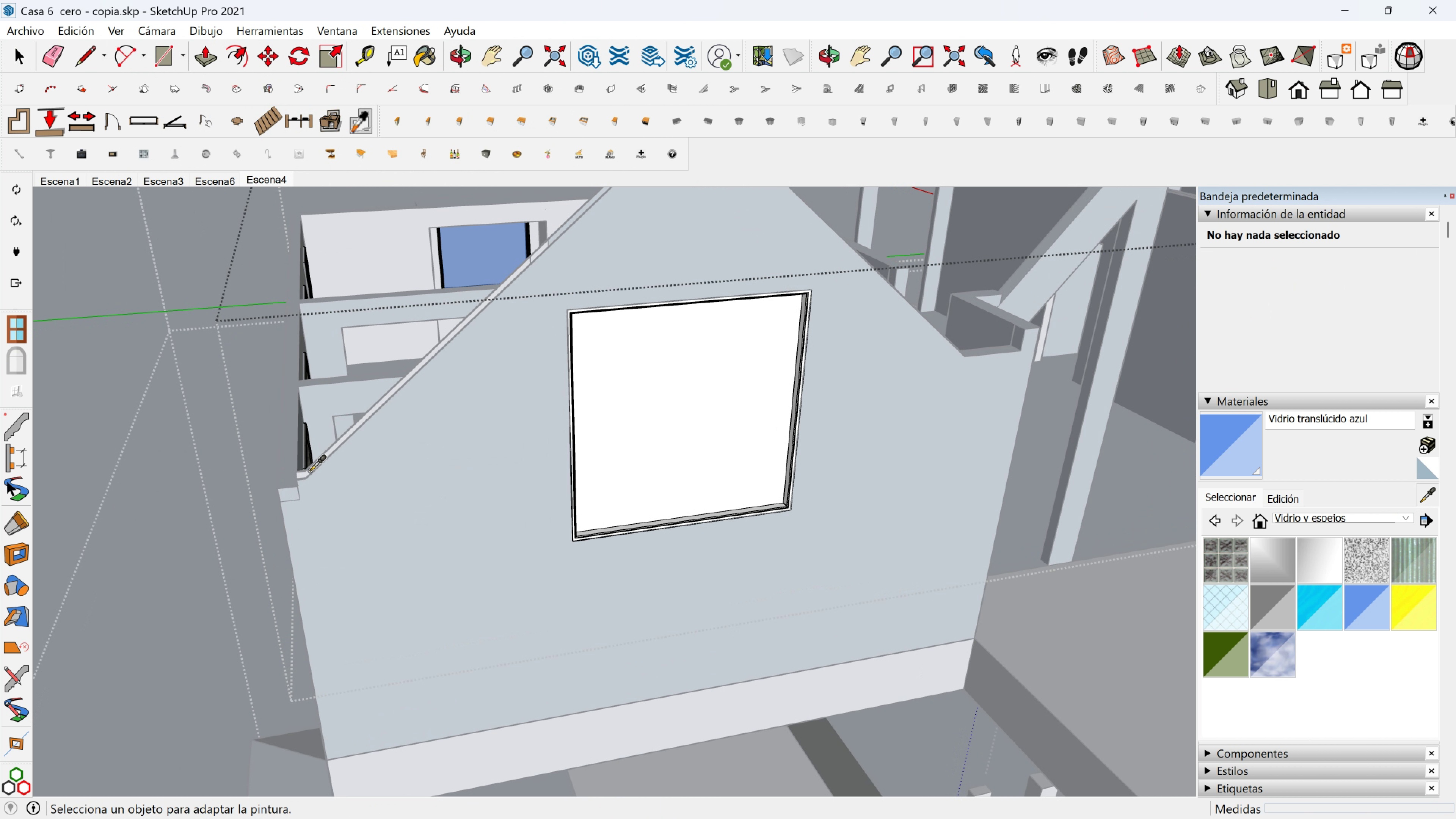 
hold_key(key=ShiftLeft, duration=0.33)
 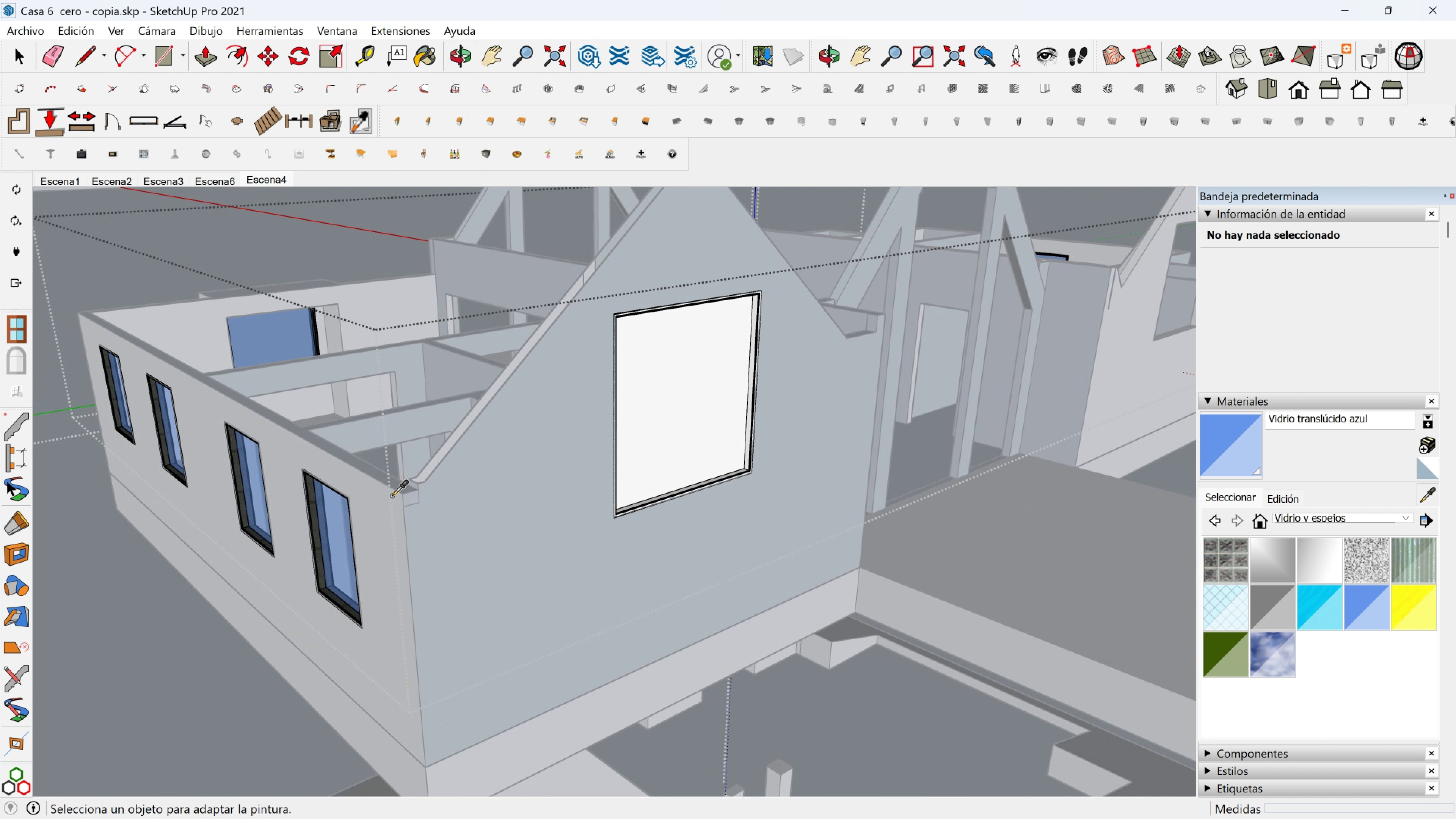 
scroll: coordinate [477, 450], scroll_direction: down, amount: 1.0
 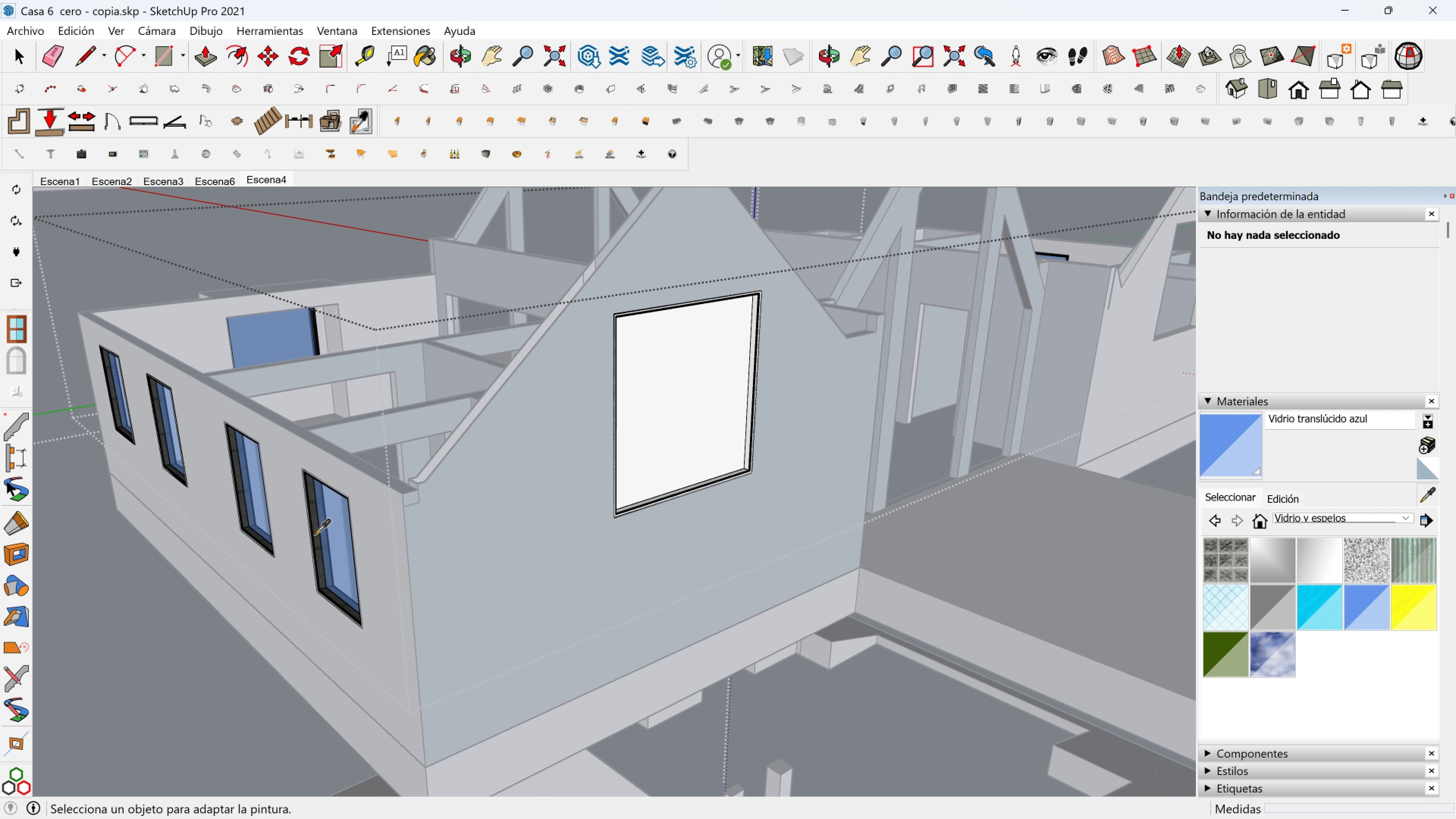 
left_click([314, 535])
 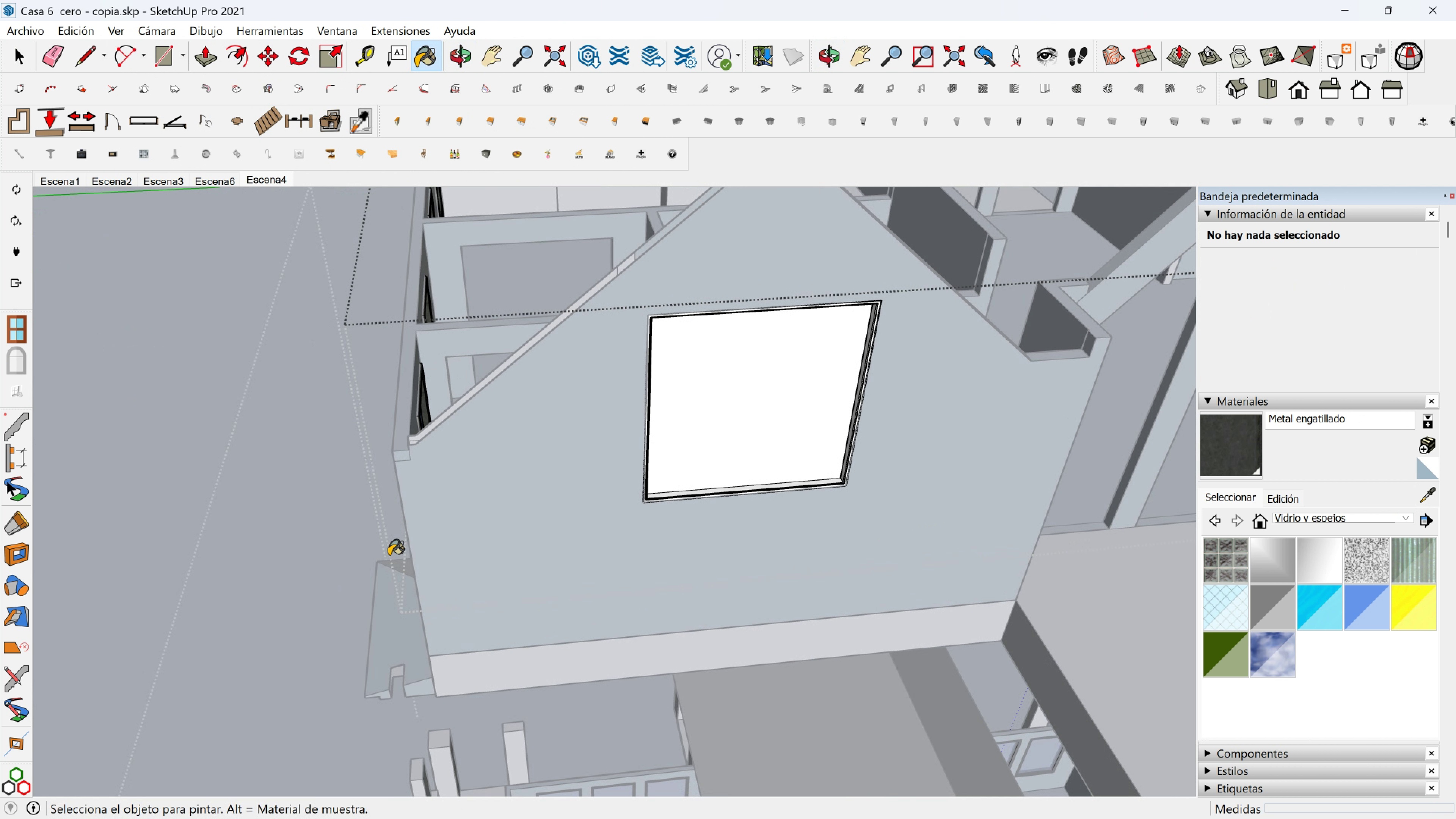 
key(Shift+ShiftLeft)
 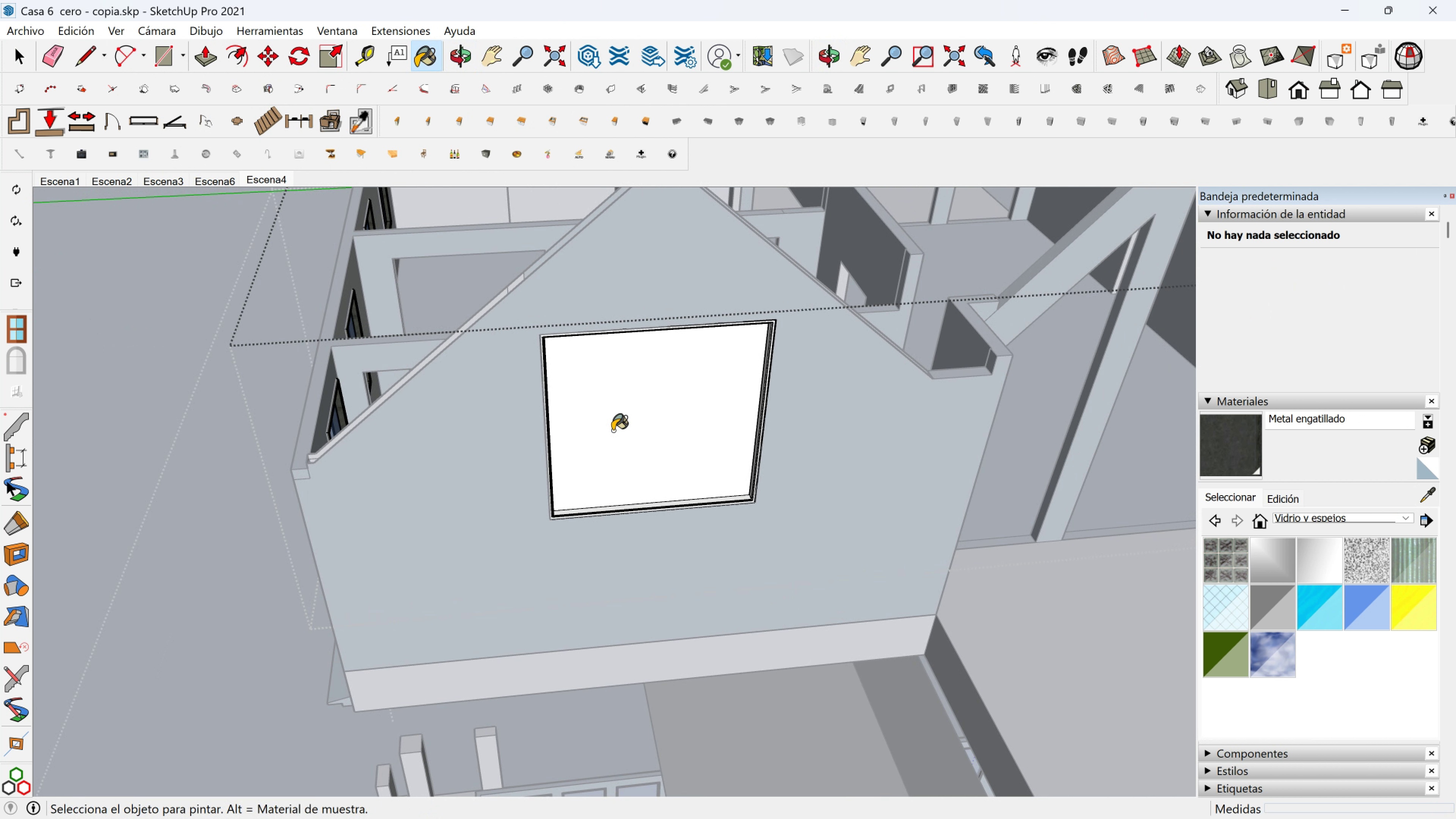 
left_click([612, 431])
 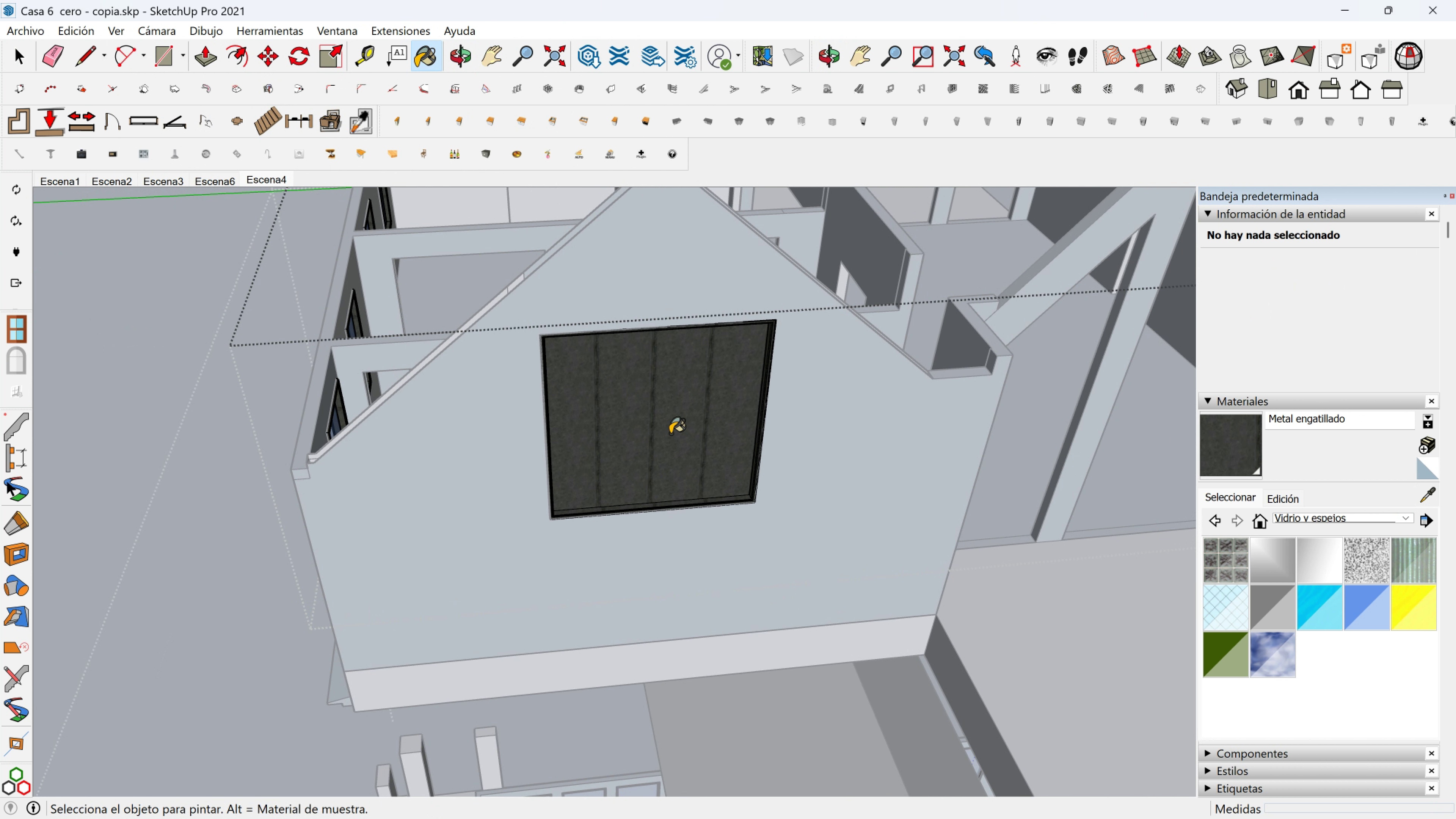 
scroll: coordinate [670, 434], scroll_direction: up, amount: 2.0
 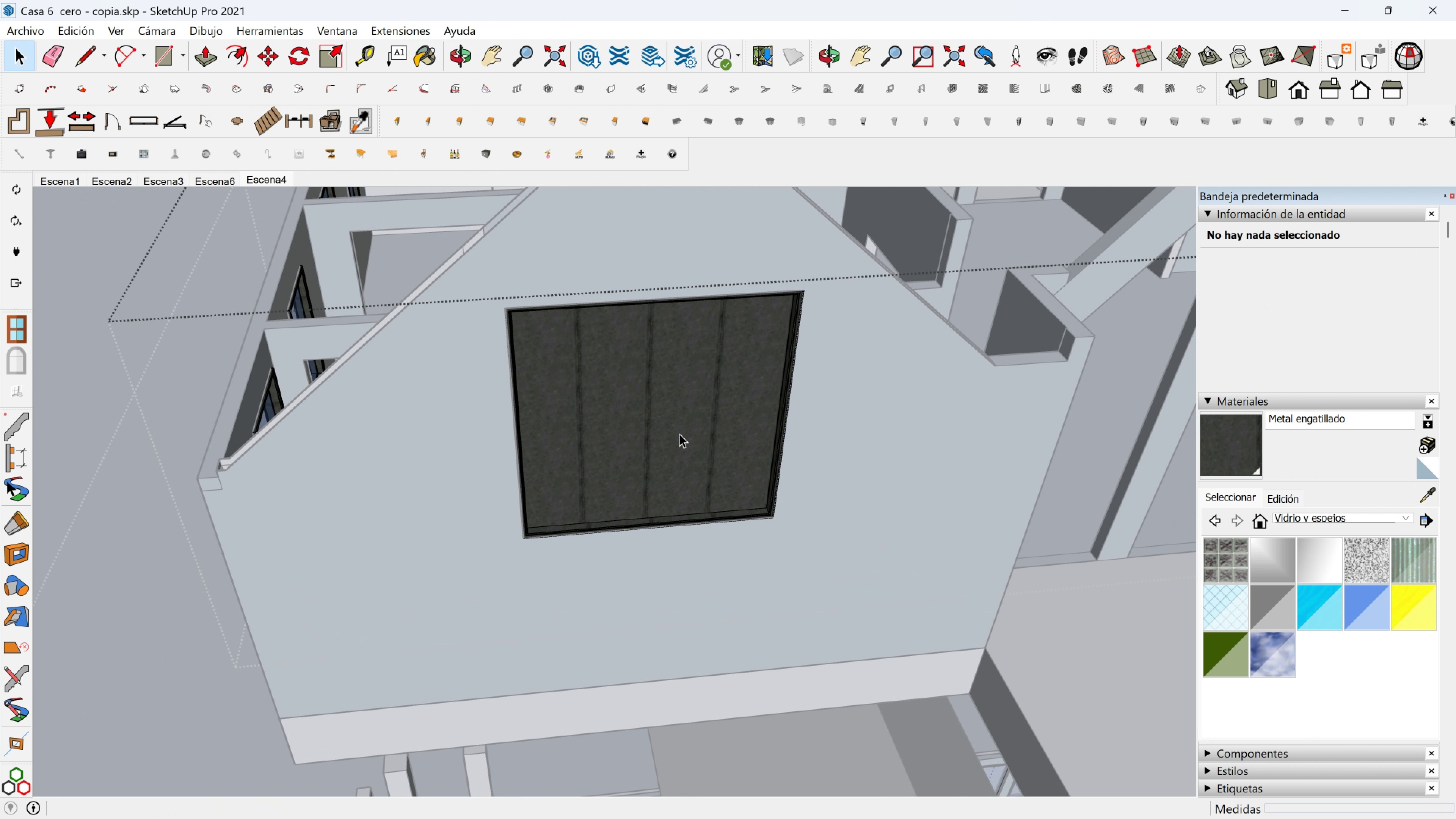 
hold_key(key=Space, duration=4.11)
 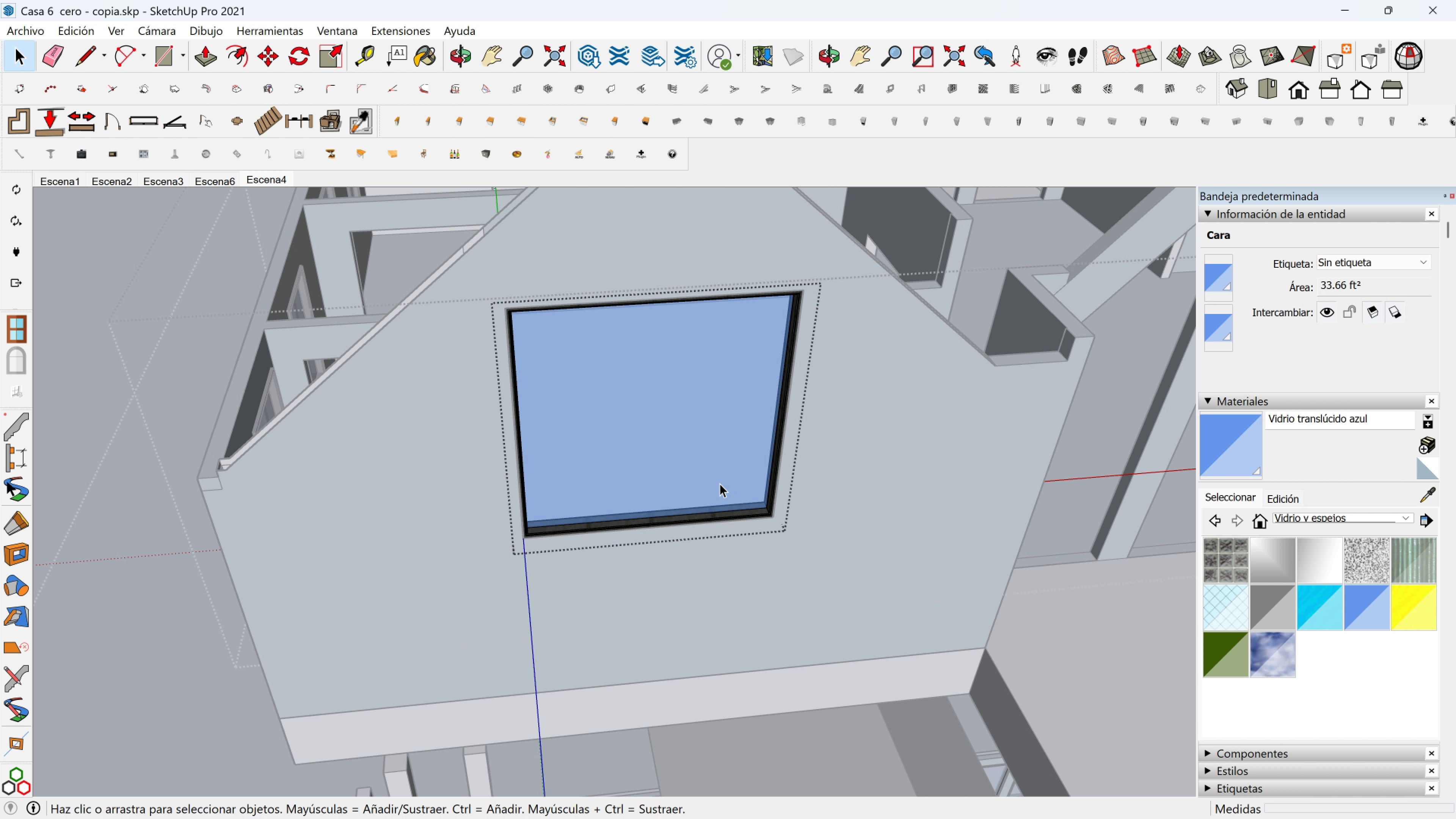 
double_click([679, 434])
 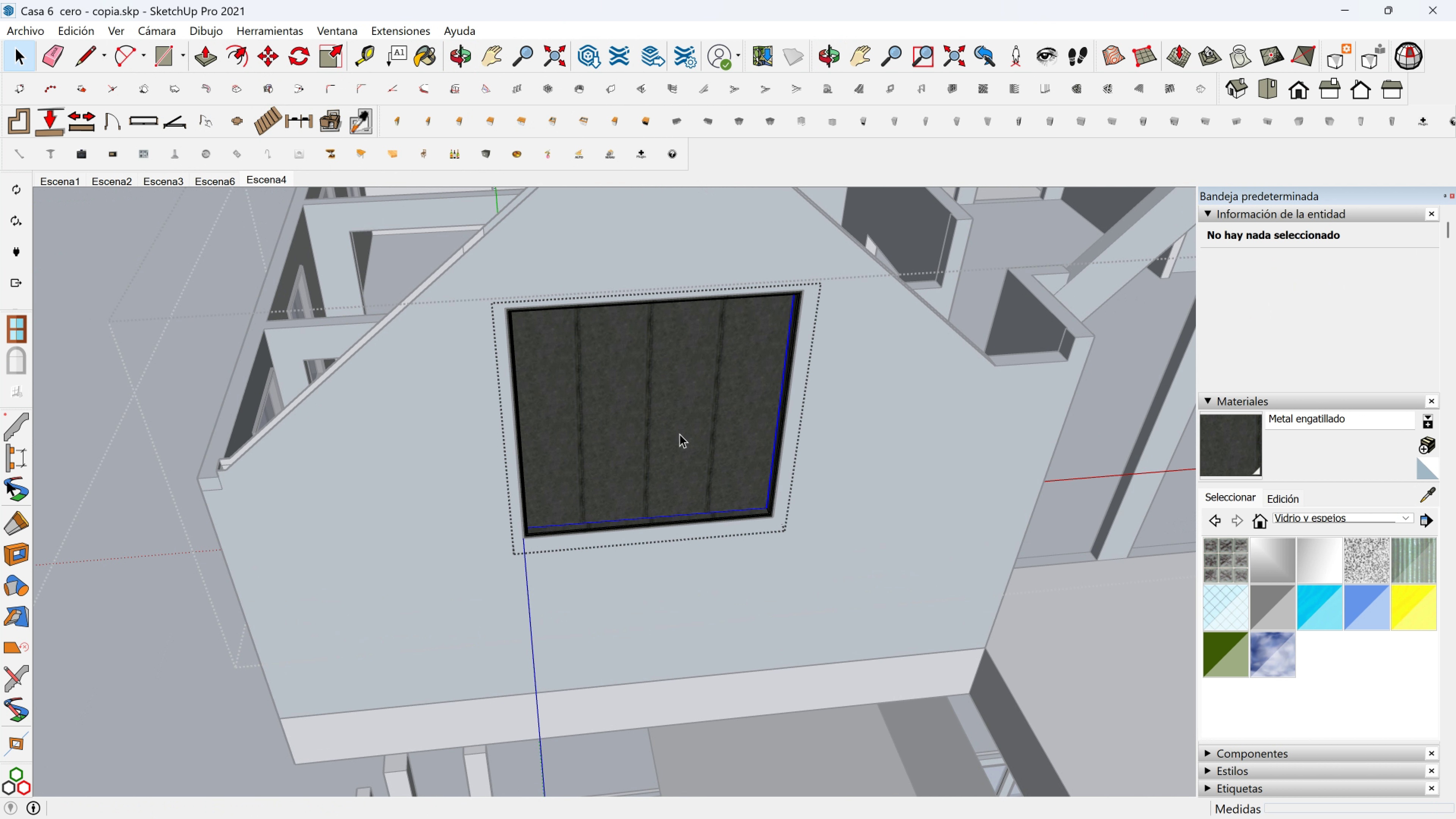 
triple_click([679, 434])
 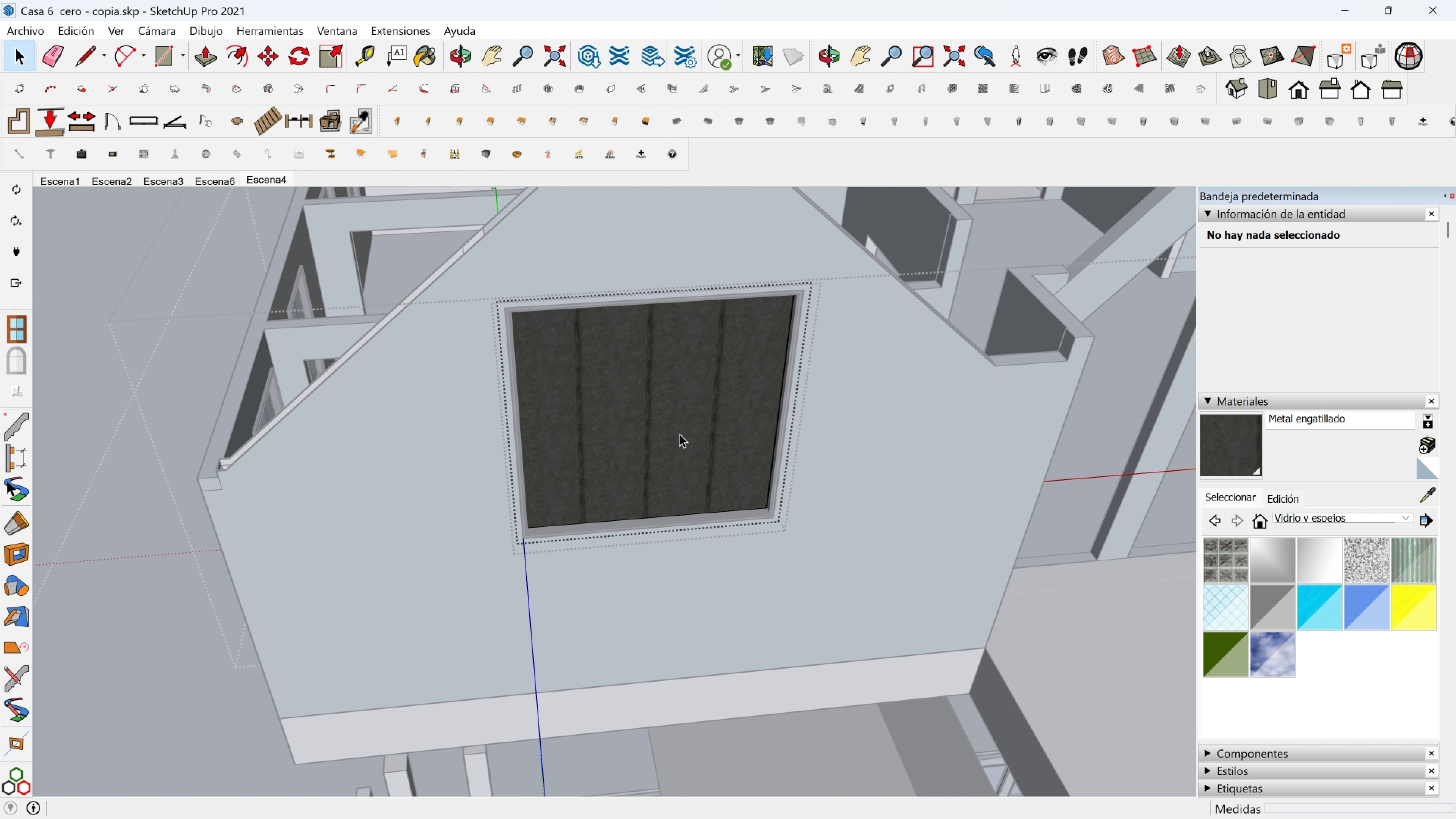 
triple_click([679, 434])
 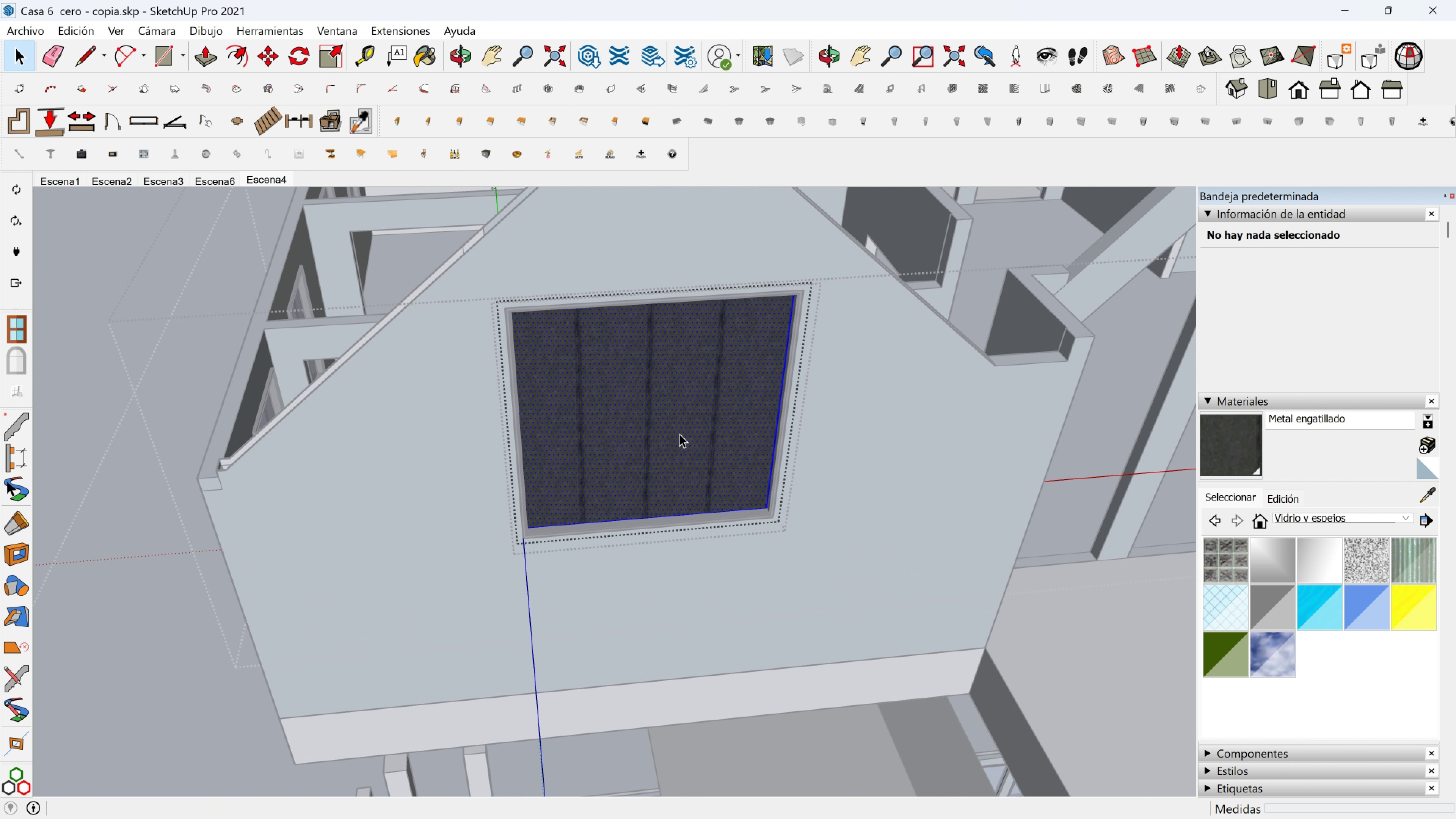 
triple_click([679, 434])
 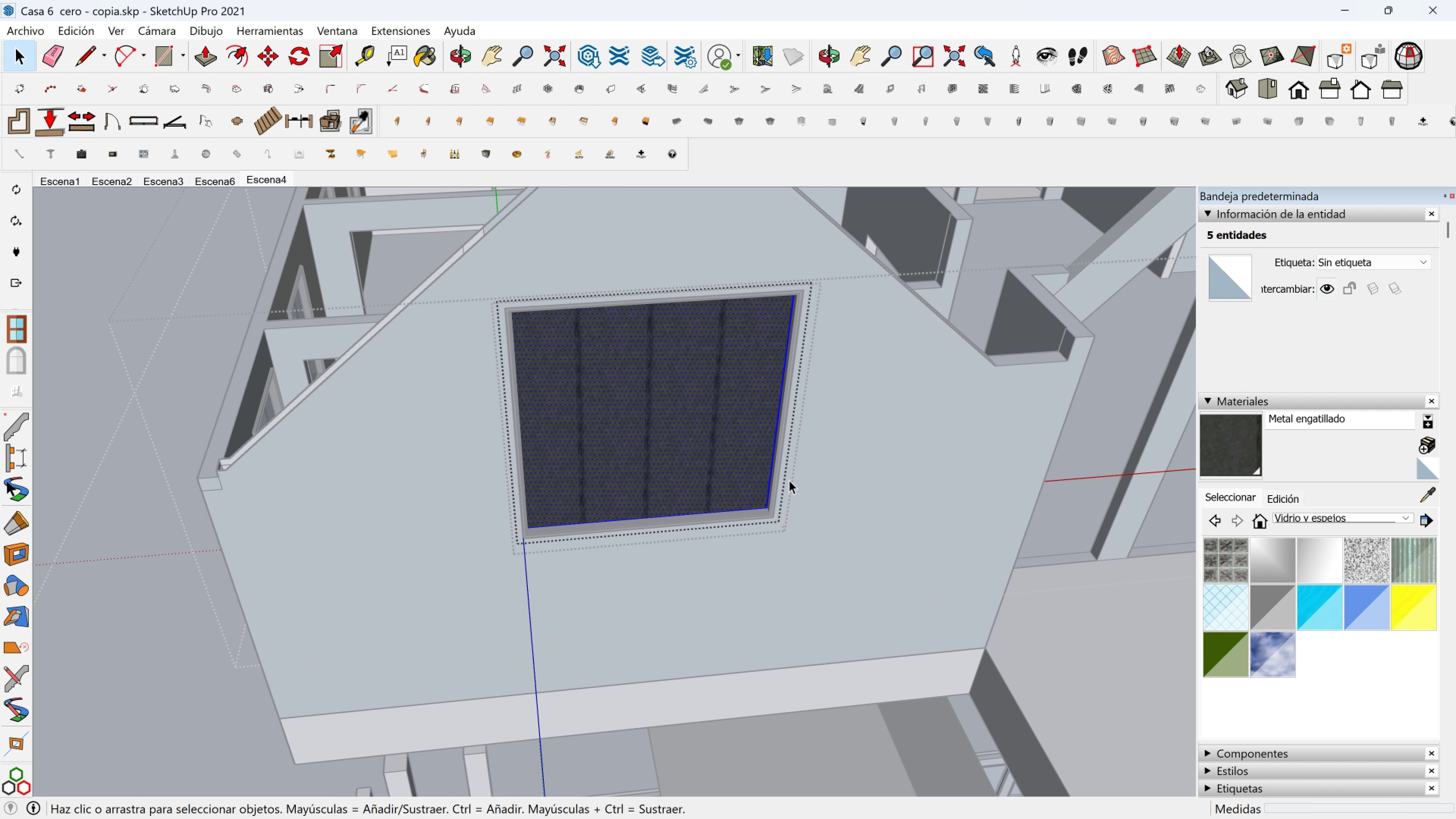 
left_click([725, 463])
 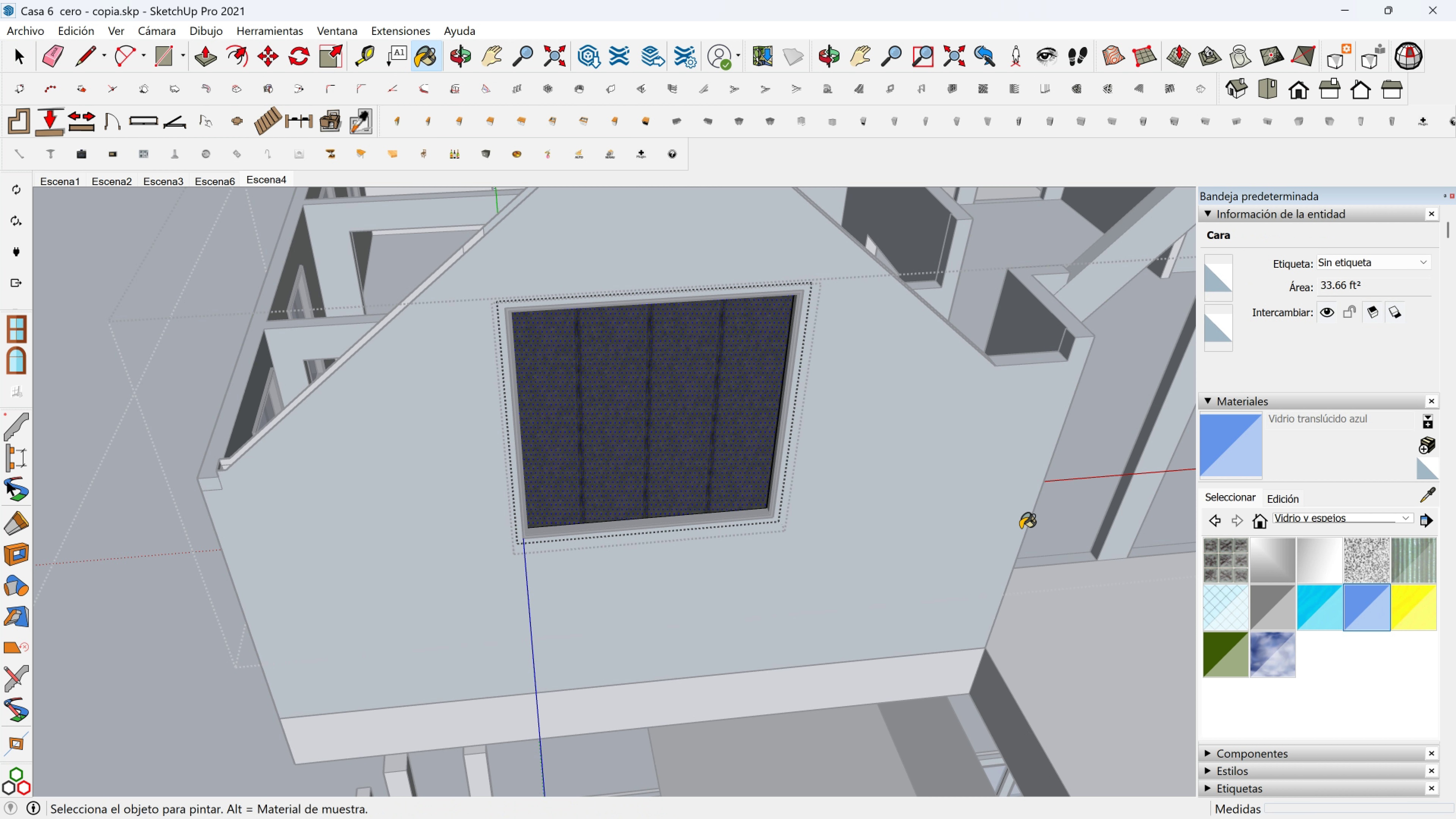 
double_click([673, 449])
 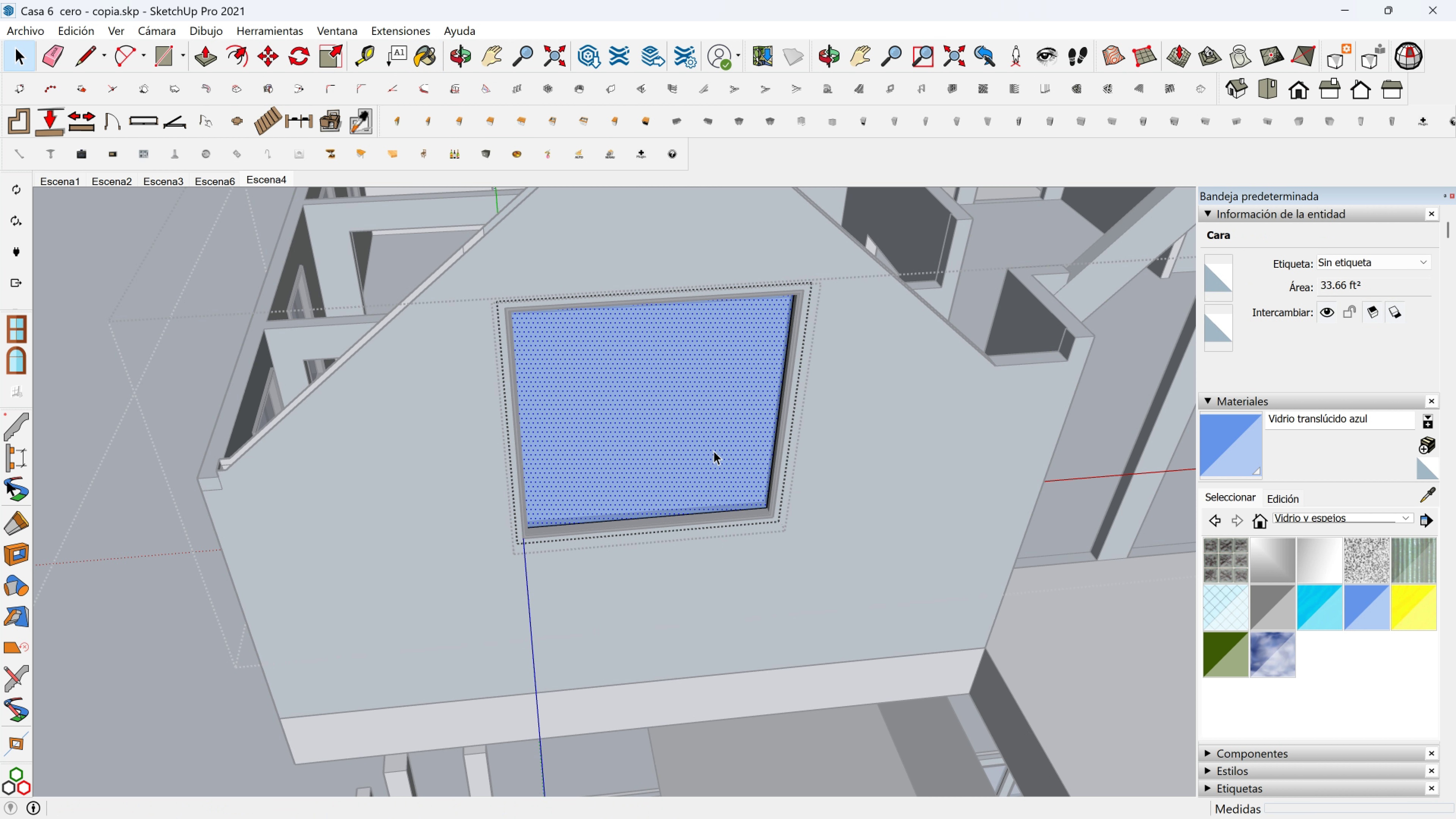 
key(Escape)
 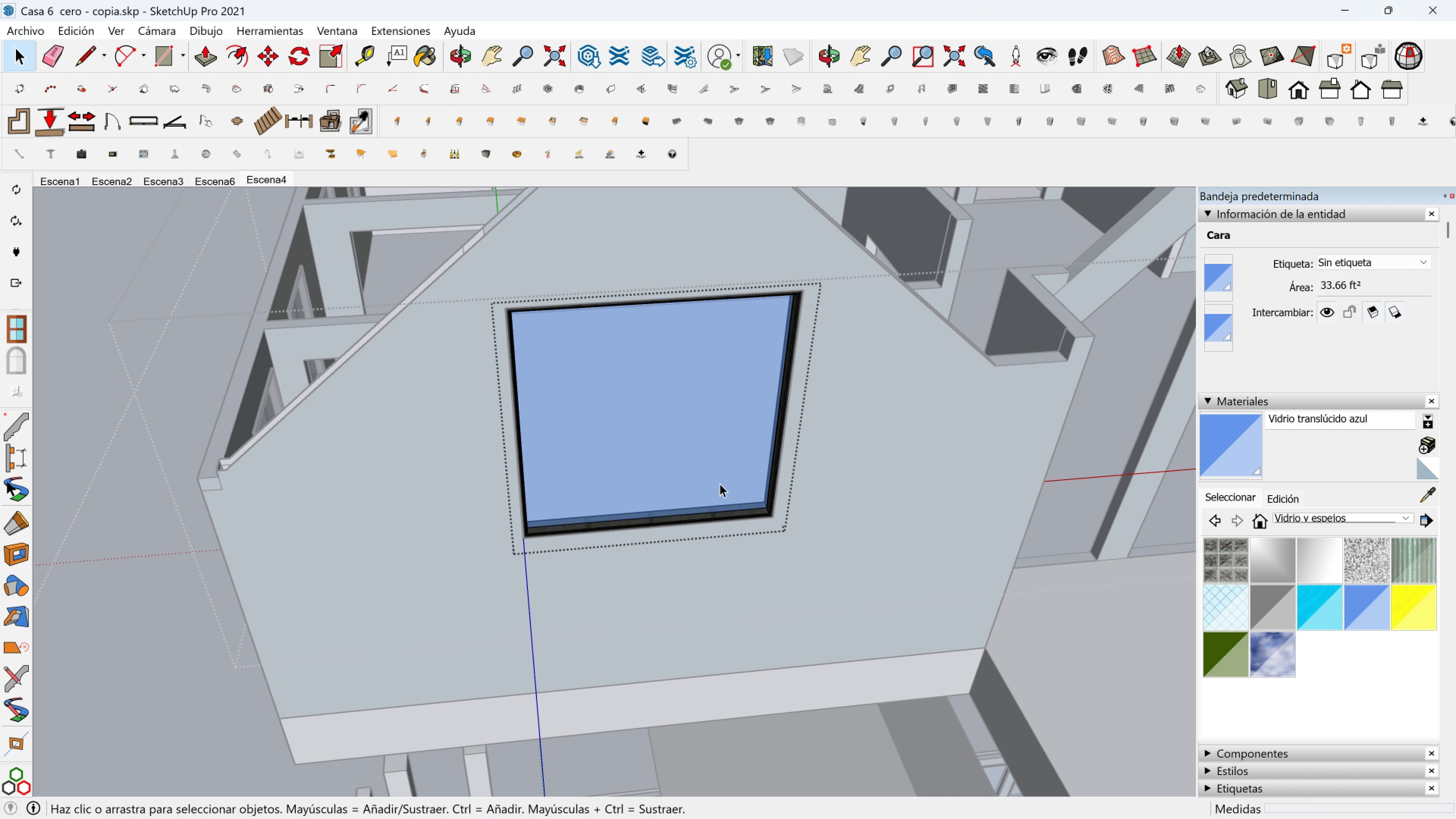 
key(Escape)
 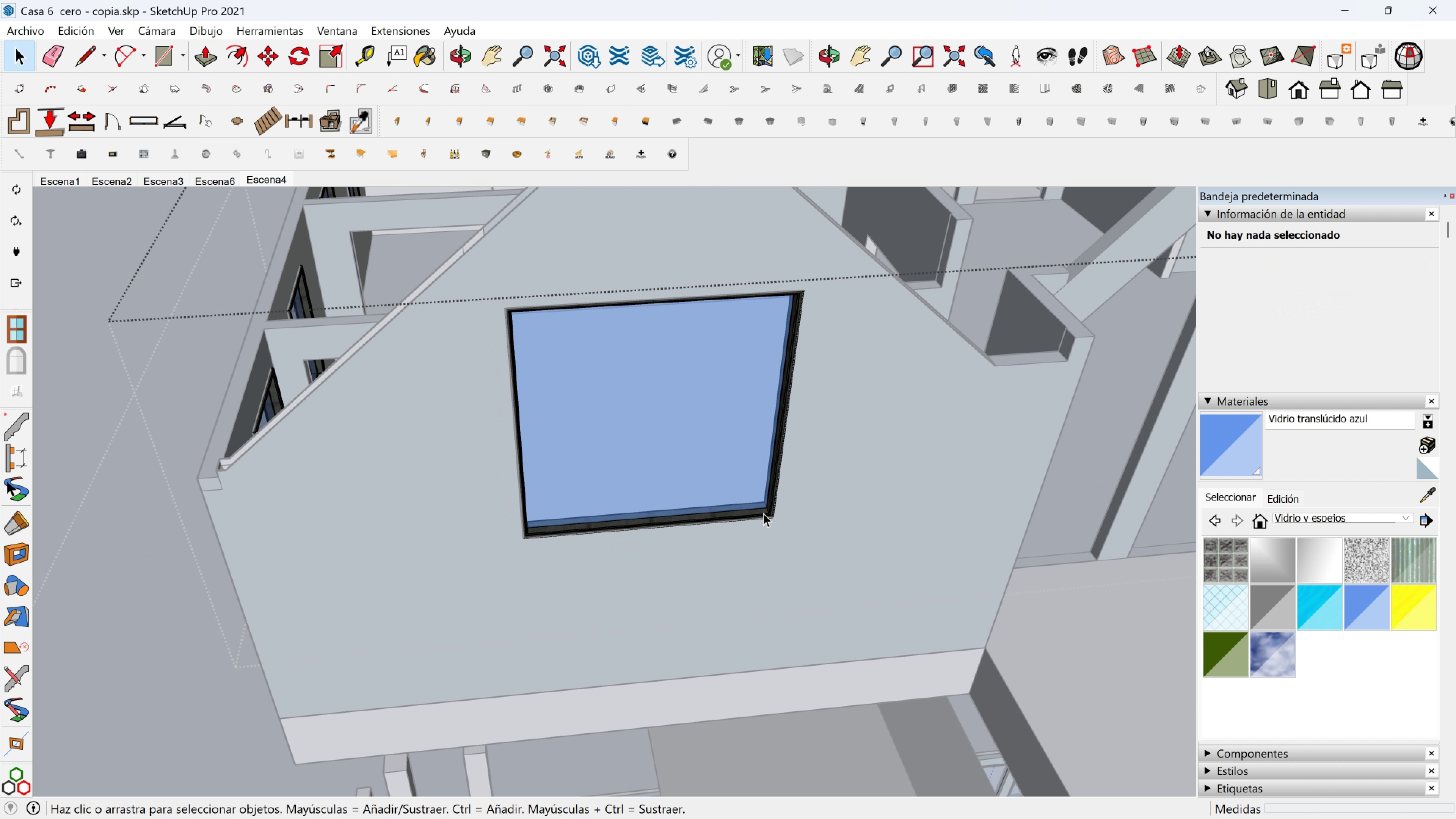 
left_click([763, 513])
 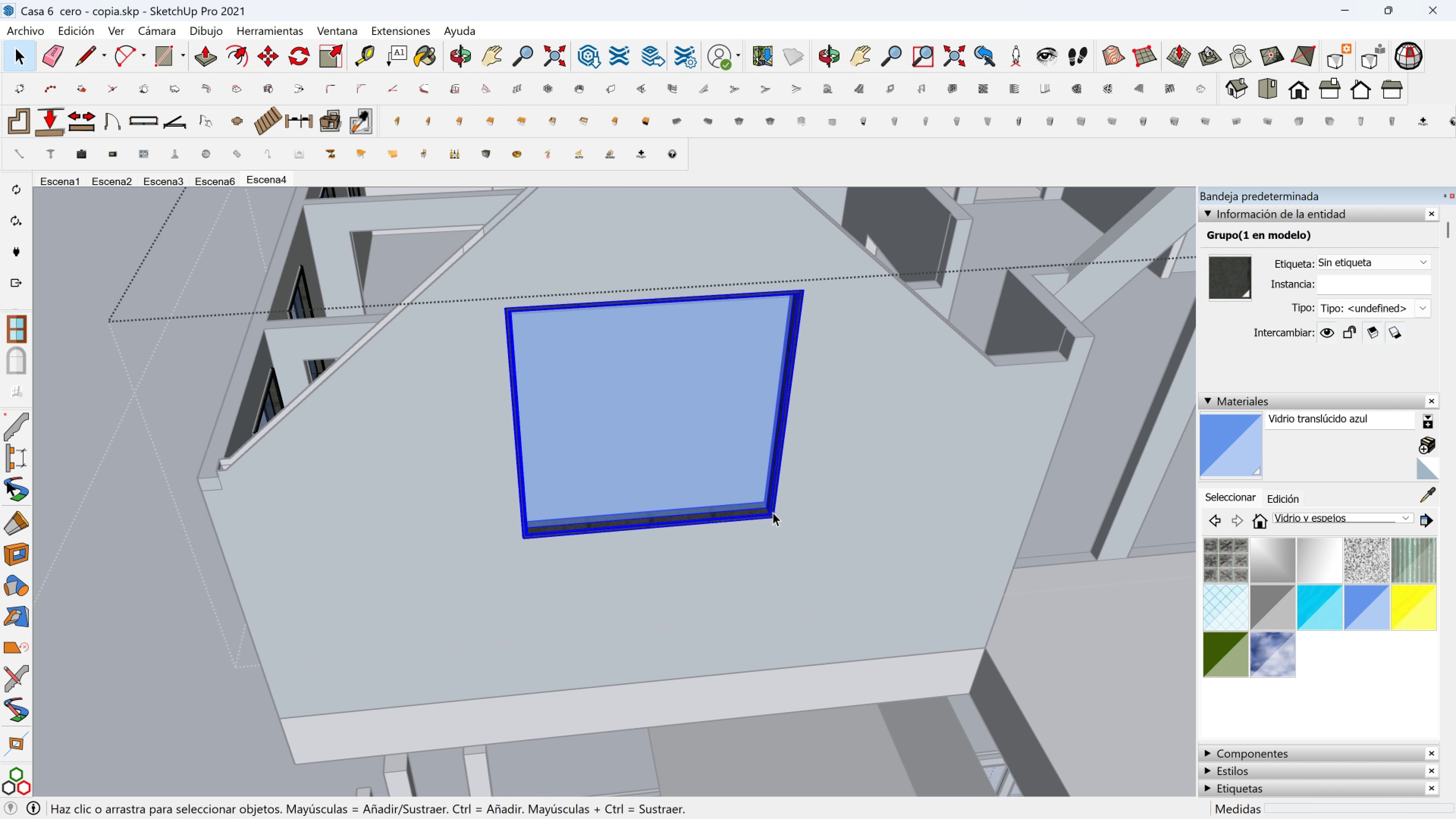 
key(M)
 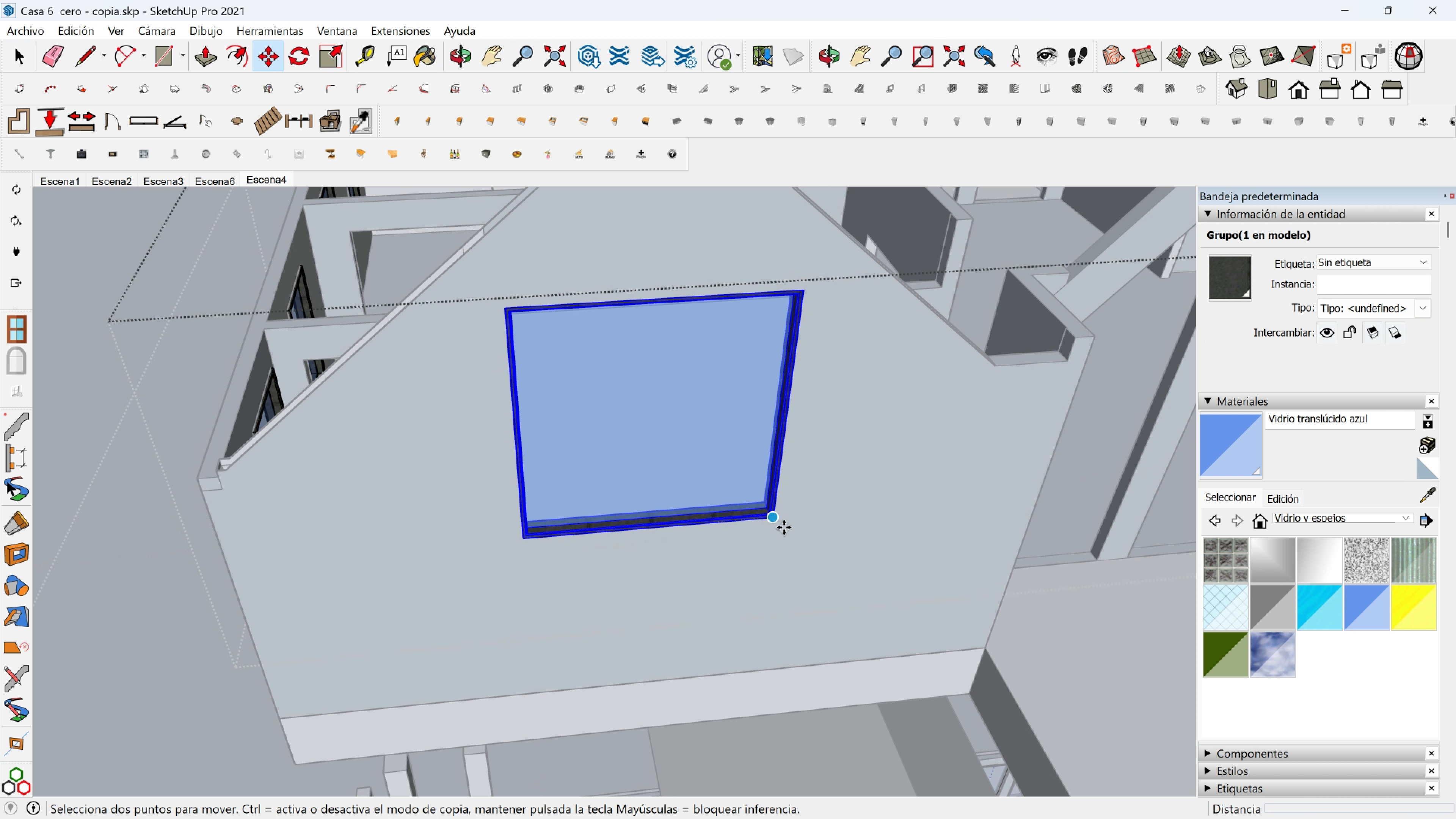 
left_click([784, 527])
 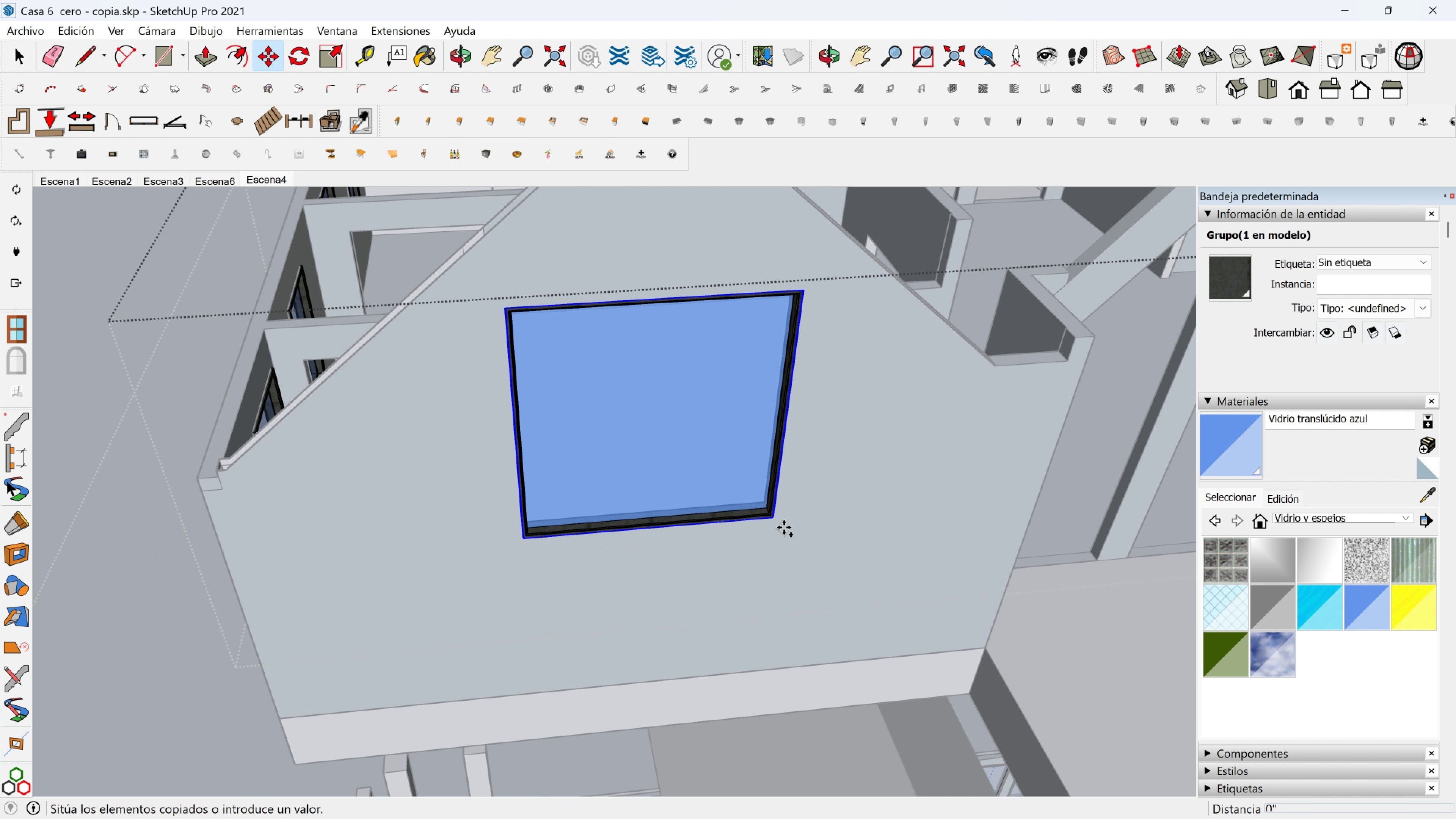 
key(Control+ControlLeft)
 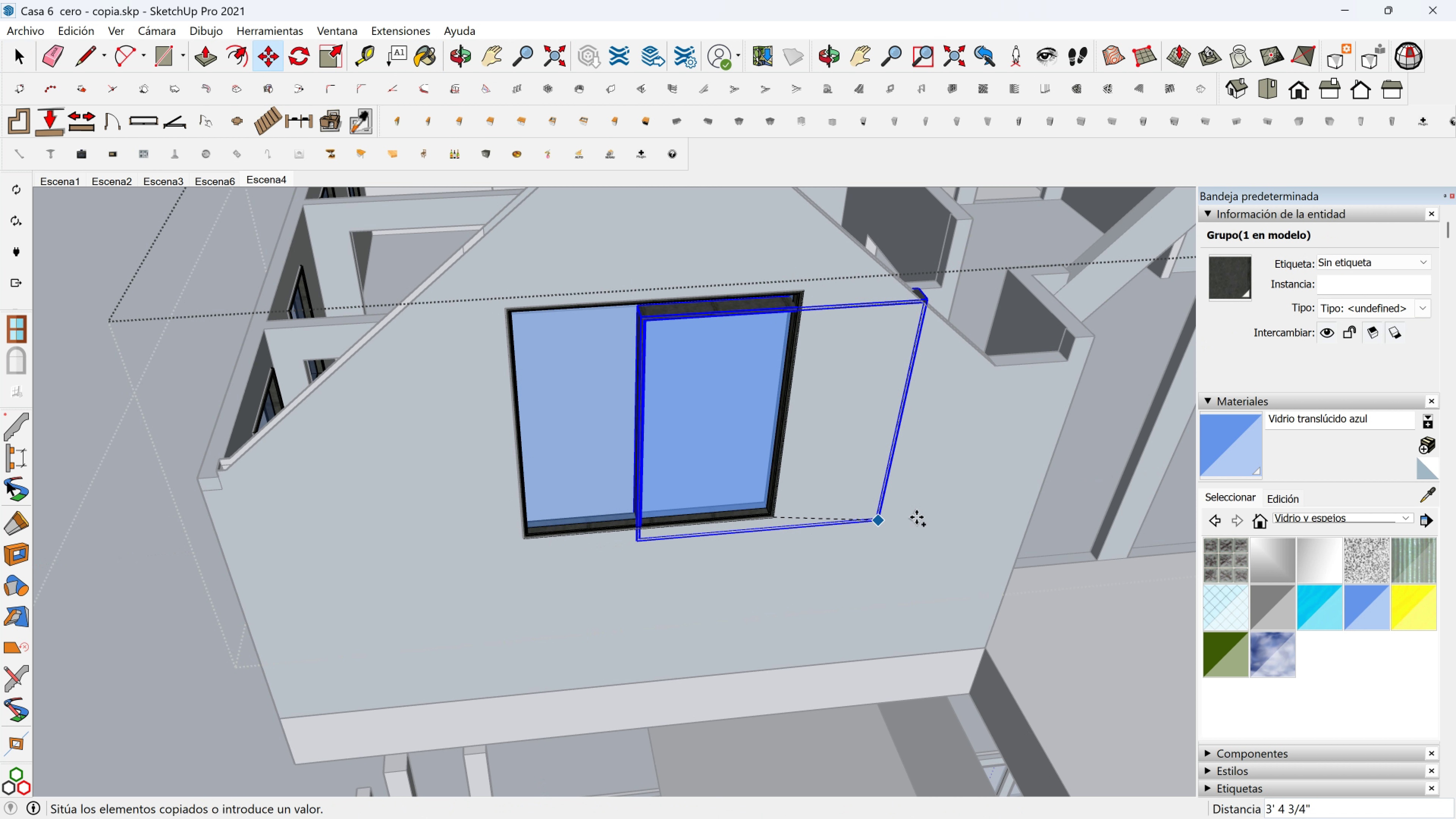 
scroll: coordinate [931, 515], scroll_direction: down, amount: 2.0
 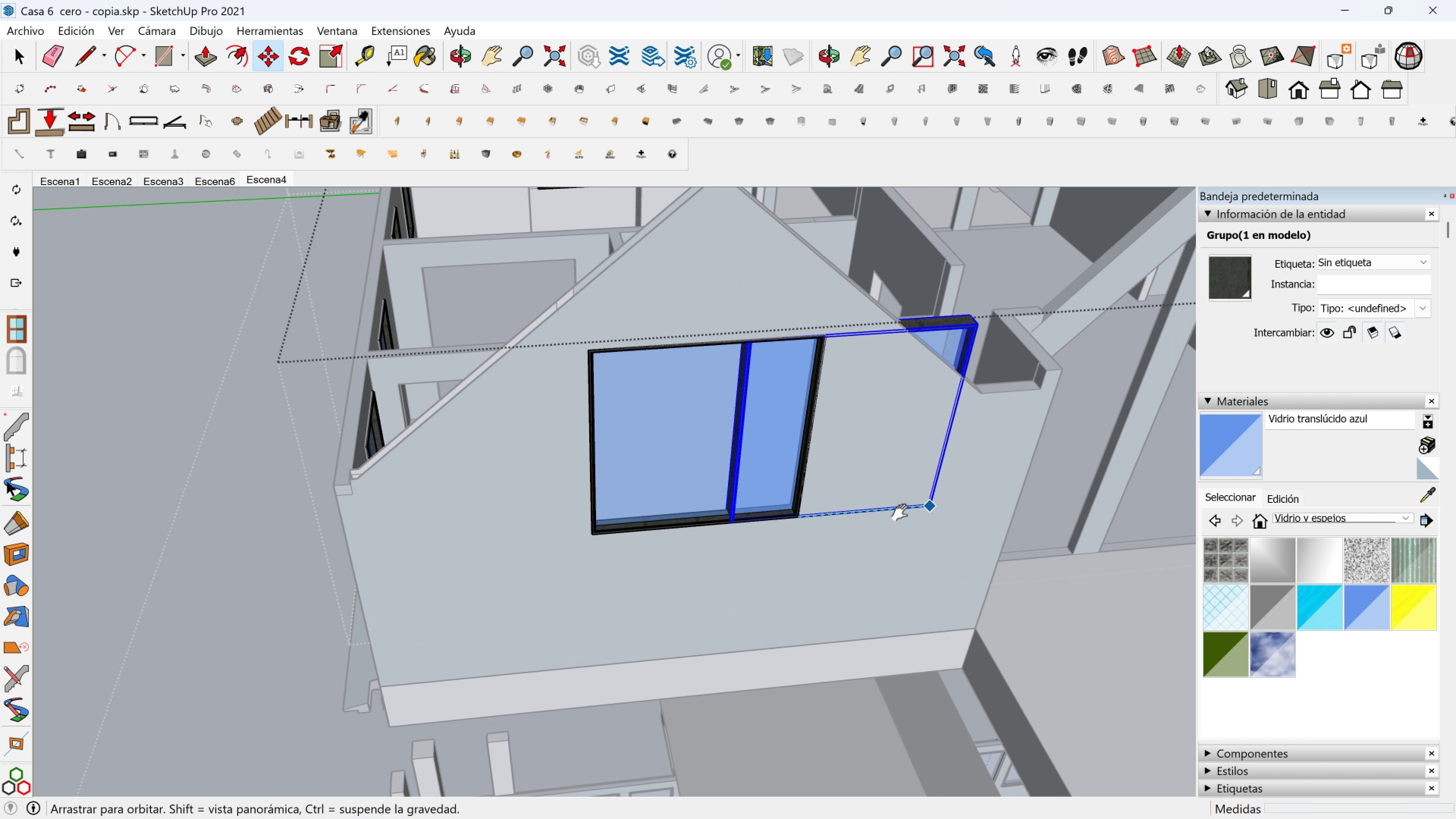 
hold_key(key=ShiftLeft, duration=0.61)
 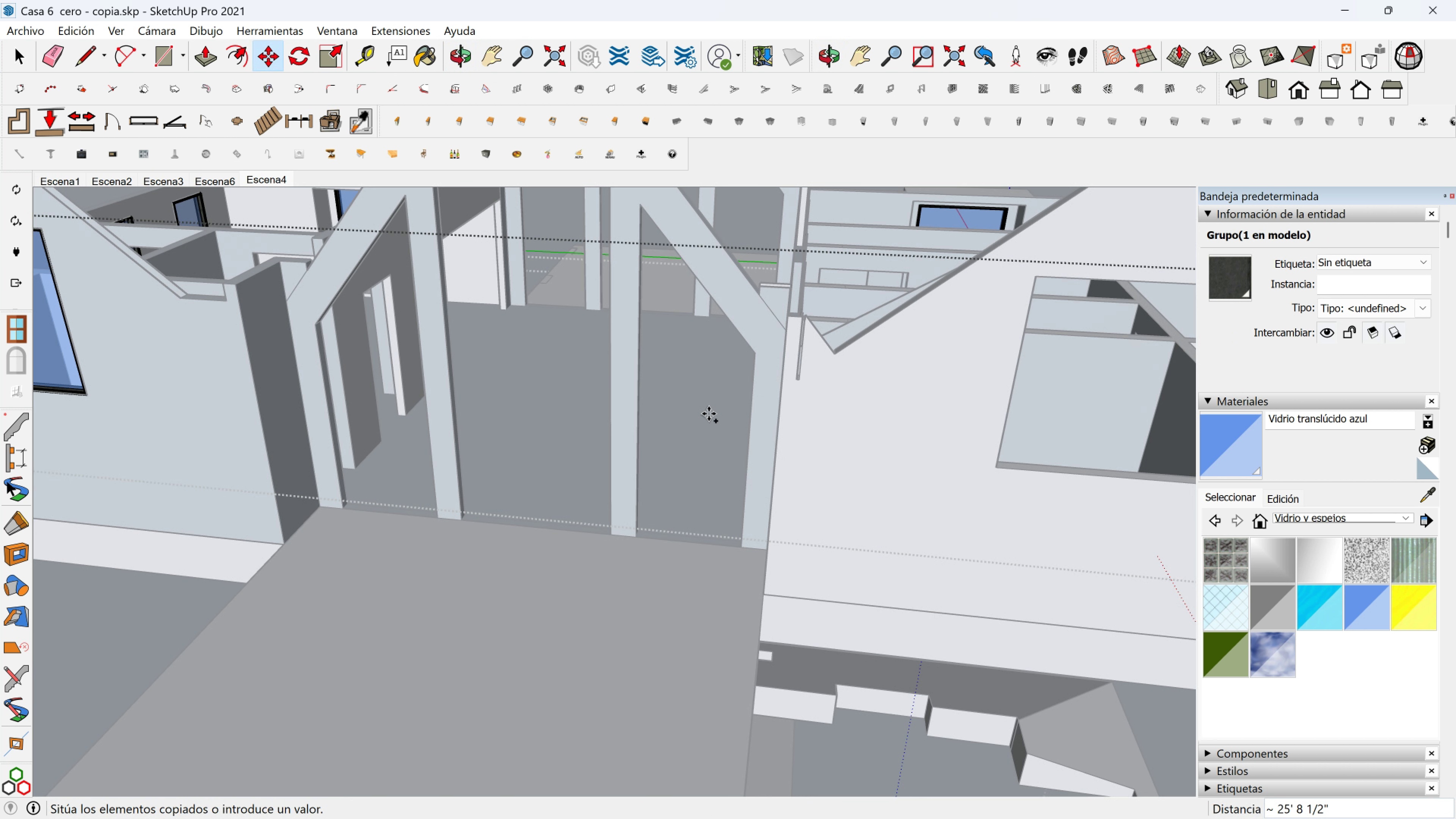 
hold_key(key=ShiftLeft, duration=0.39)
 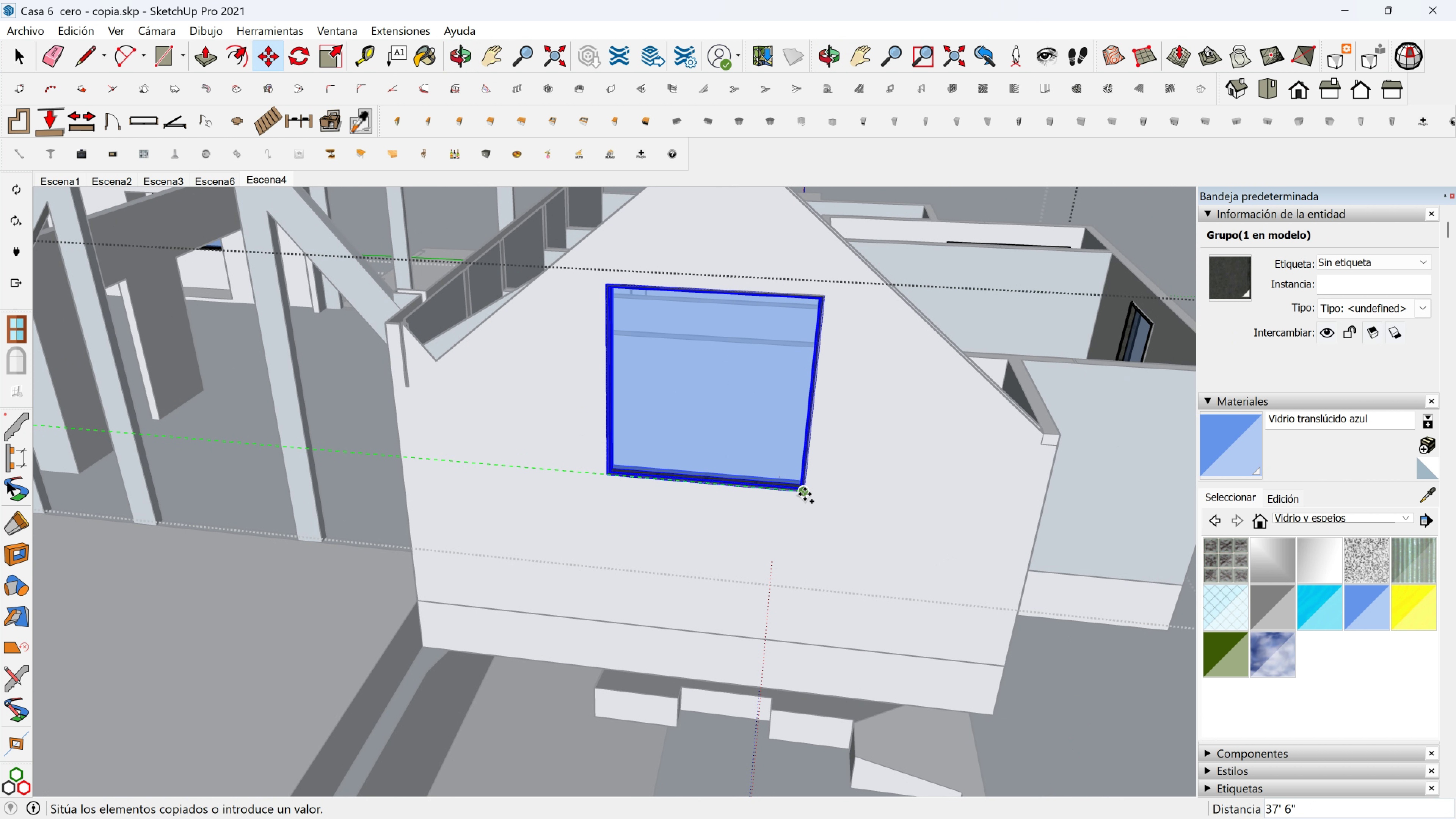 
left_click([805, 494])
 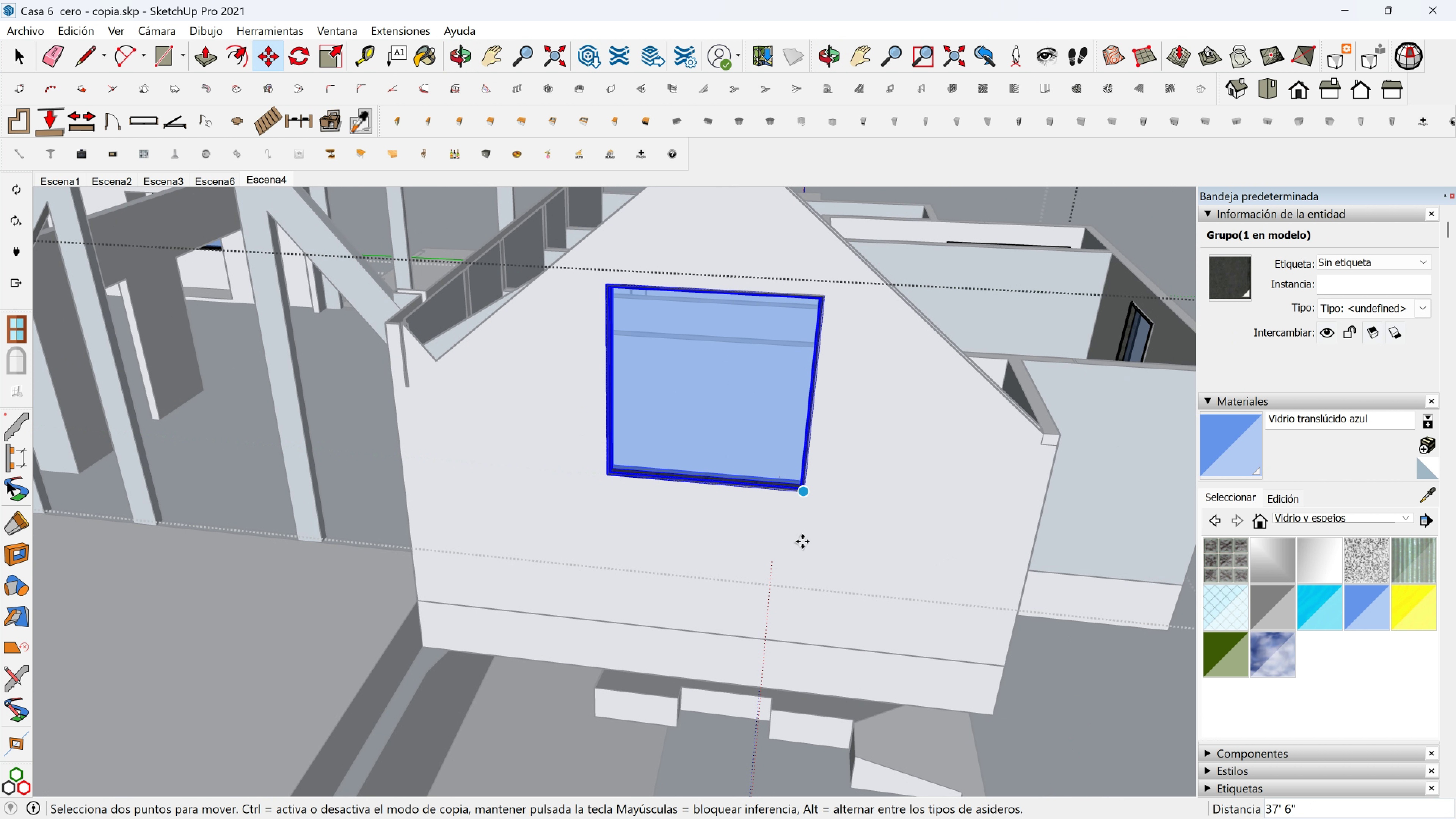 
key(Shift+ShiftLeft)
 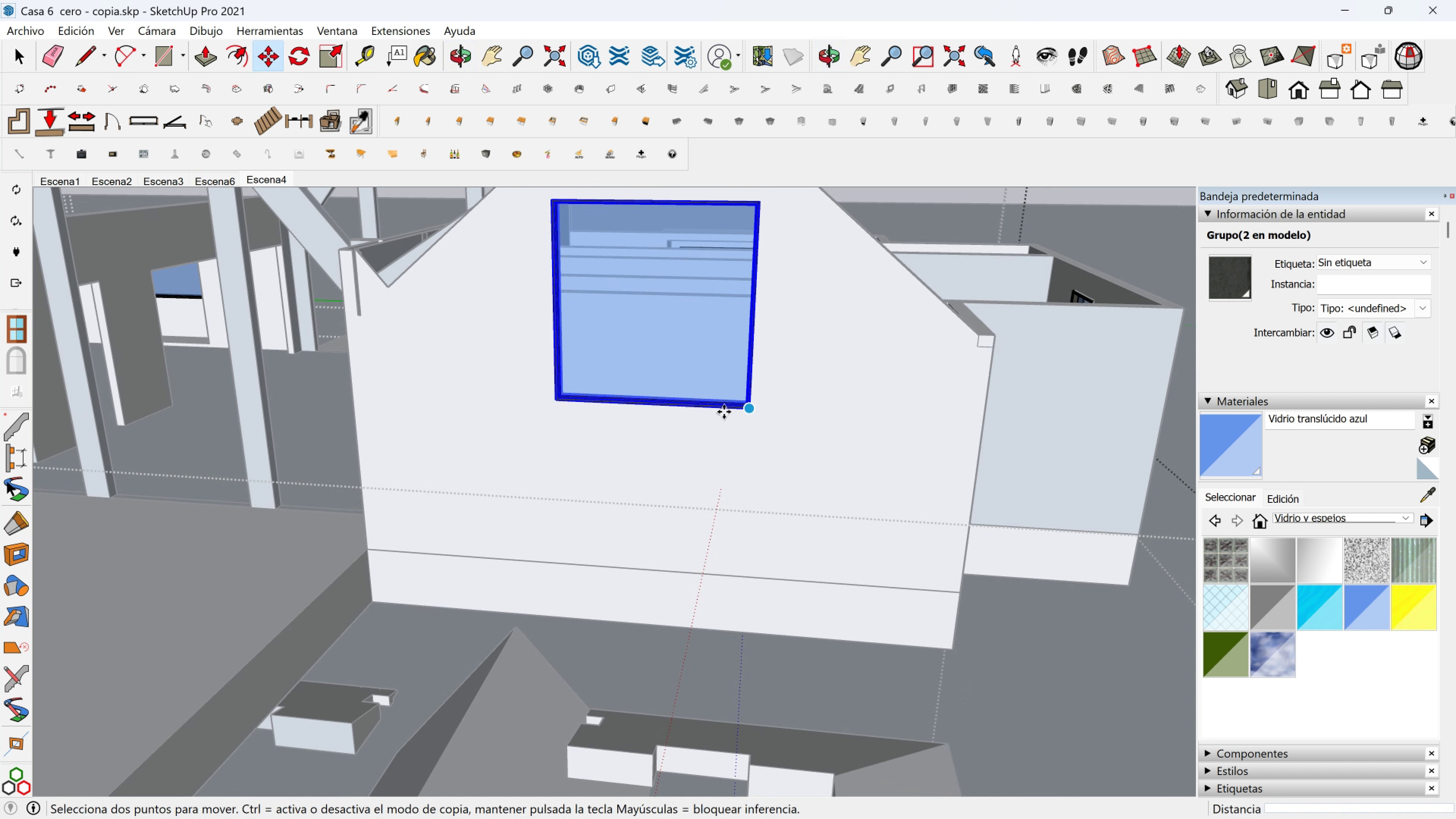 
key(Space)
 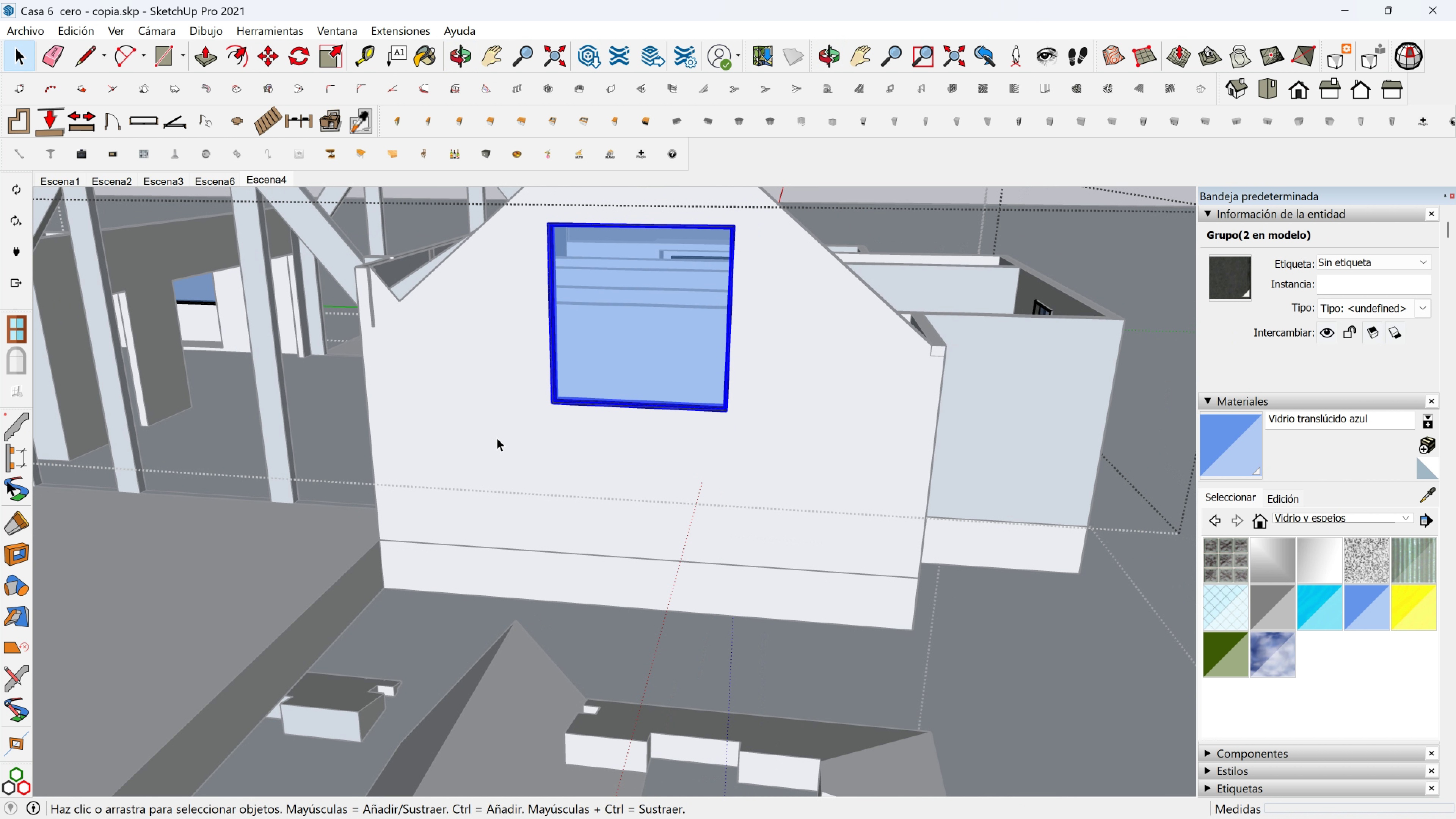 
scroll: coordinate [890, 516], scroll_direction: down, amount: 2.0
 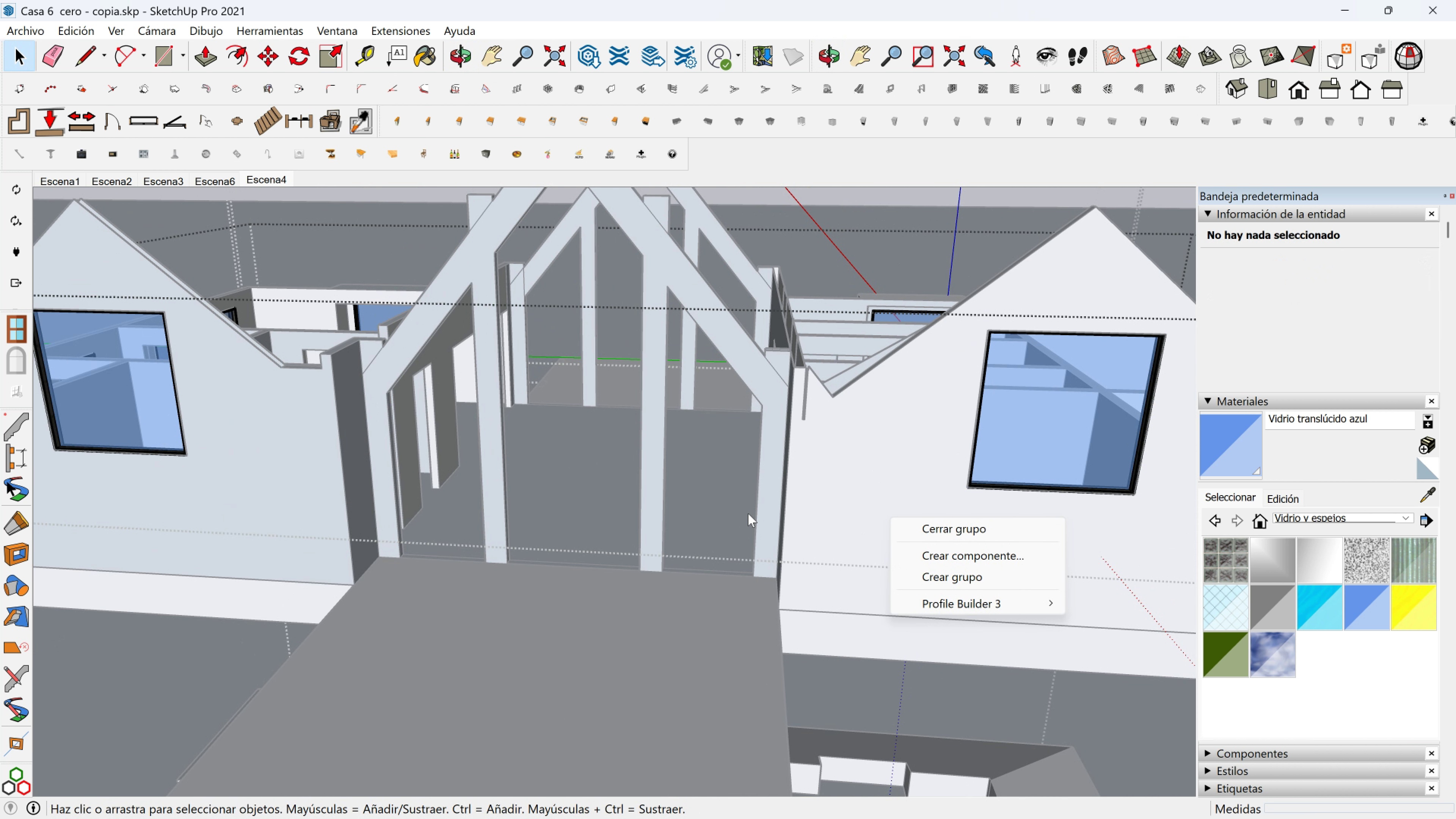 
key(Shift+ShiftLeft)
 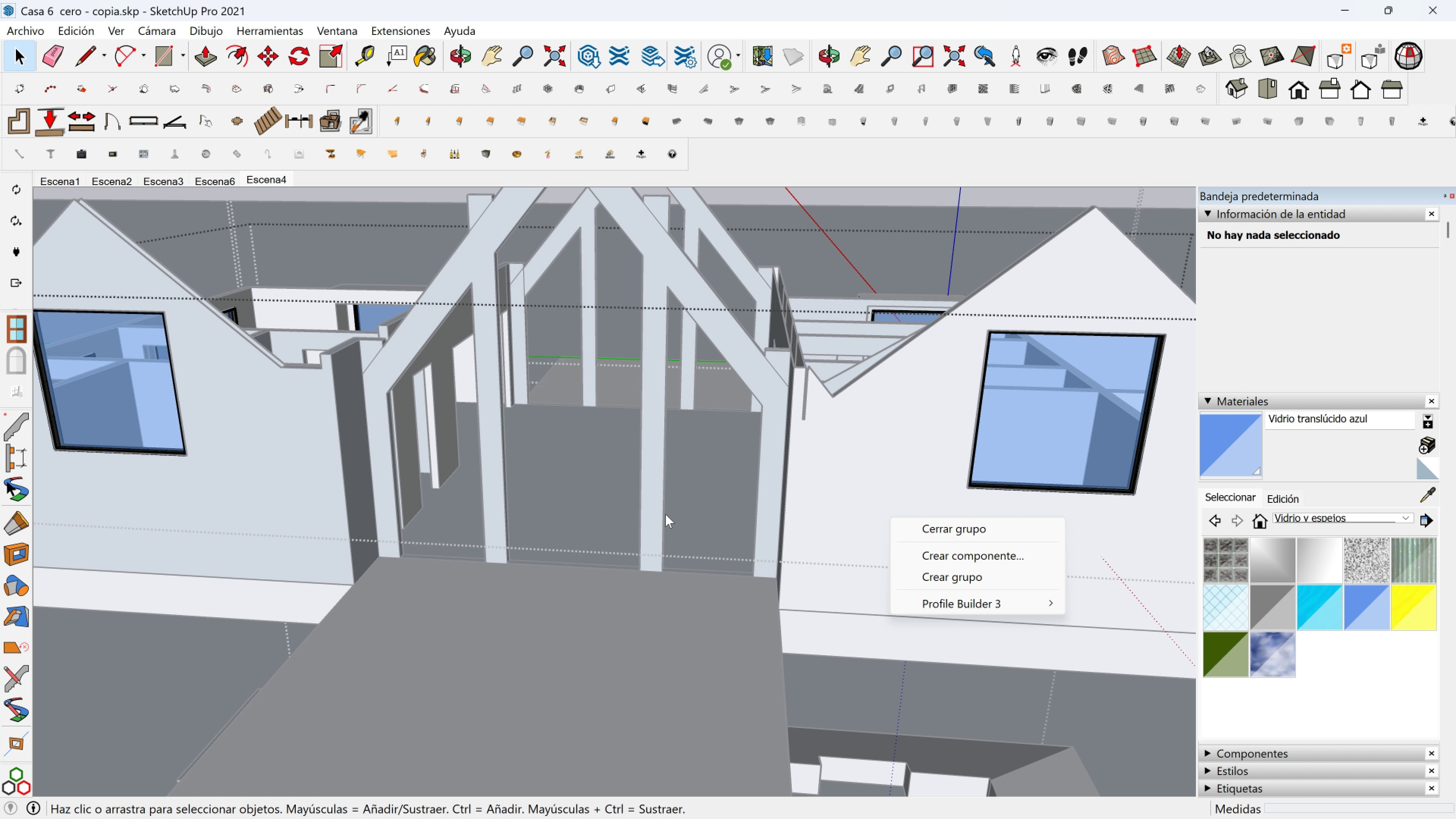 
wait(153.01)
 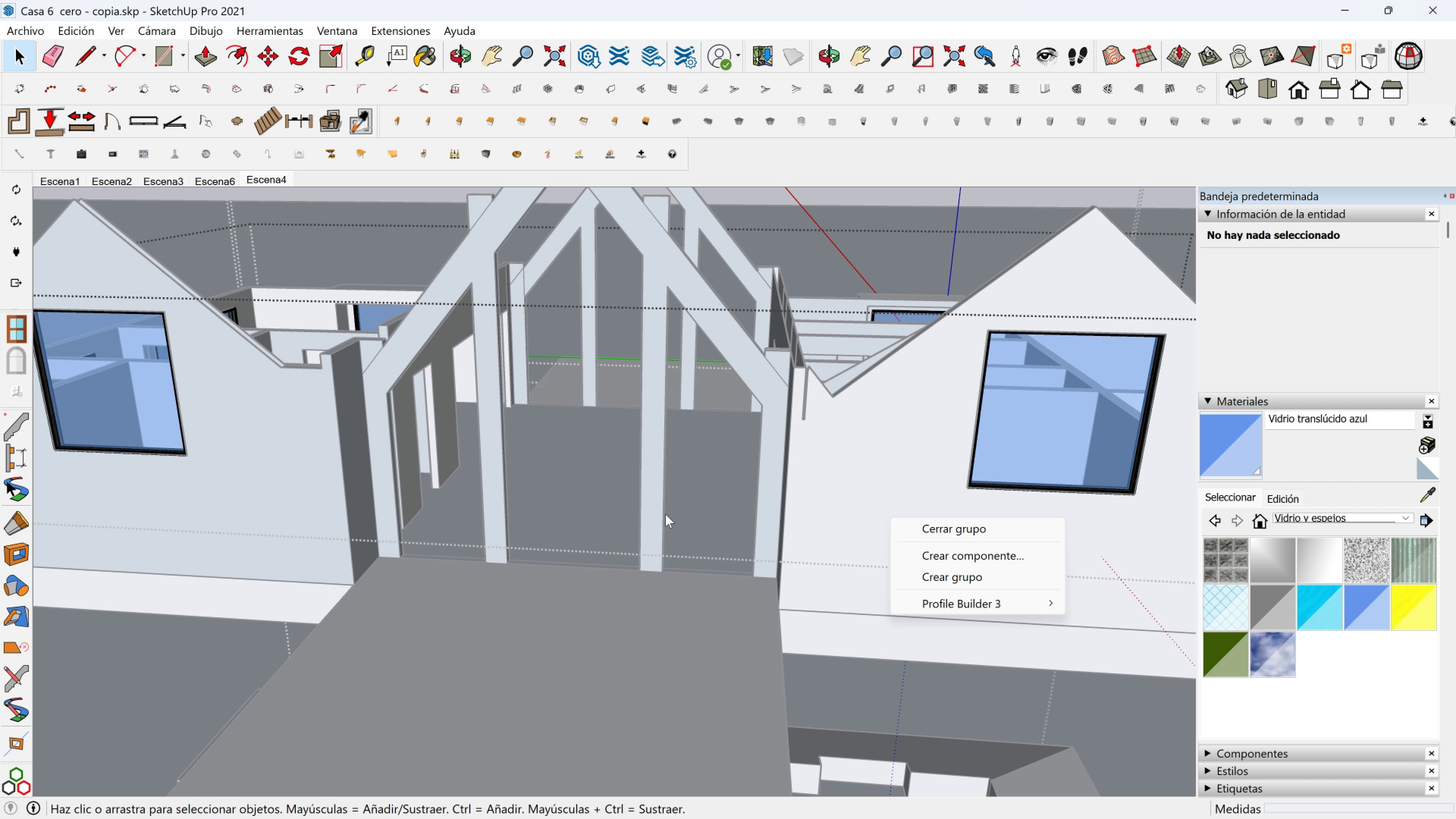 
hold_key(key=ShiftLeft, duration=0.59)
 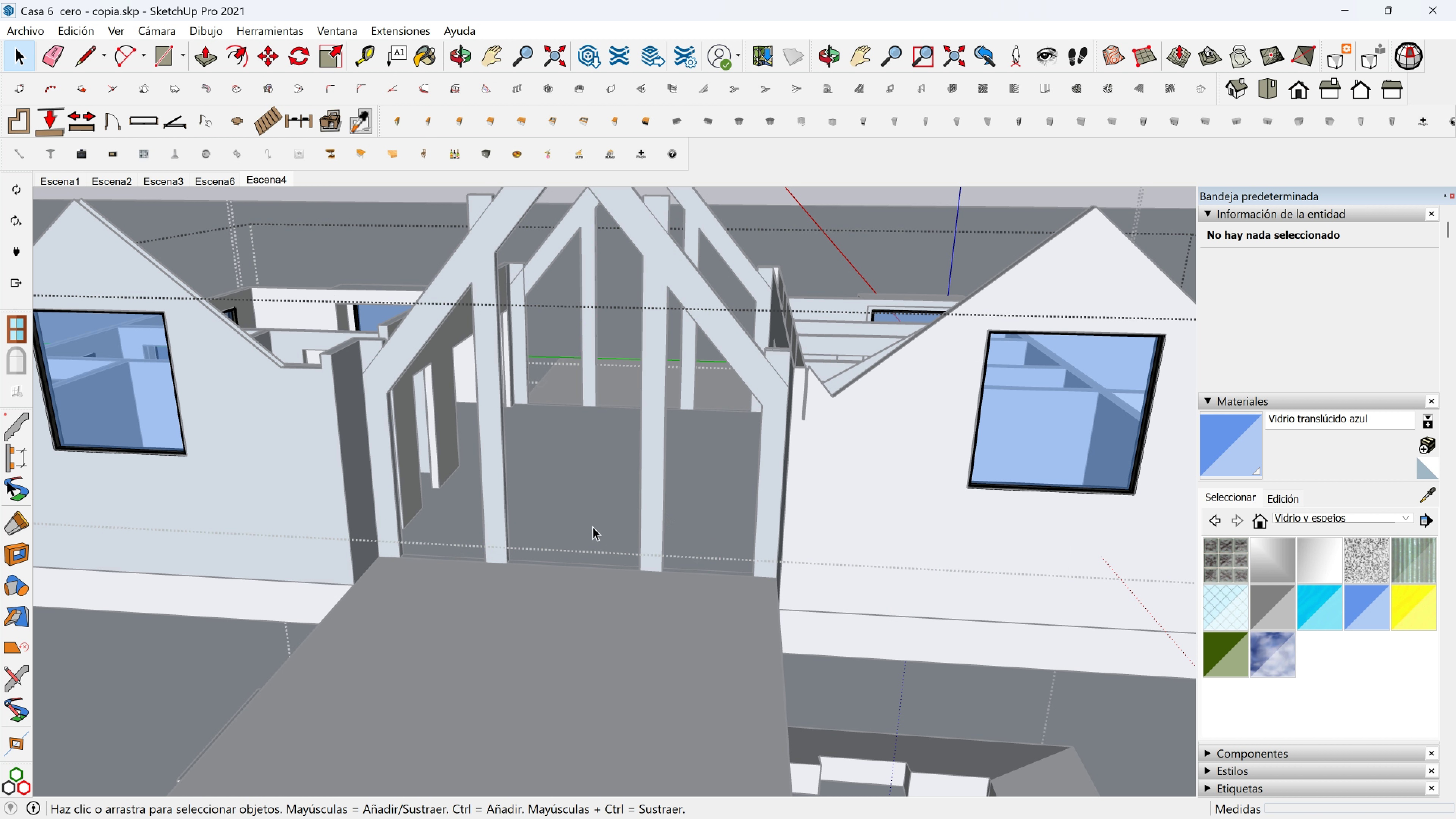 
scroll: coordinate [550, 531], scroll_direction: down, amount: 1.0
 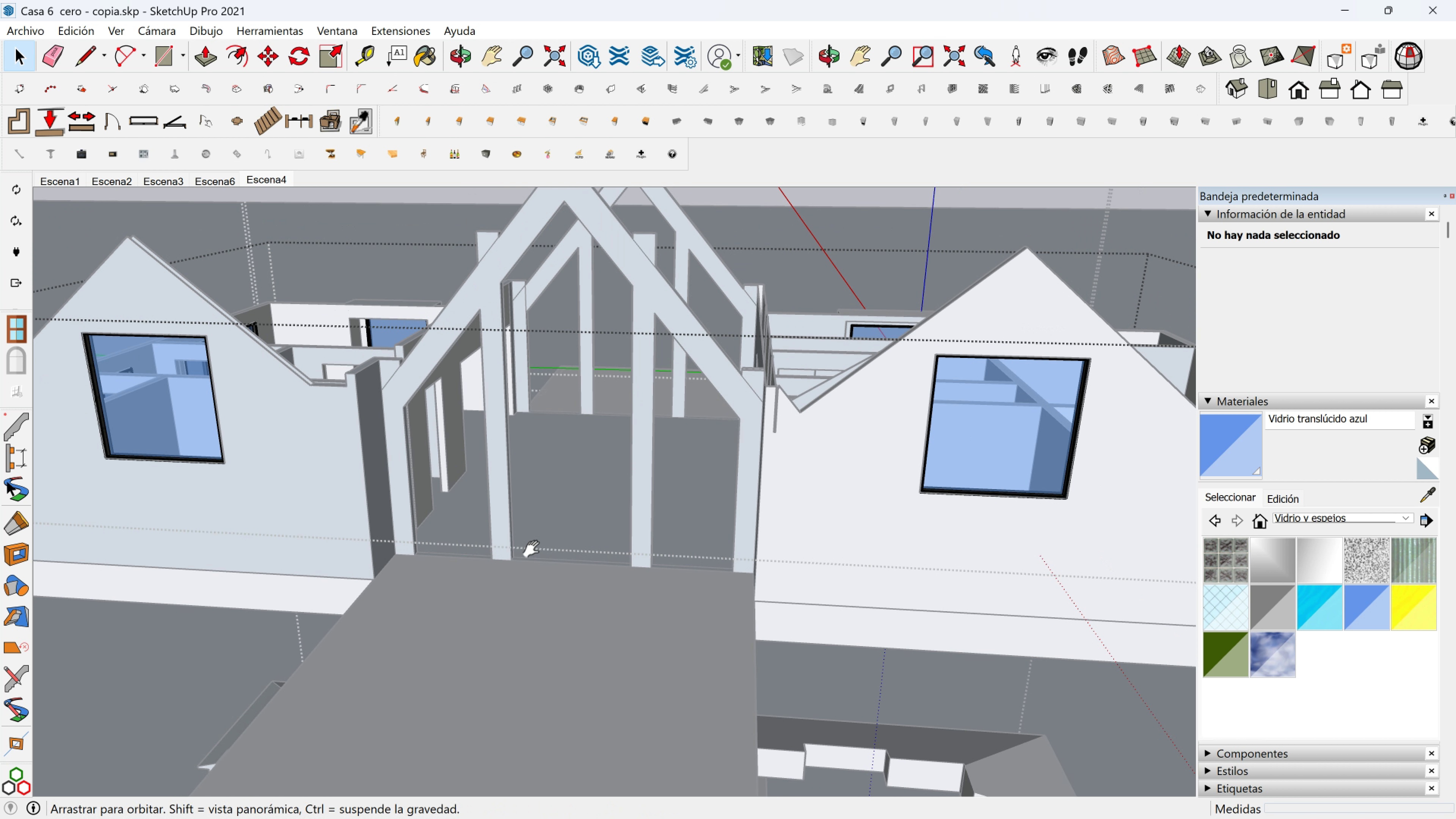 
hold_key(key=ShiftLeft, duration=0.45)
 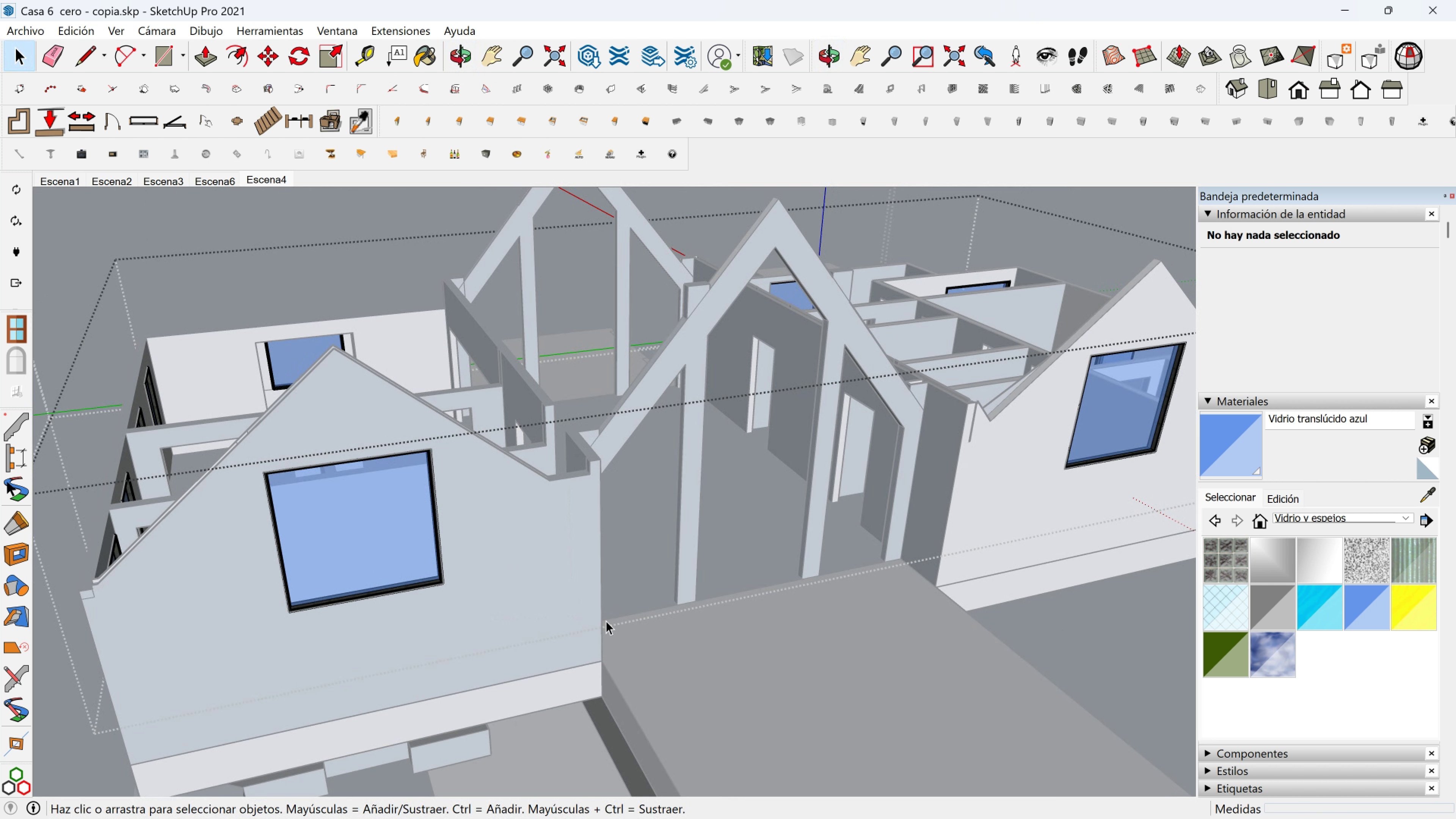 
key(Shift+ShiftLeft)
 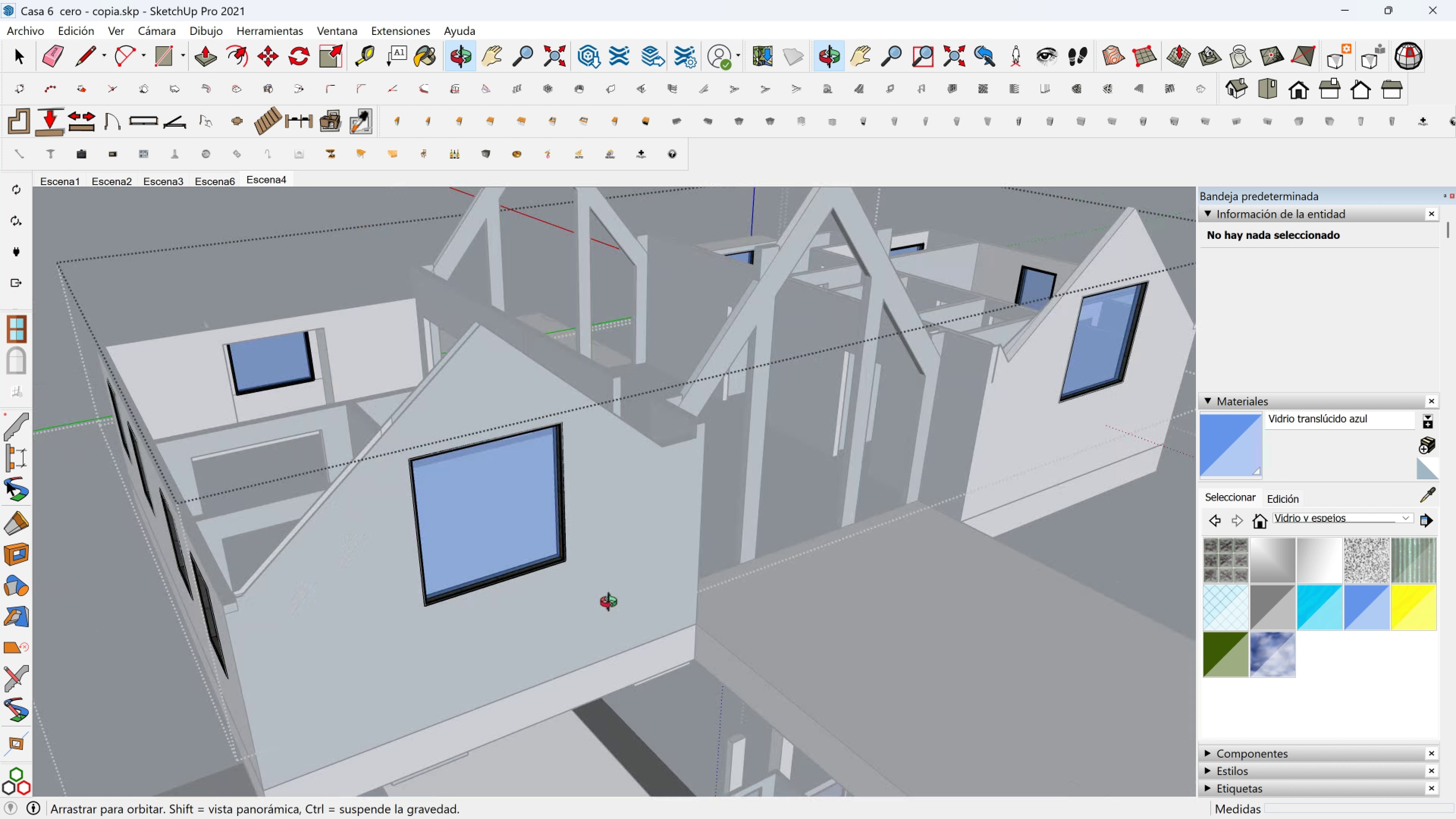 
hold_key(key=ShiftLeft, duration=0.3)
 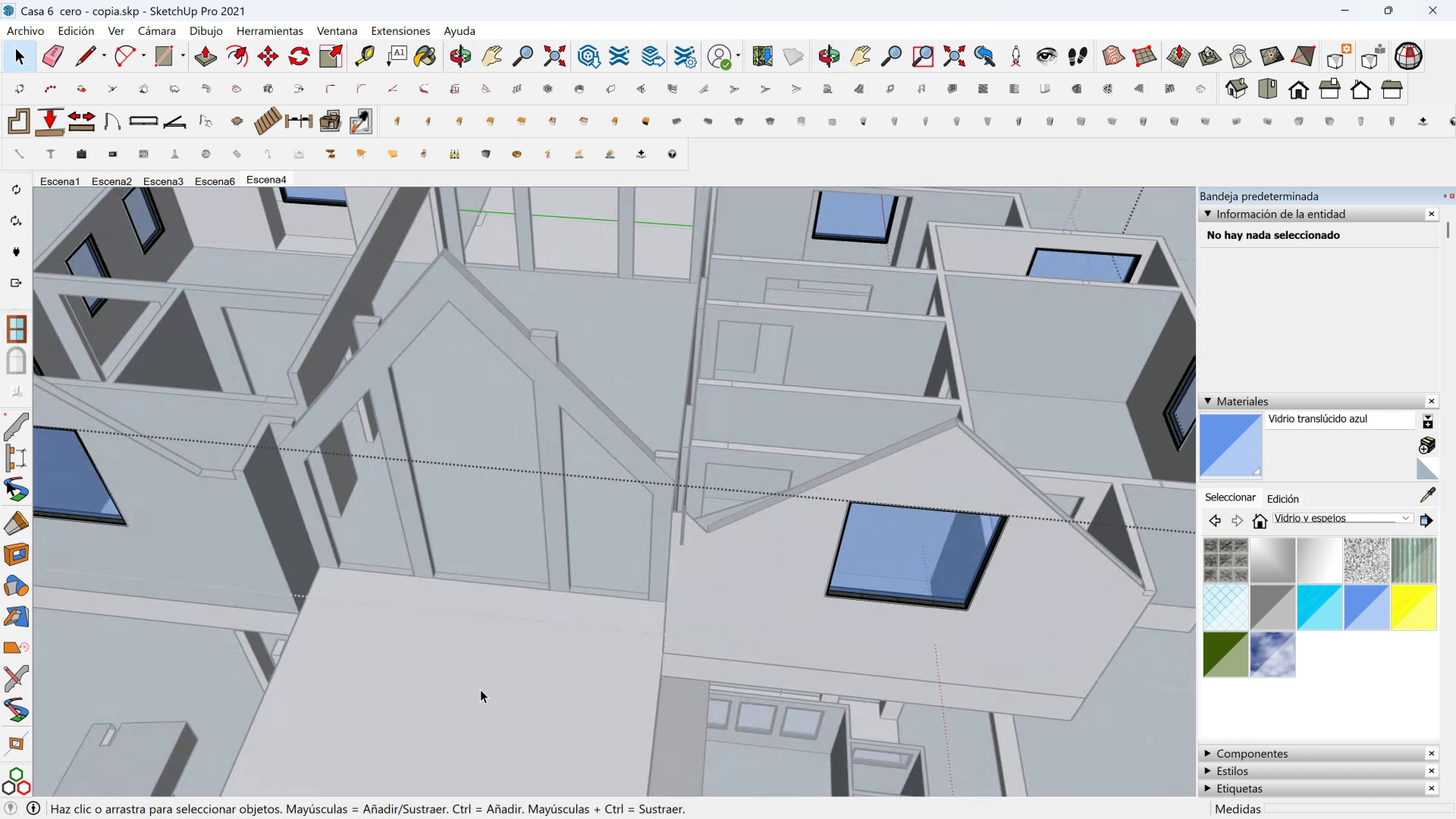 
hold_key(key=ShiftLeft, duration=0.37)
 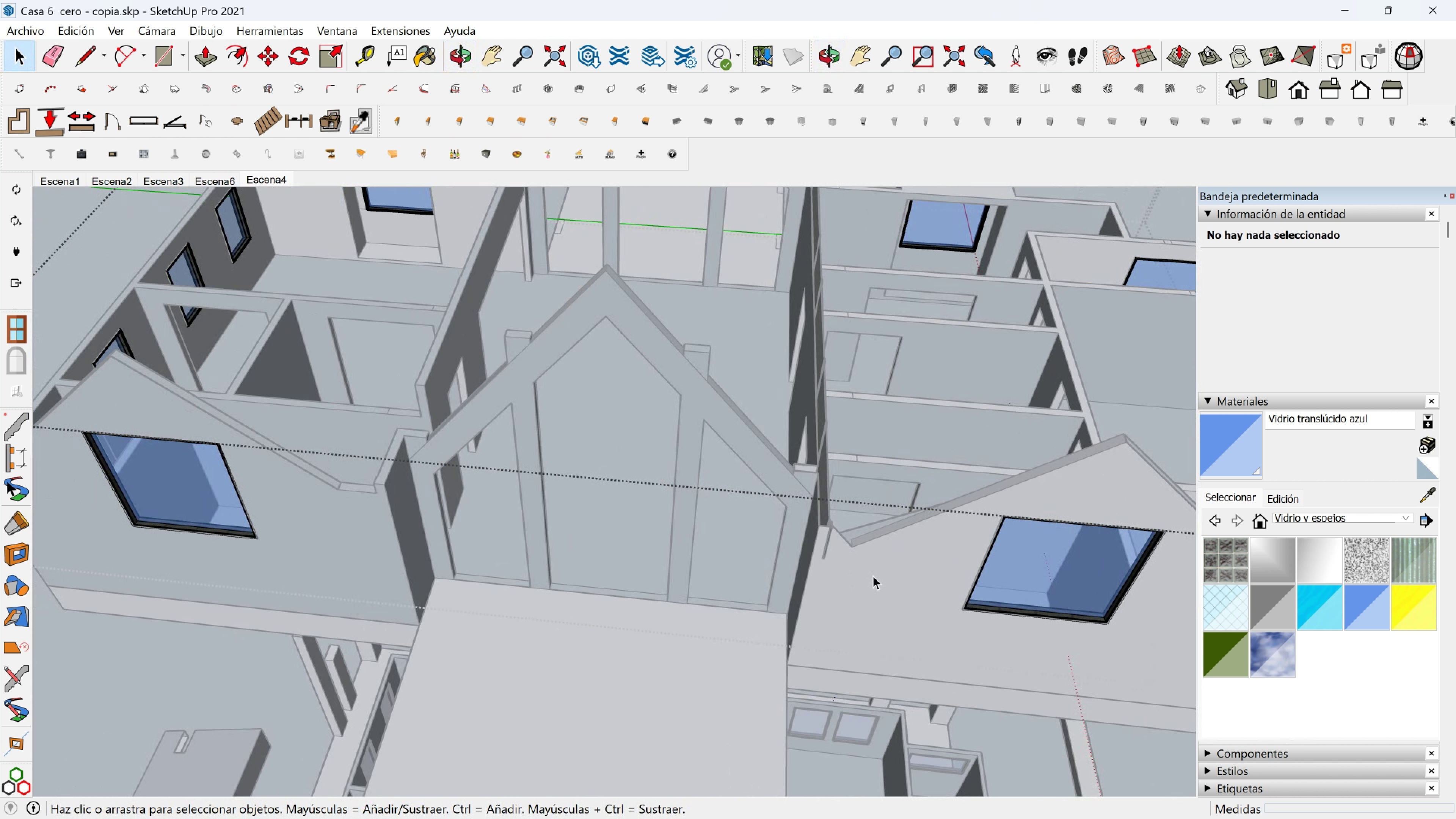 
scroll: coordinate [864, 544], scroll_direction: up, amount: 5.0
 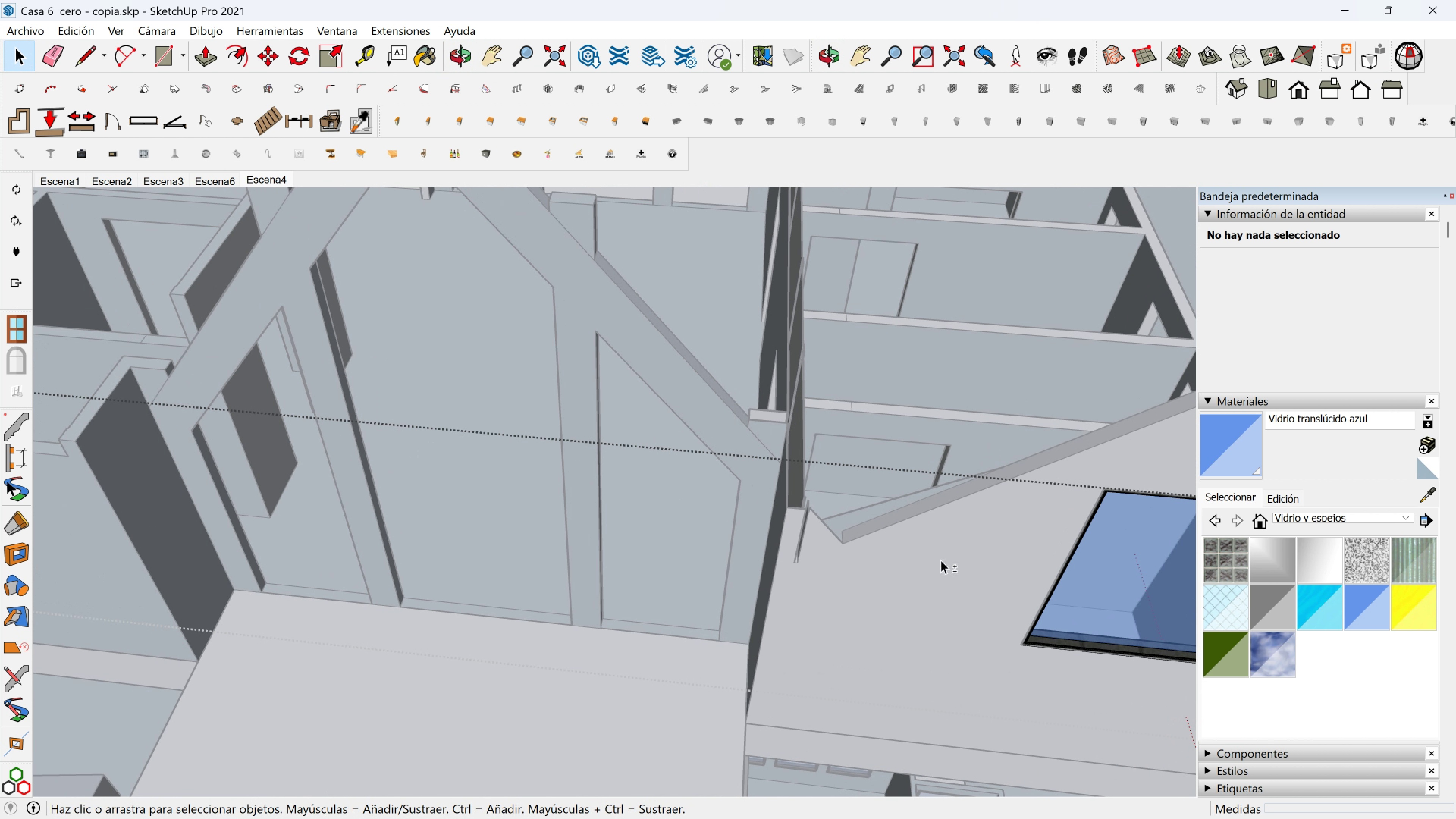 
hold_key(key=ShiftLeft, duration=0.3)
 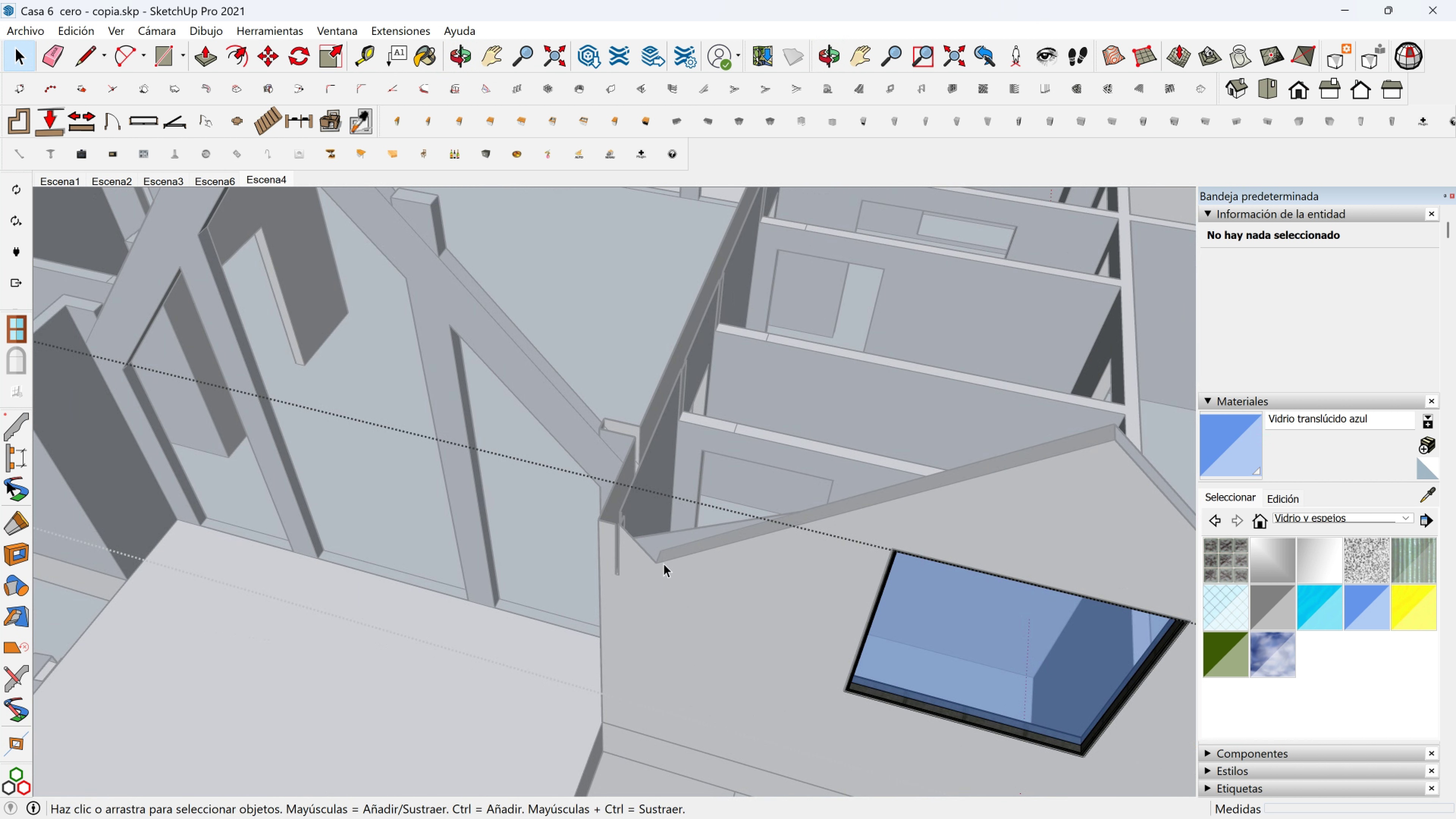 
scroll: coordinate [664, 557], scroll_direction: up, amount: 4.0
 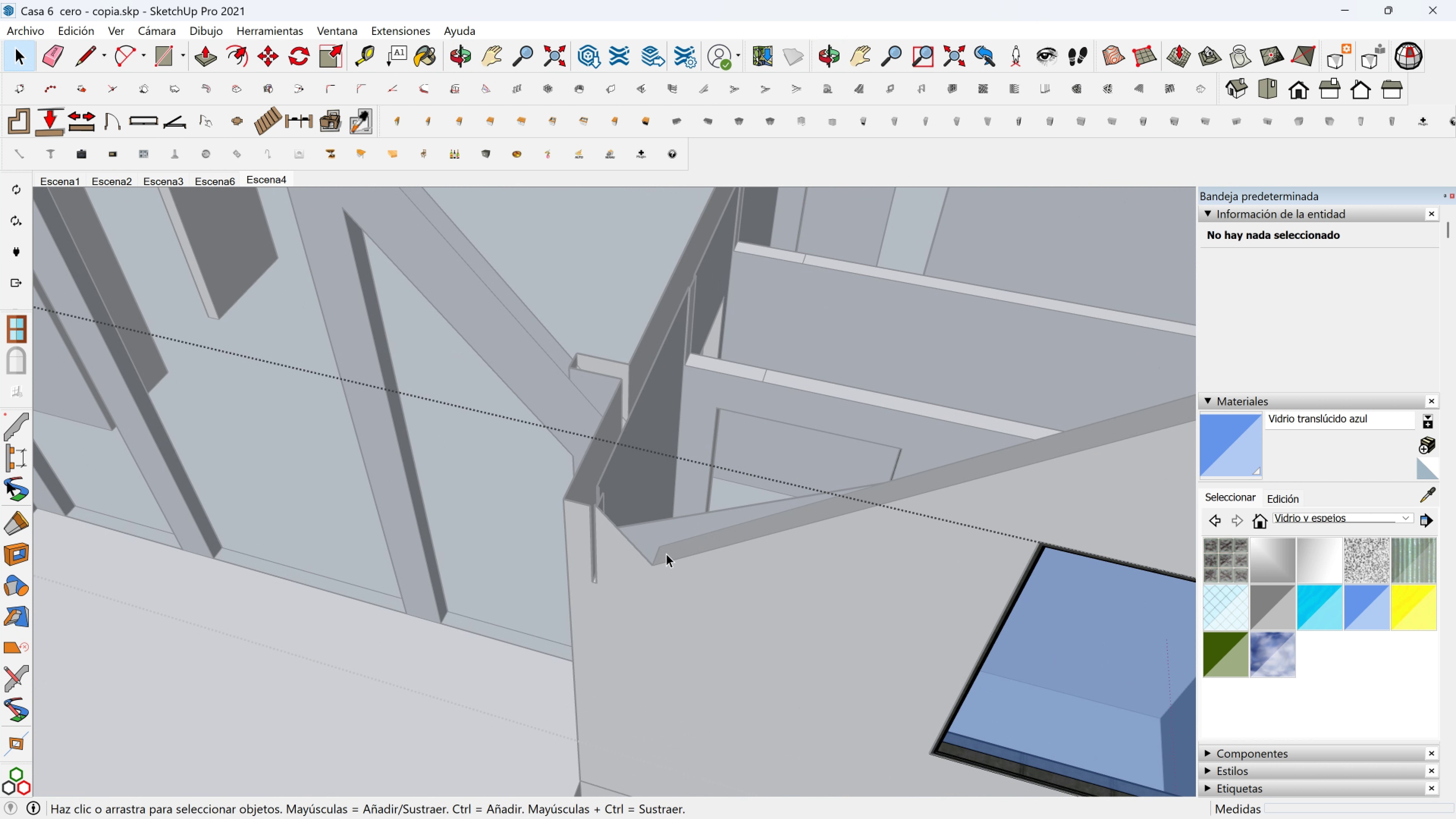 
double_click([666, 554])
 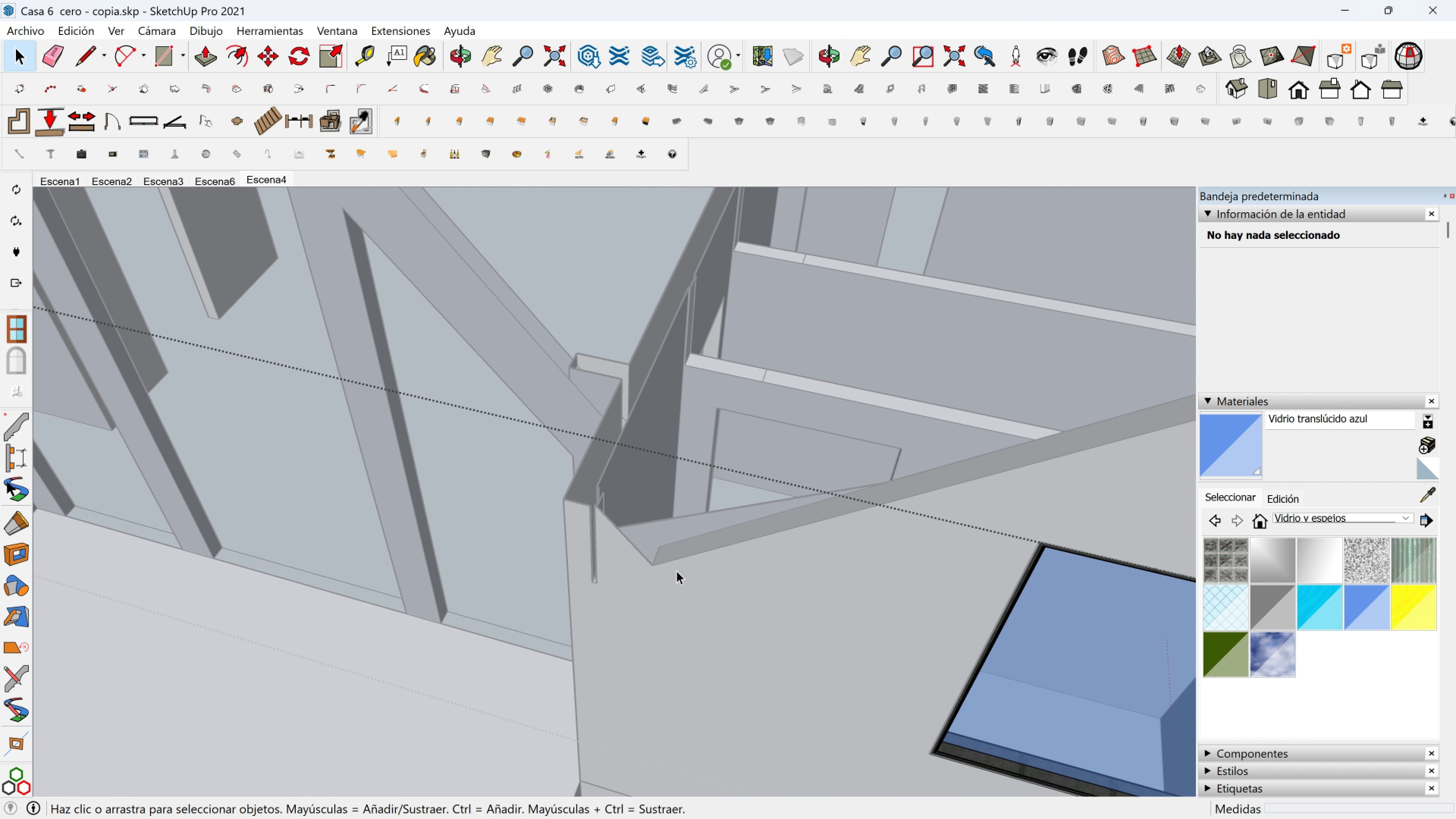 
scroll: coordinate [618, 586], scroll_direction: down, amount: 5.0
 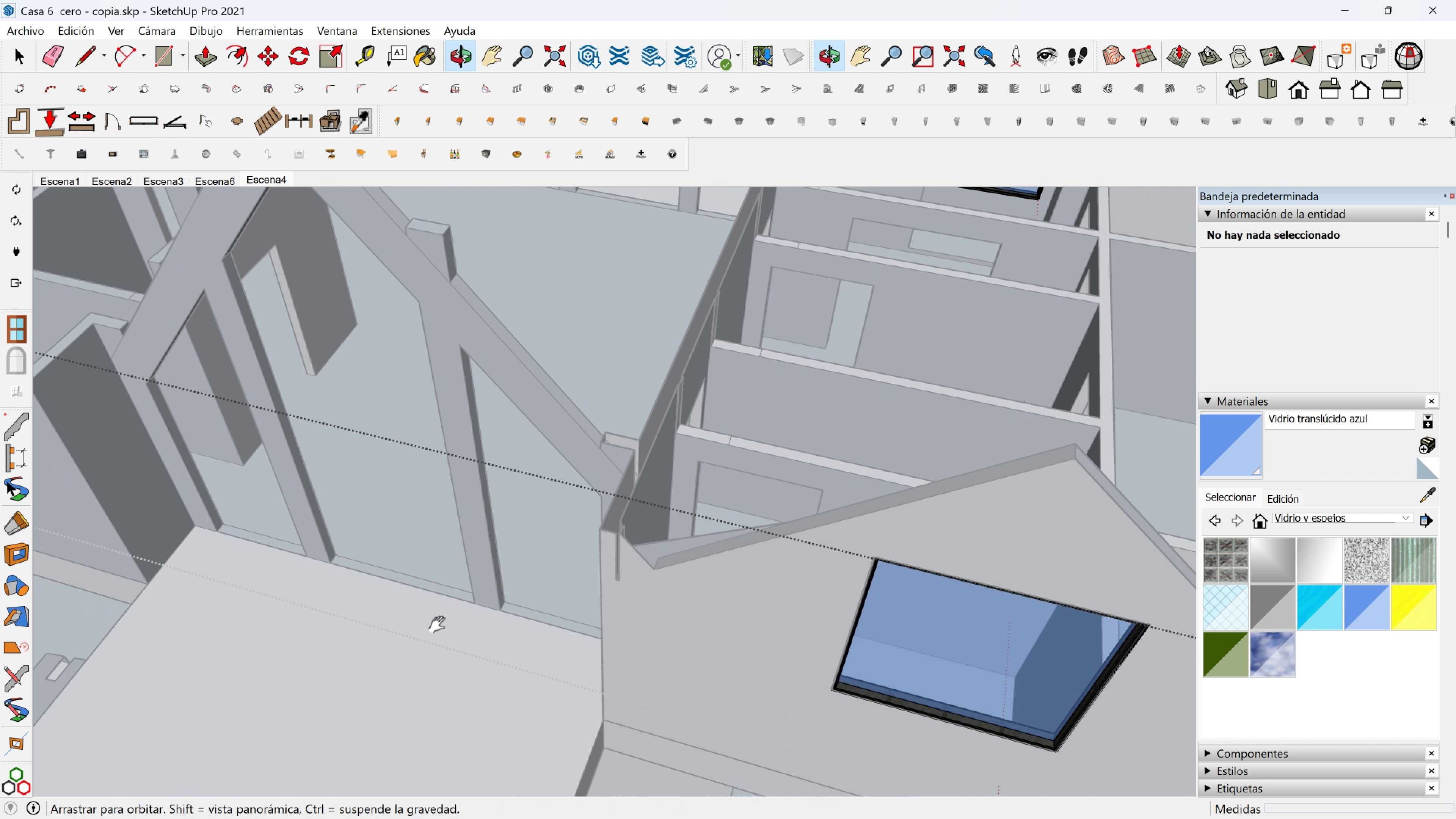 
key(Shift+ShiftLeft)
 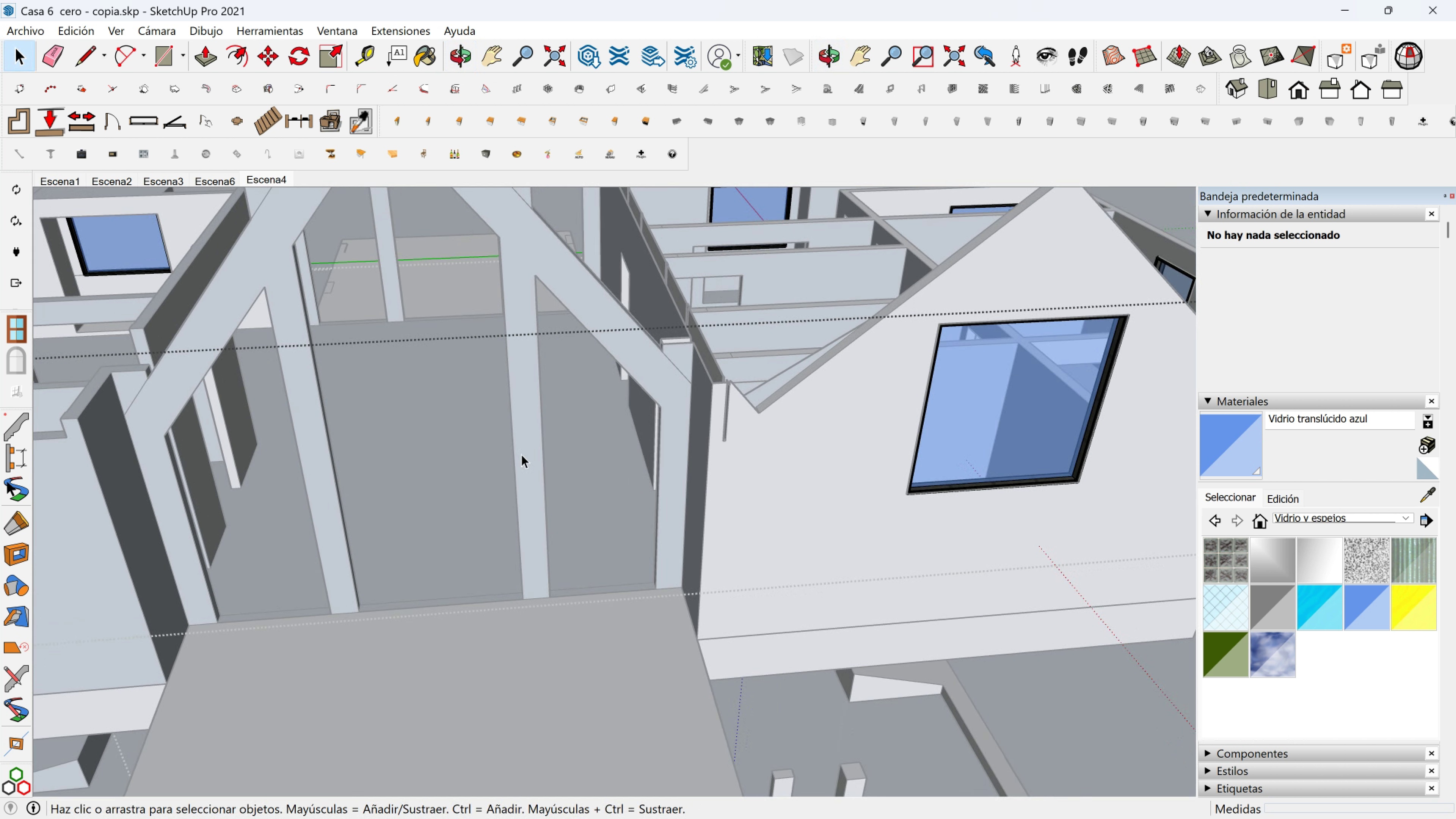 
key(Shift+ShiftLeft)
 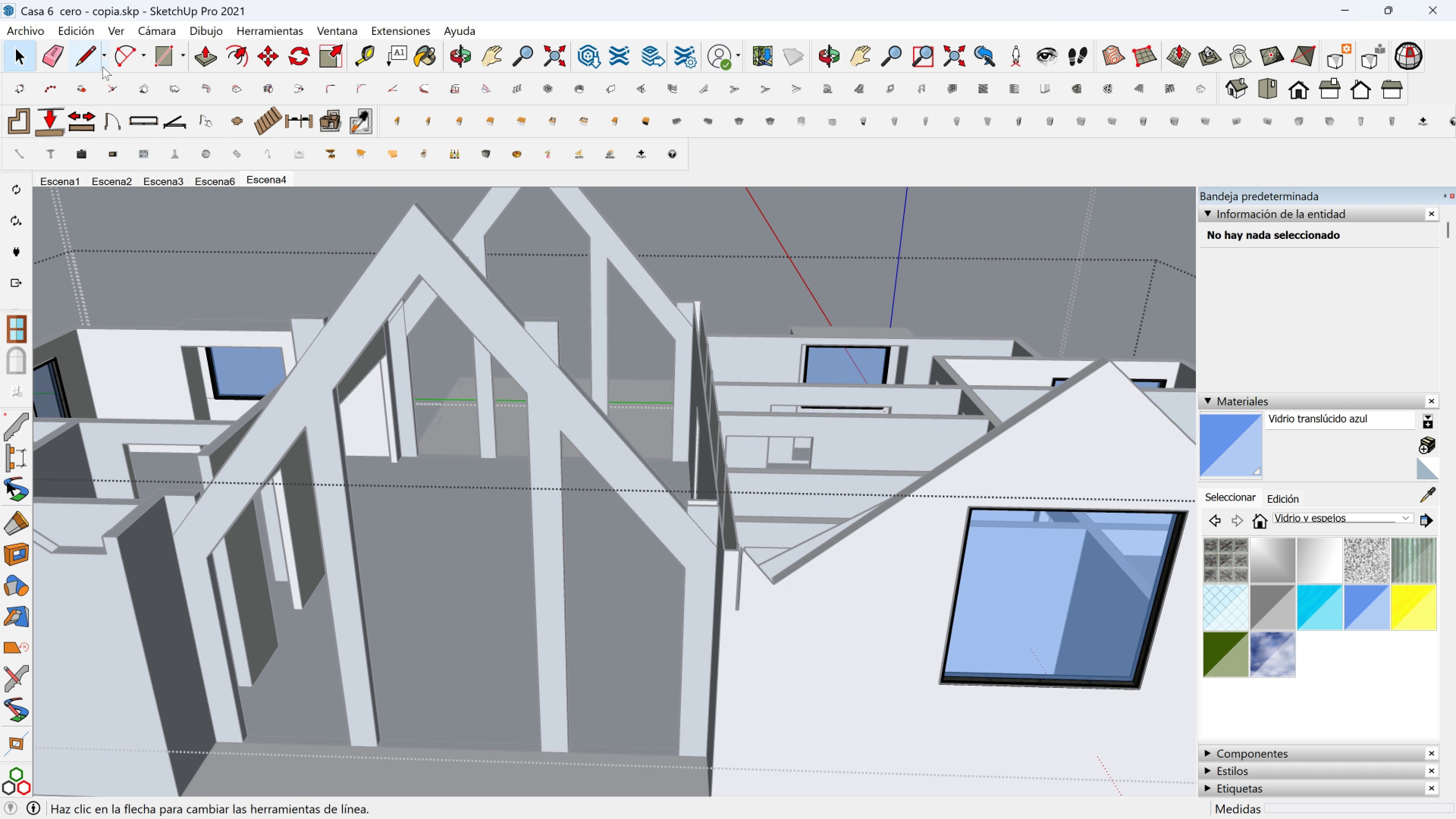 
left_click([94, 60])
 